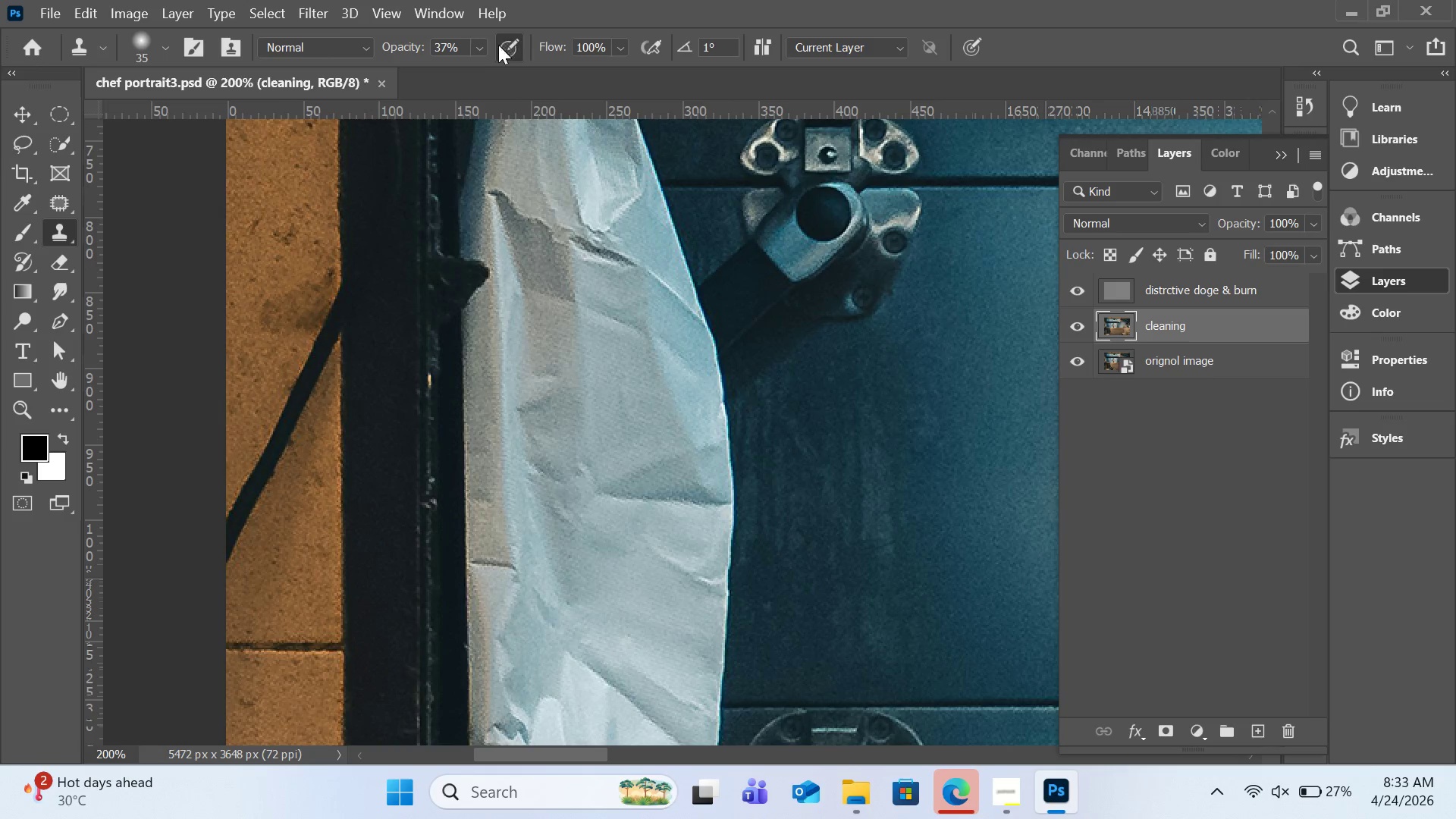 
left_click([474, 51])
 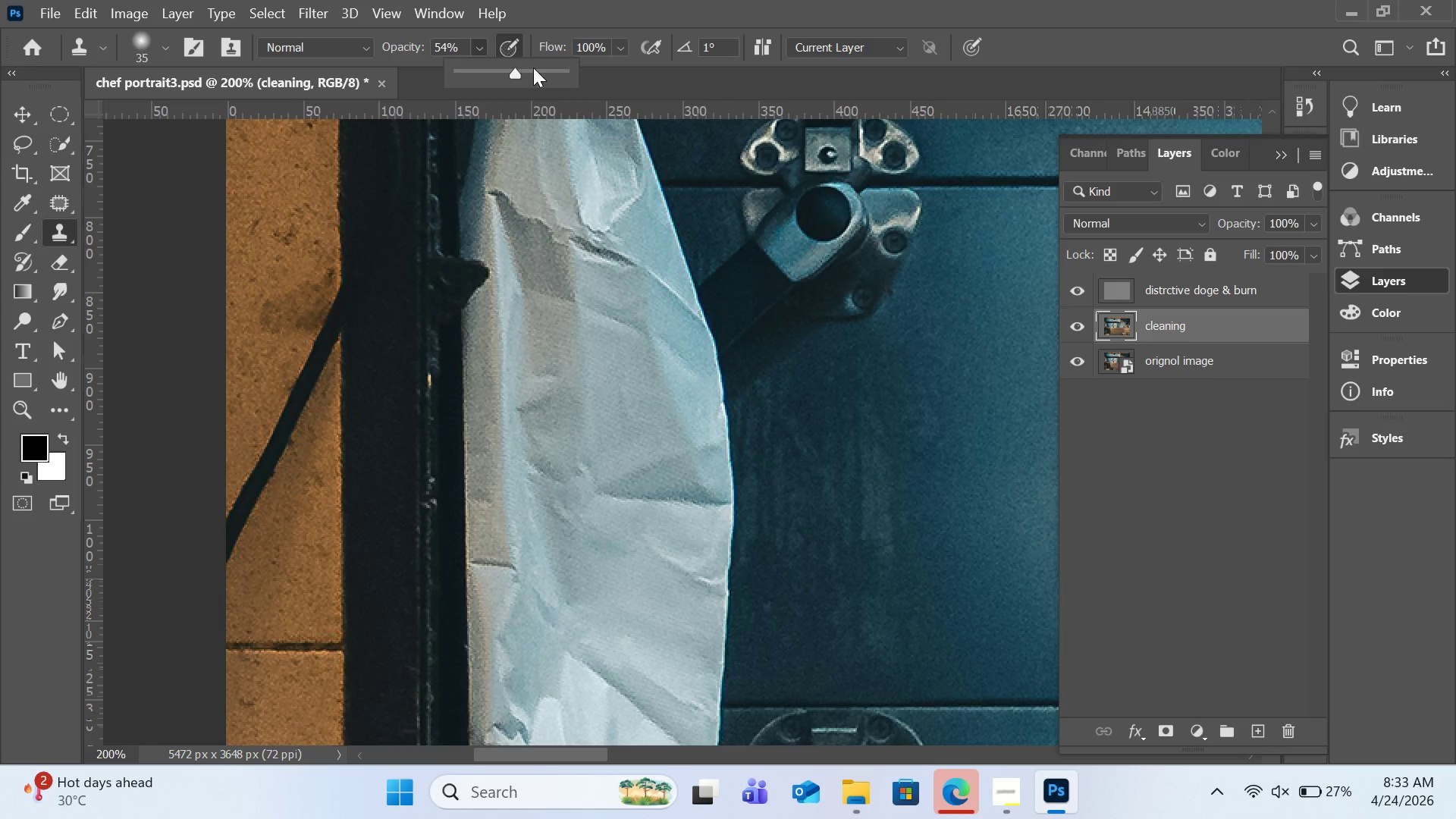 
double_click([533, 67])
 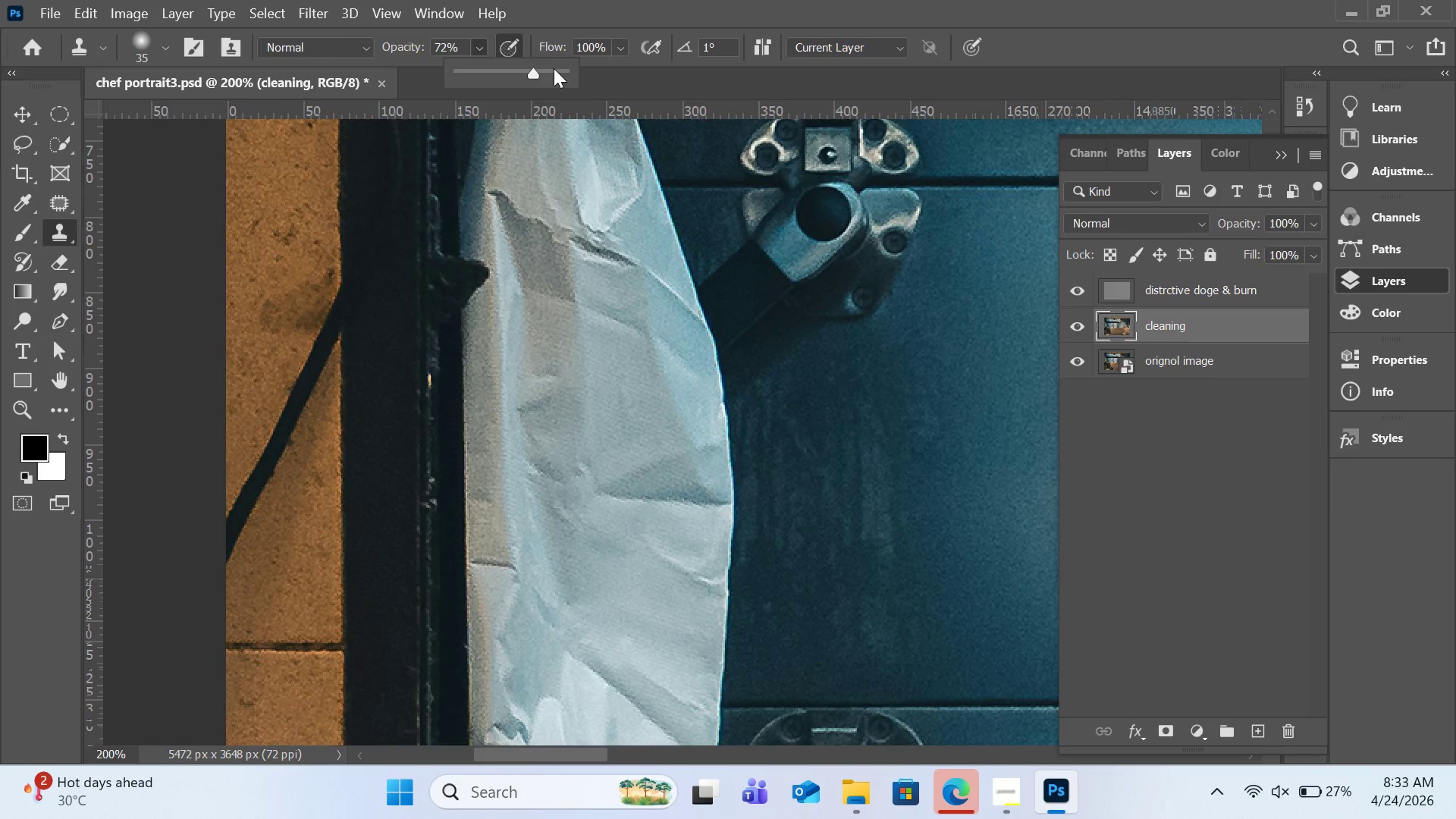 
left_click_drag(start_coordinate=[554, 68], to_coordinate=[576, 69])
 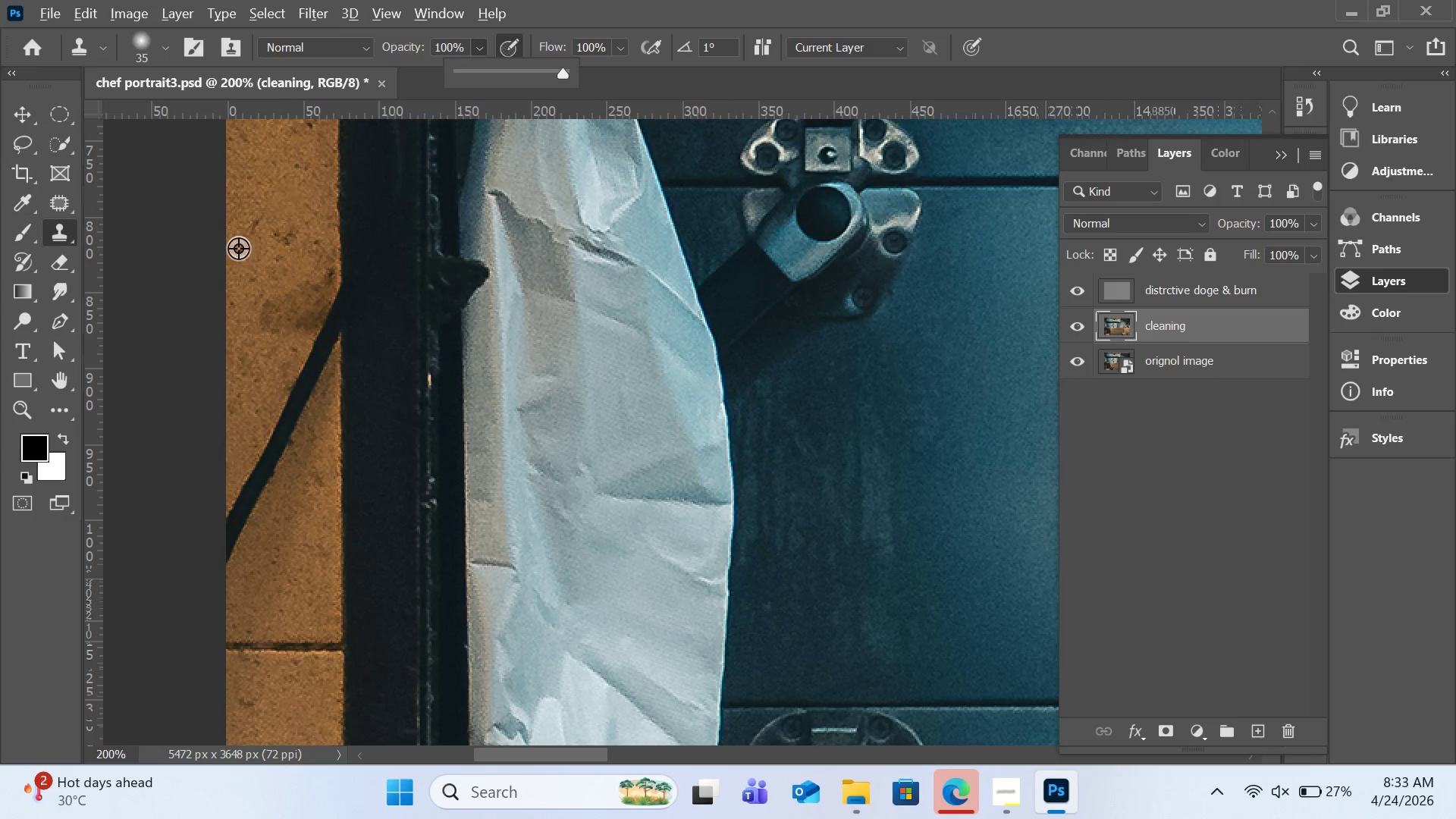 
hold_key(key=AltLeft, duration=1.74)
left_click([271, 277])
 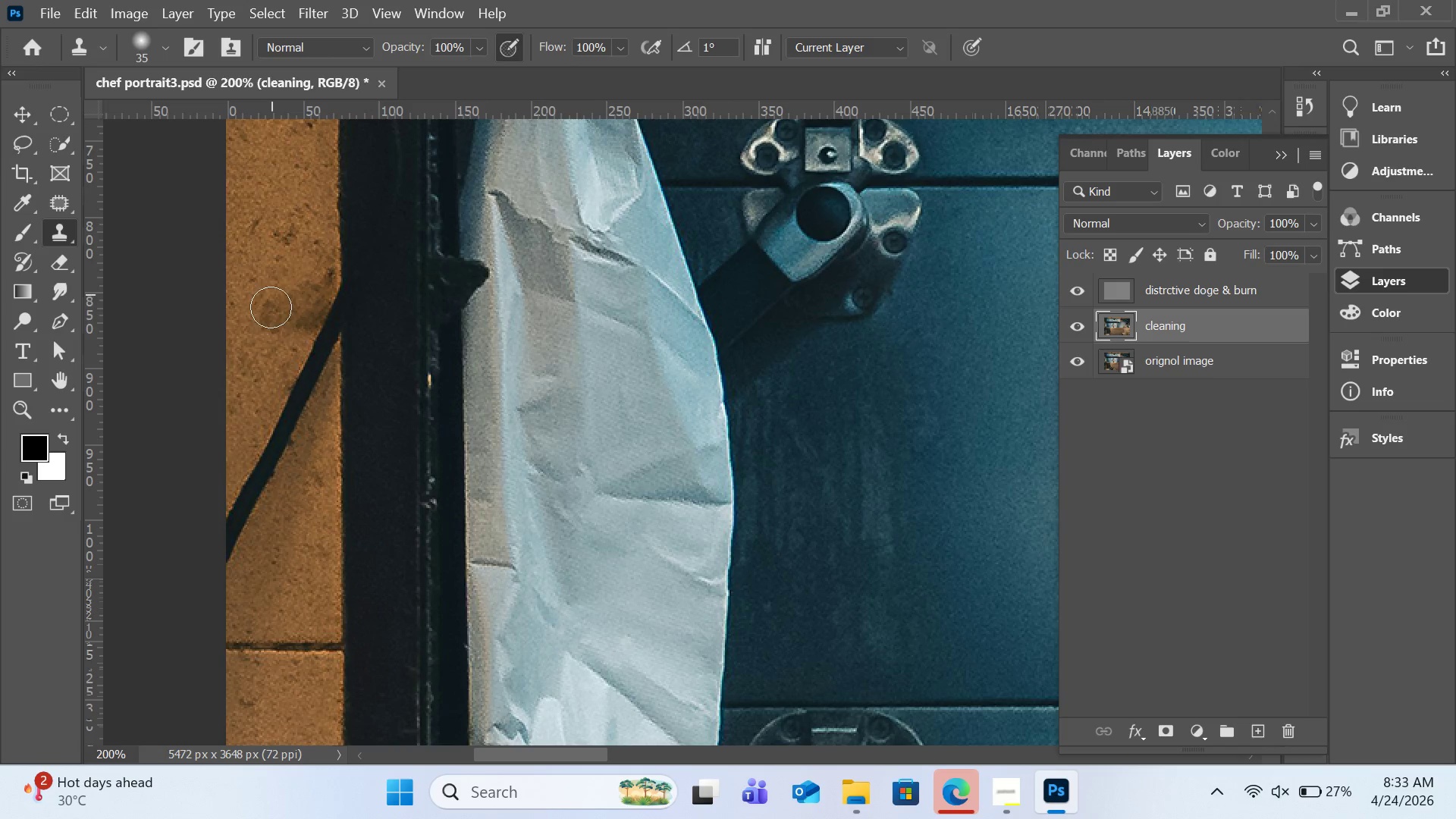 
left_click_drag(start_coordinate=[271, 307], to_coordinate=[269, 326])
 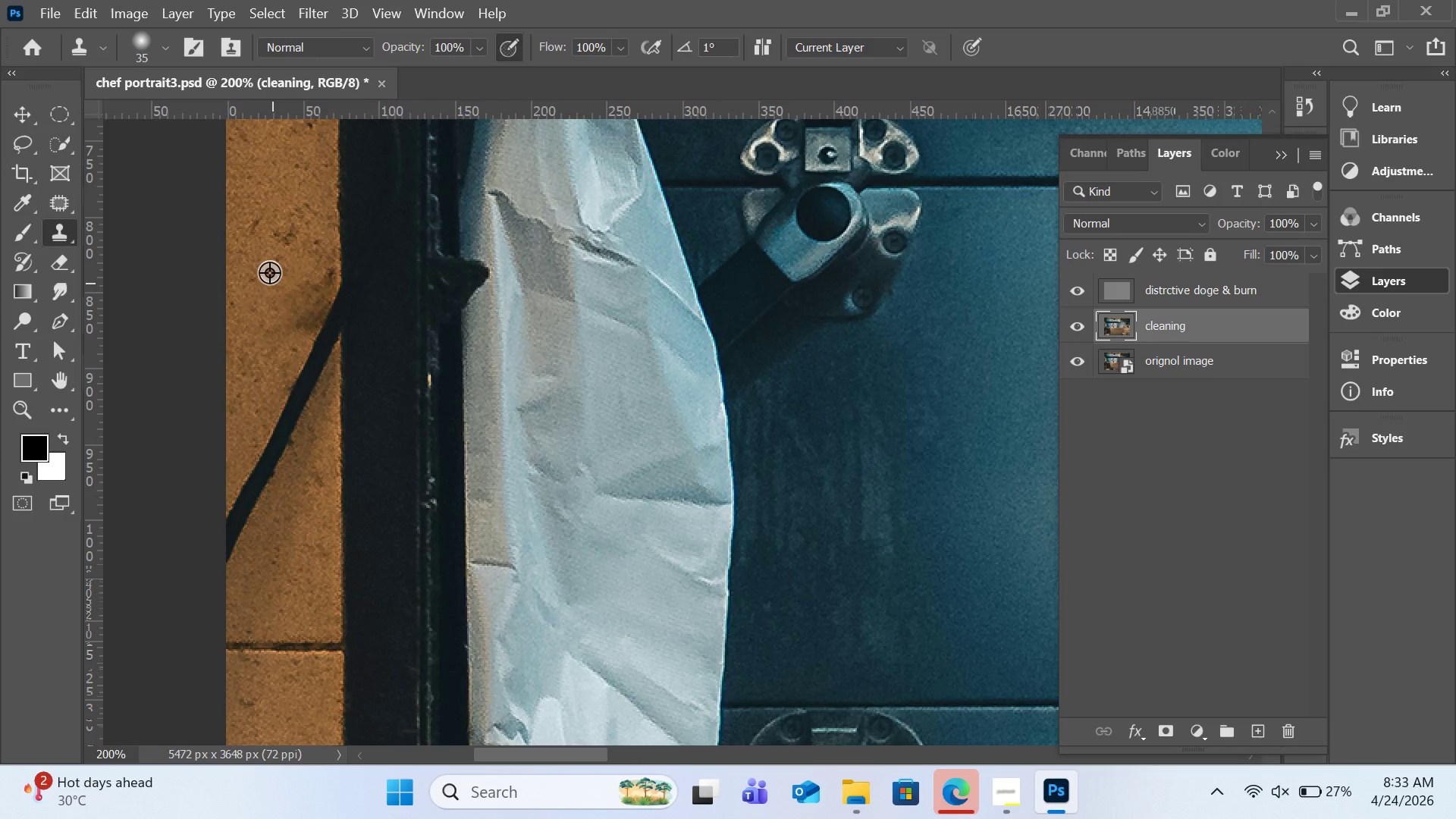 
hold_key(key=AltLeft, duration=0.56)
left_click([265, 211])
 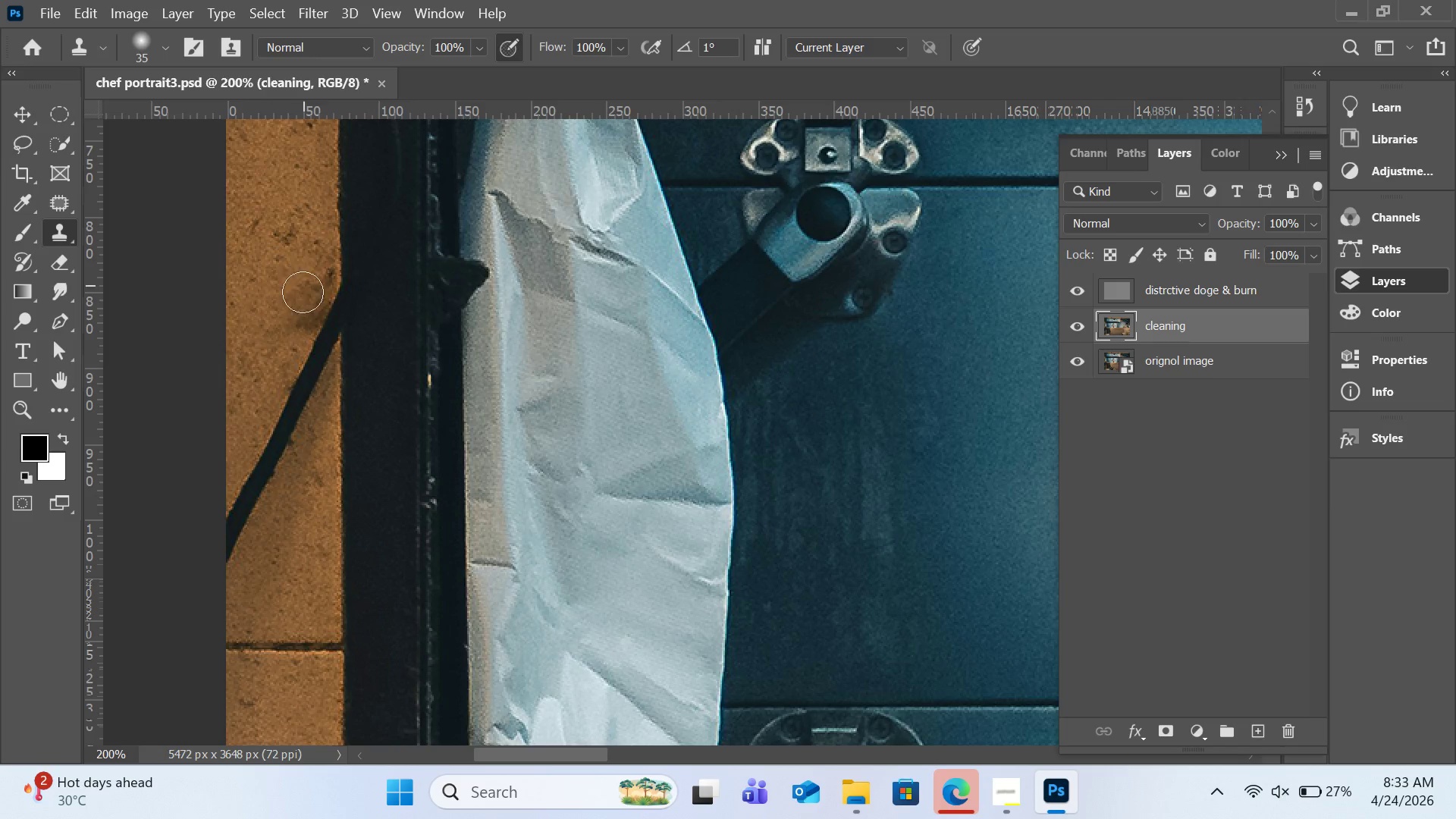 
left_click_drag(start_coordinate=[303, 289], to_coordinate=[309, 367])
 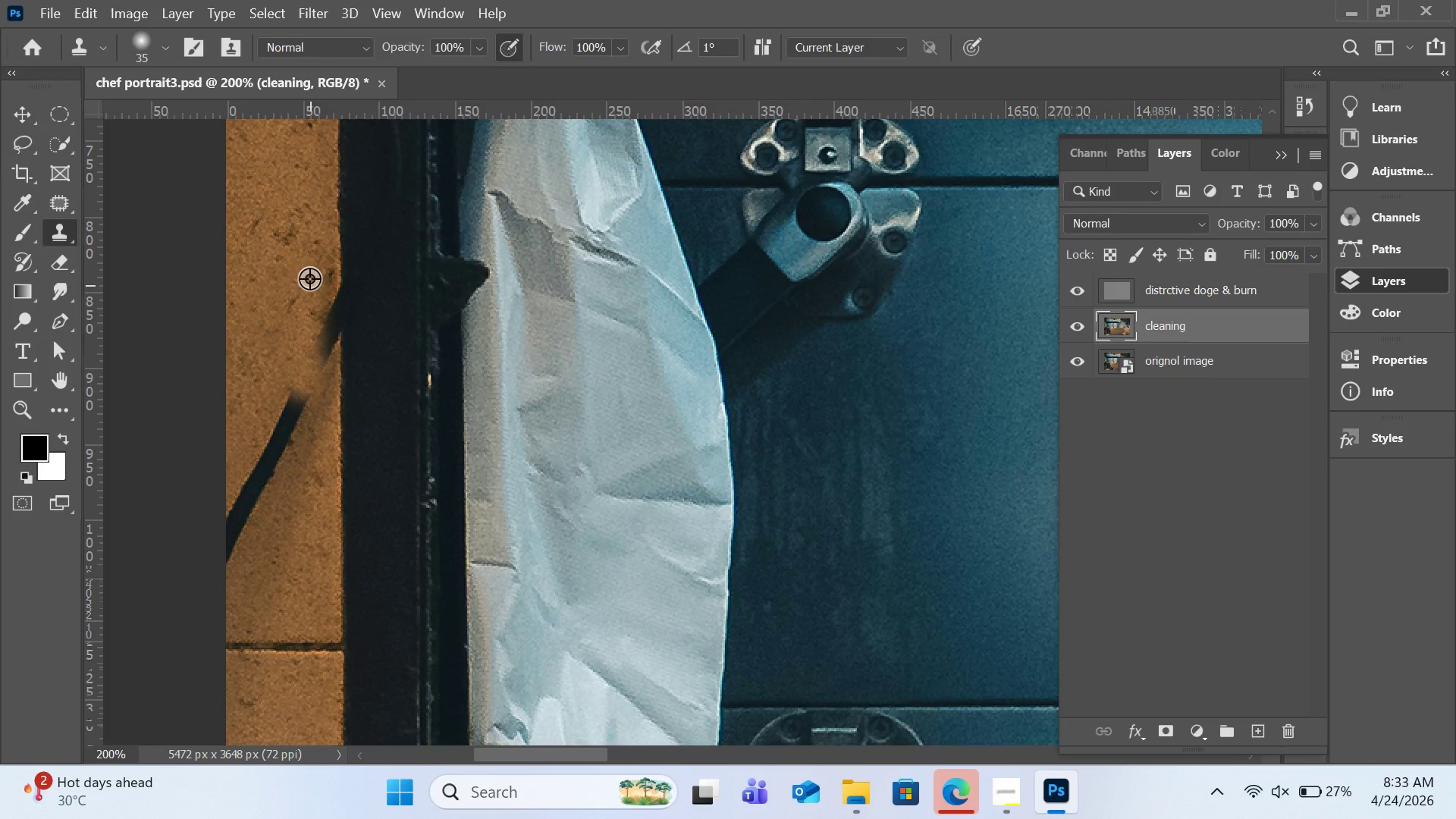 
hold_key(key=AltLeft, duration=0.88)
left_click([311, 230])
 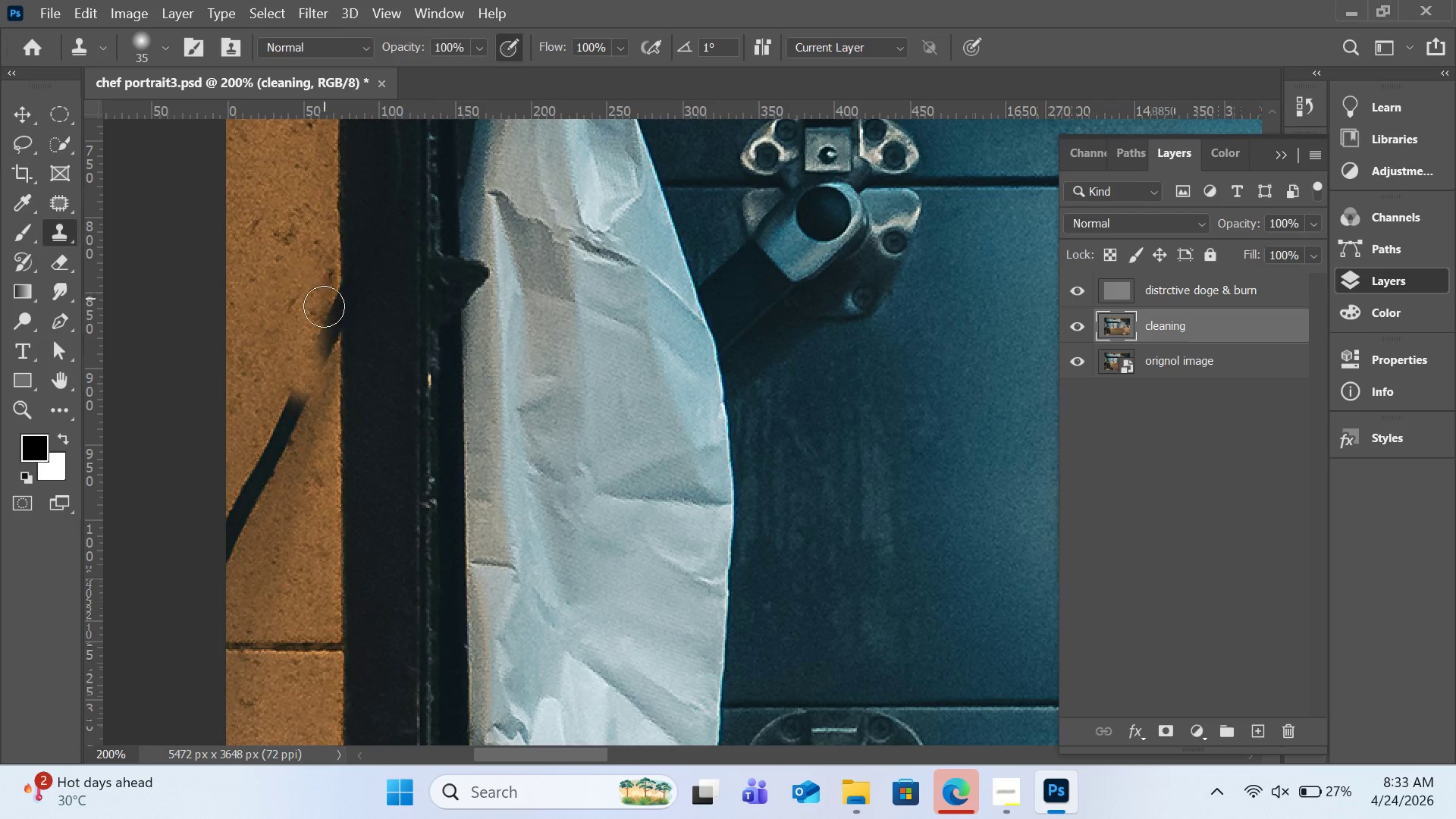 
left_click_drag(start_coordinate=[324, 298], to_coordinate=[321, 359])
 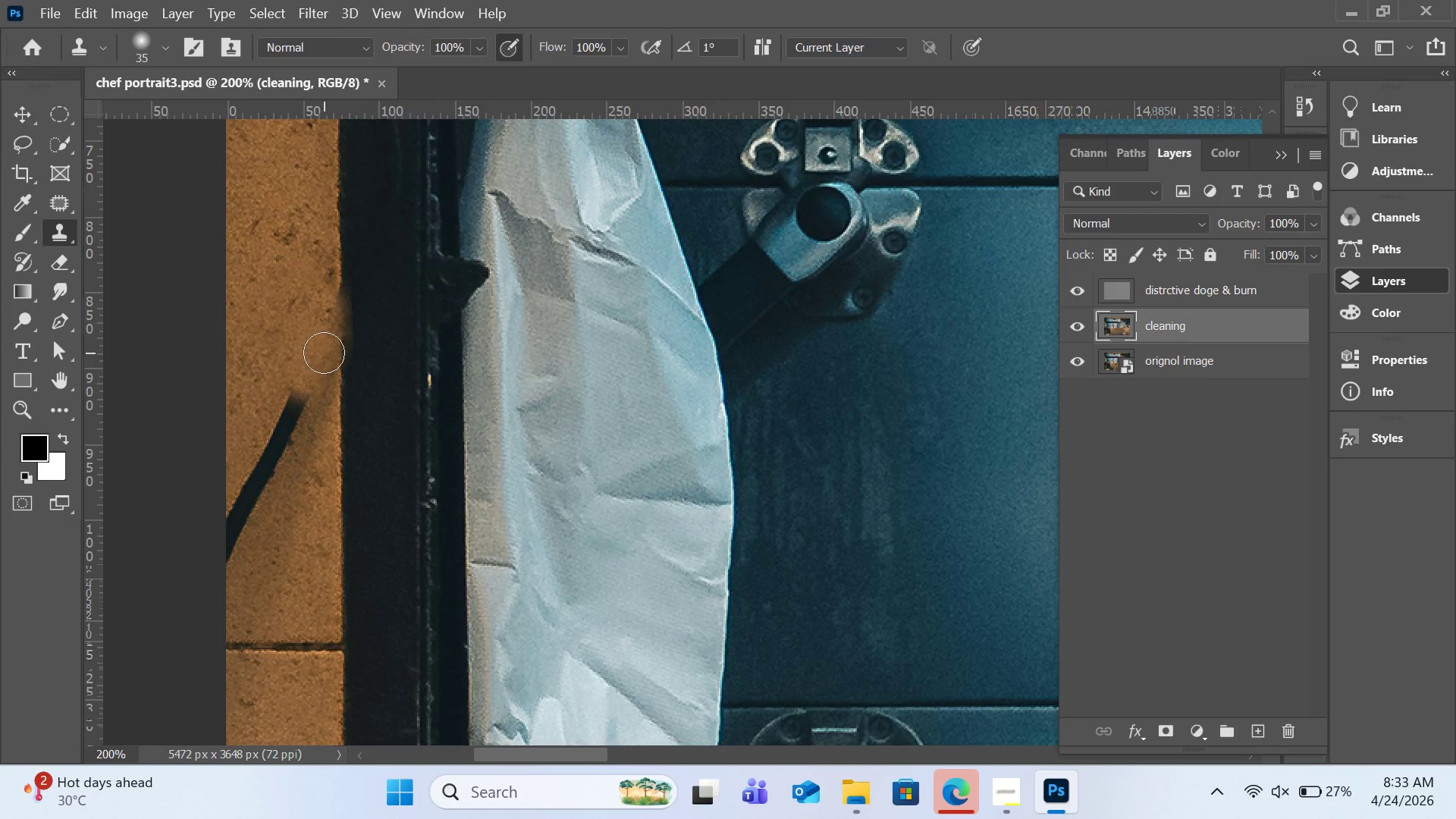 
key(Control+Z)
 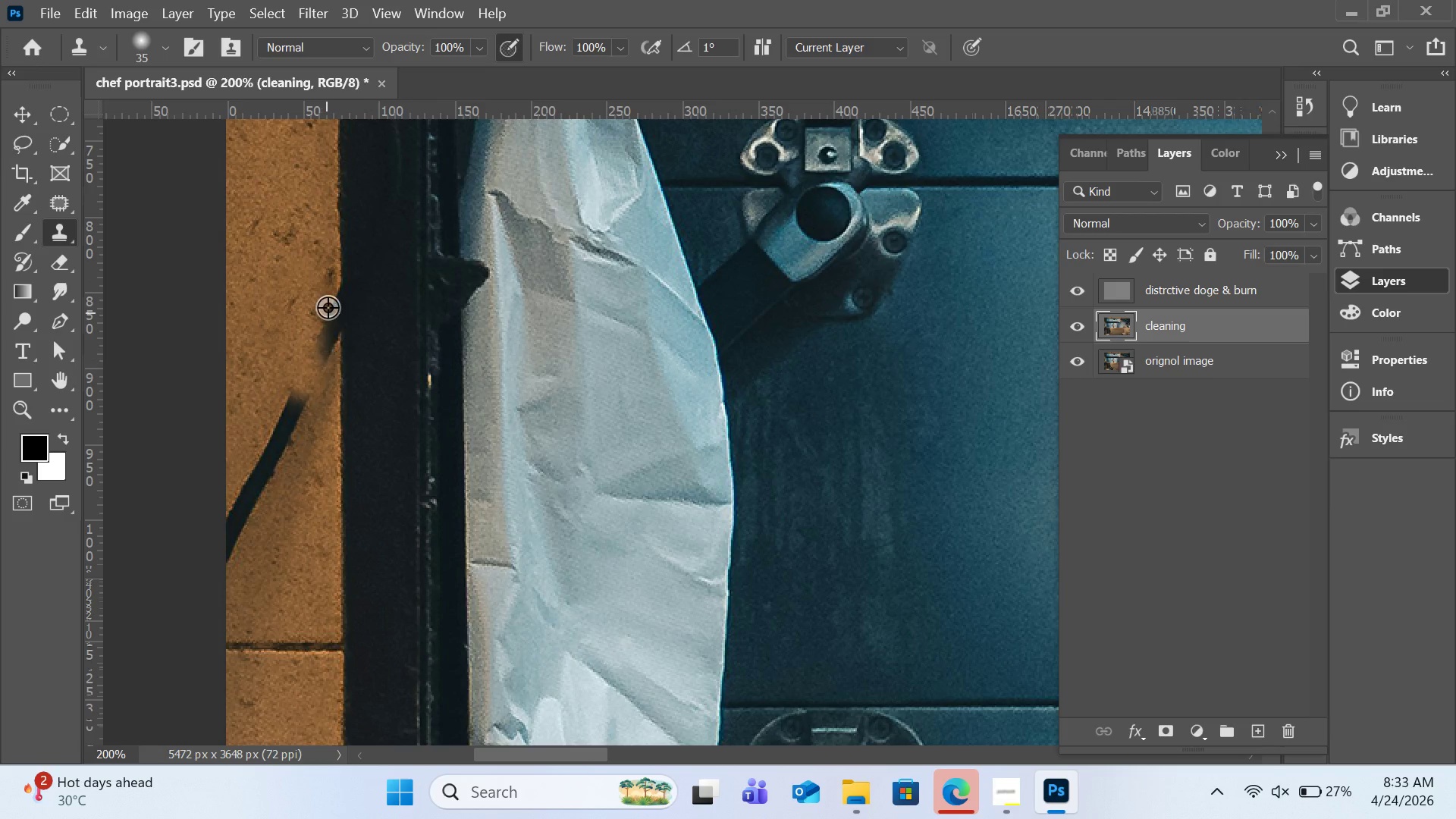 
hold_key(key=AltLeft, duration=1.33)
left_click([341, 260])
 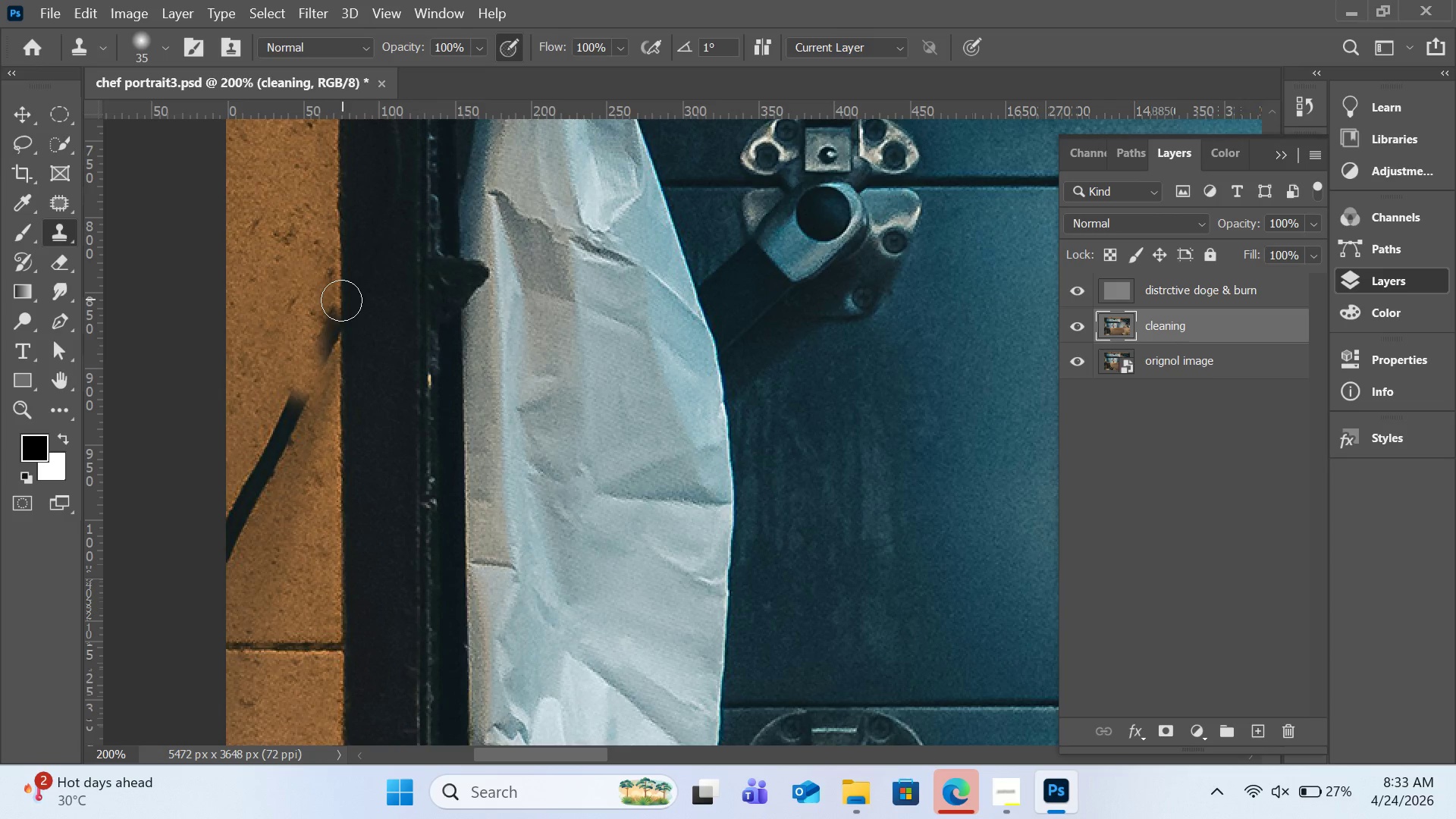 
left_click_drag(start_coordinate=[341, 302], to_coordinate=[340, 337])
 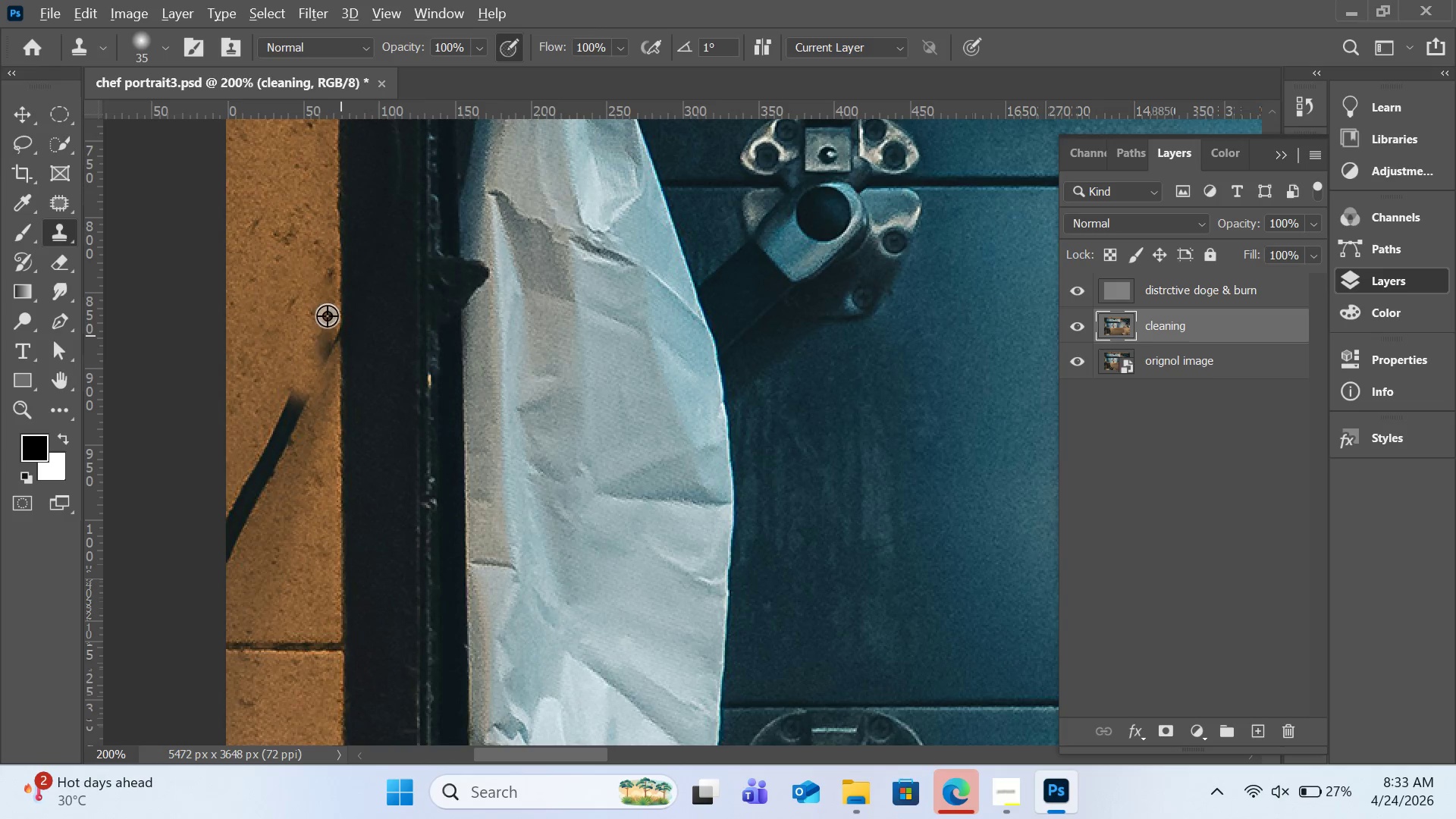 
hold_key(key=AltLeft, duration=1.5)
left_click([337, 228])
 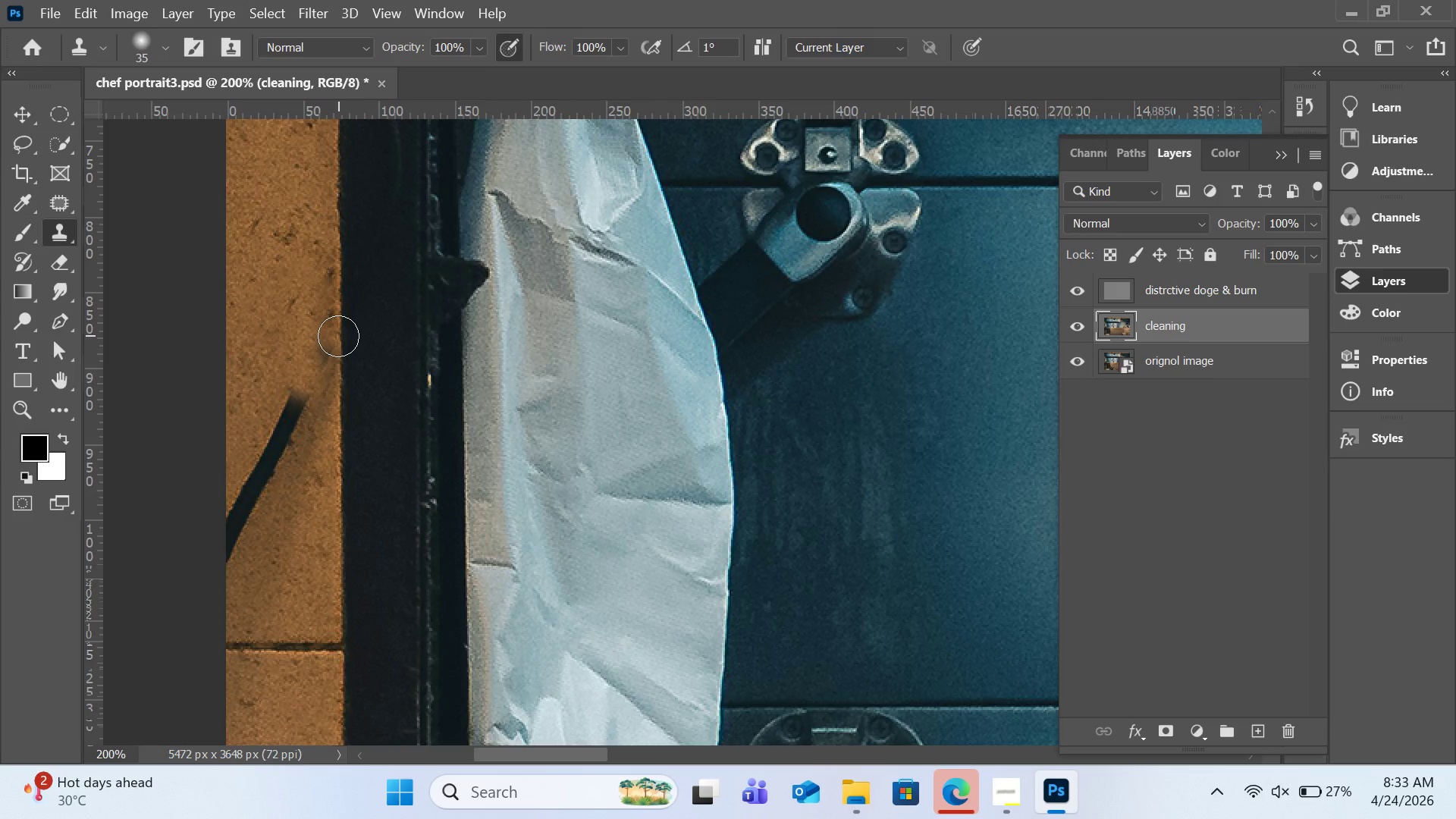 
left_click([338, 336])
 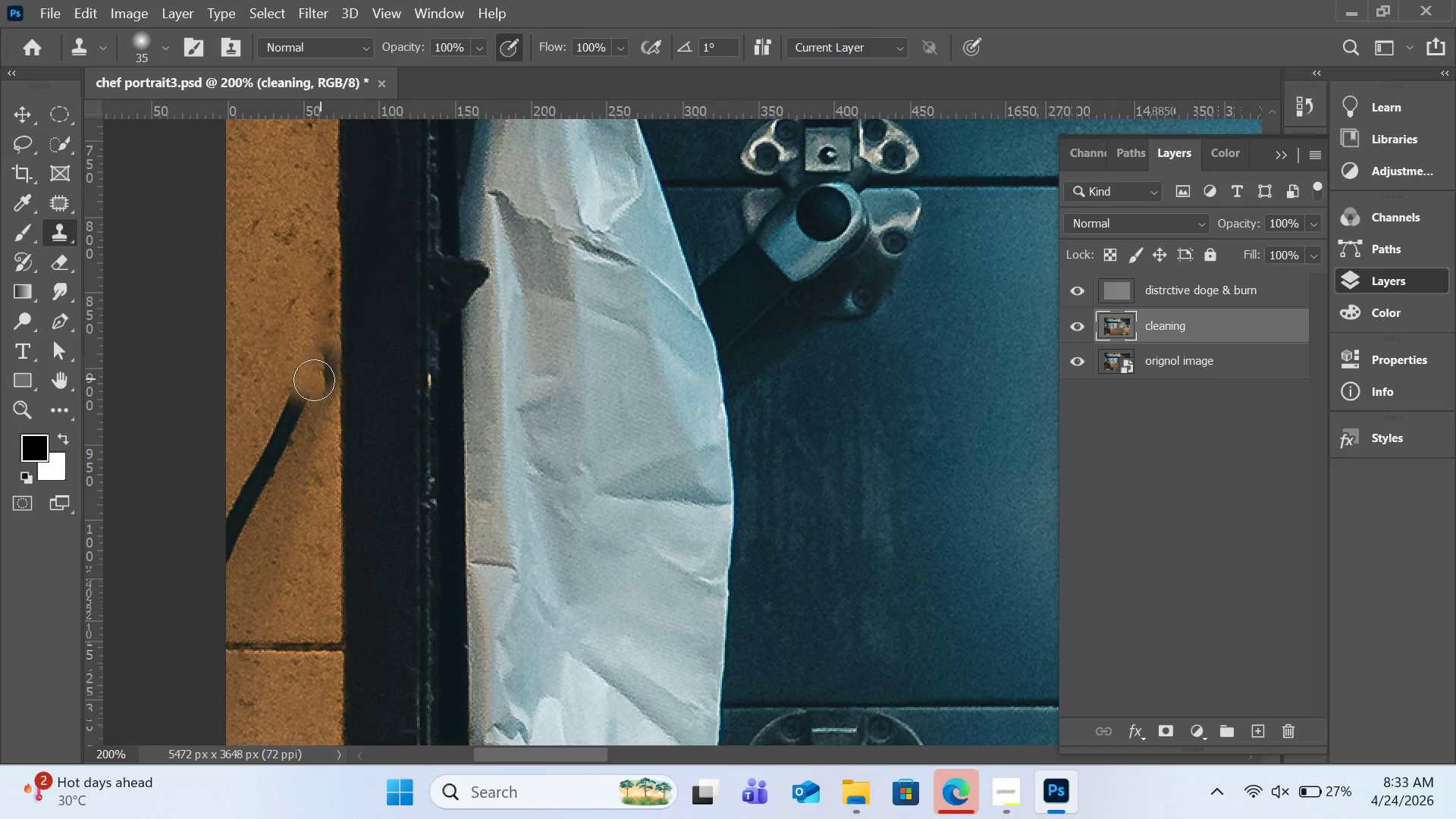 
hold_key(key=AltLeft, duration=0.92)
left_click([290, 318])
 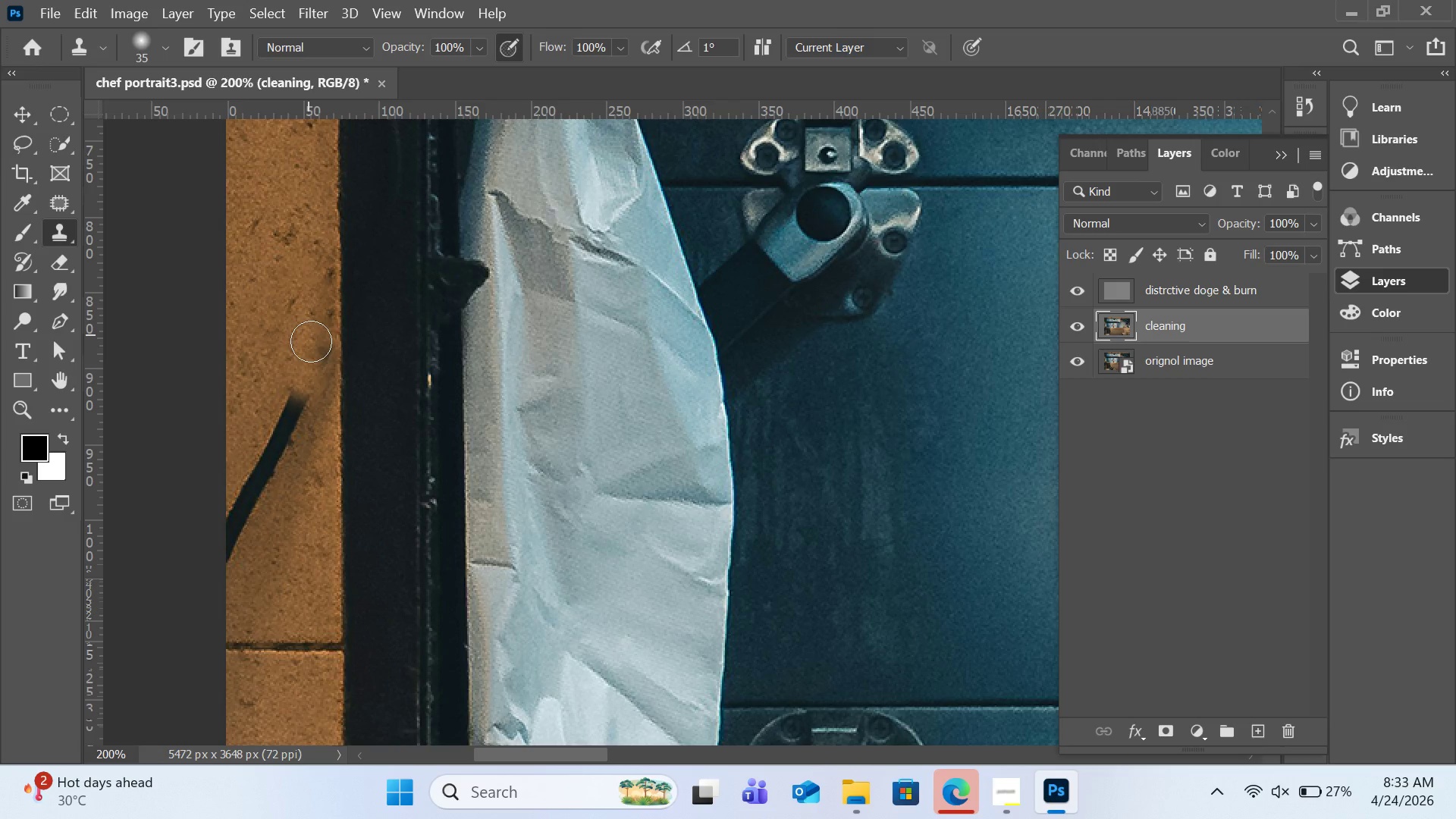 
left_click_drag(start_coordinate=[309, 336], to_coordinate=[312, 367])
 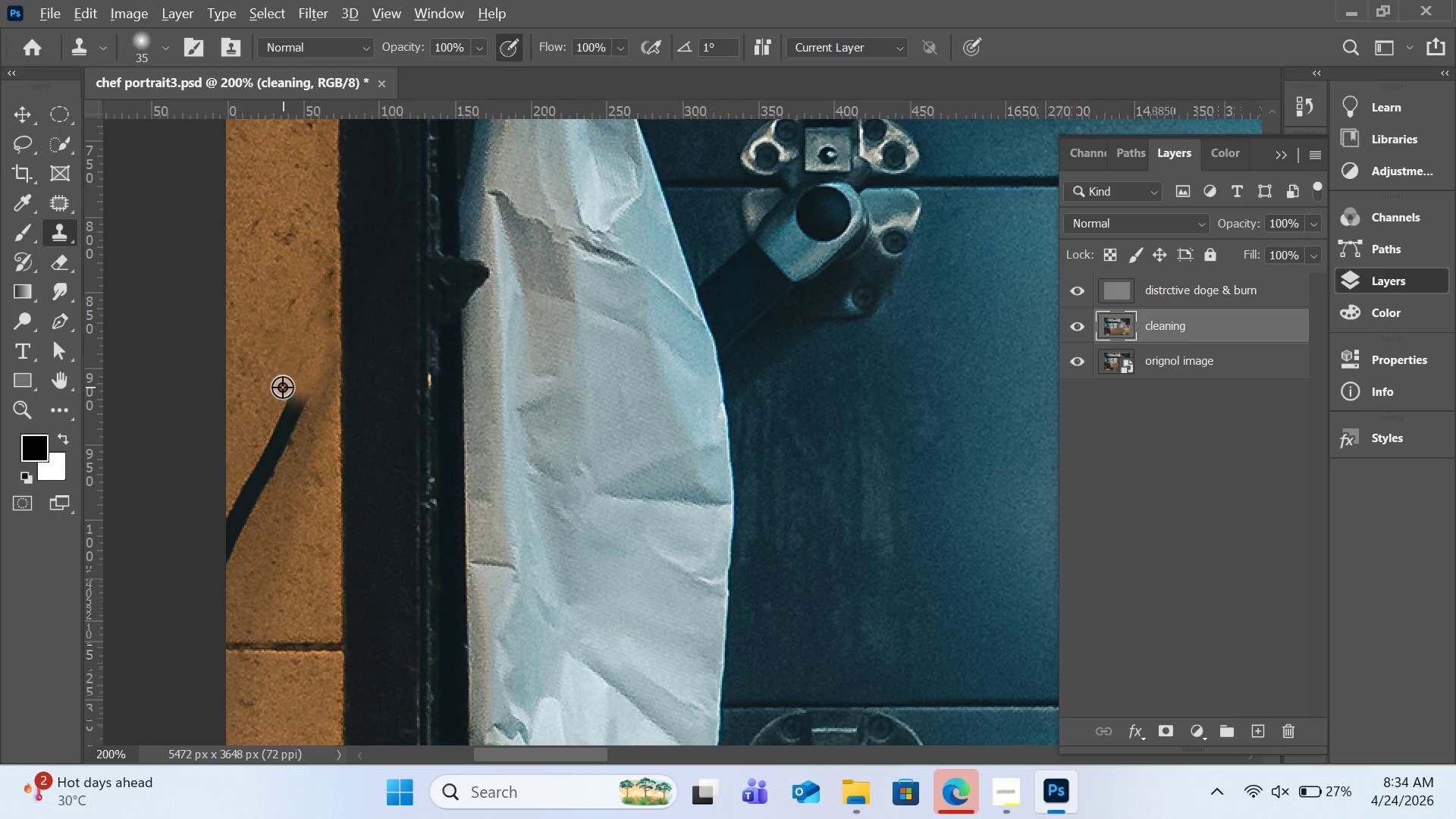 
hold_key(key=AltLeft, duration=0.56)
left_click([242, 340])
 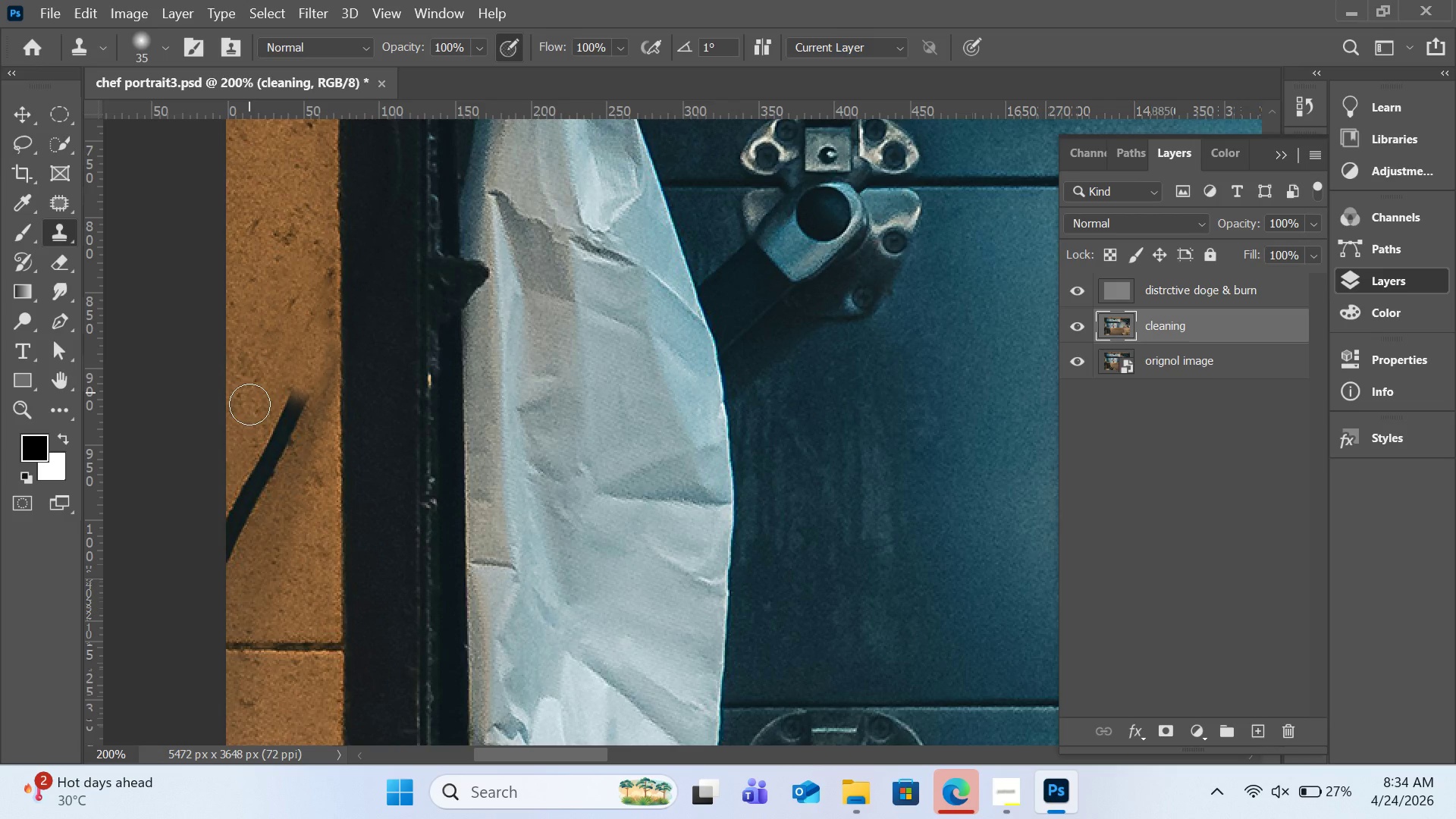 
left_click_drag(start_coordinate=[248, 399], to_coordinate=[247, 494])
 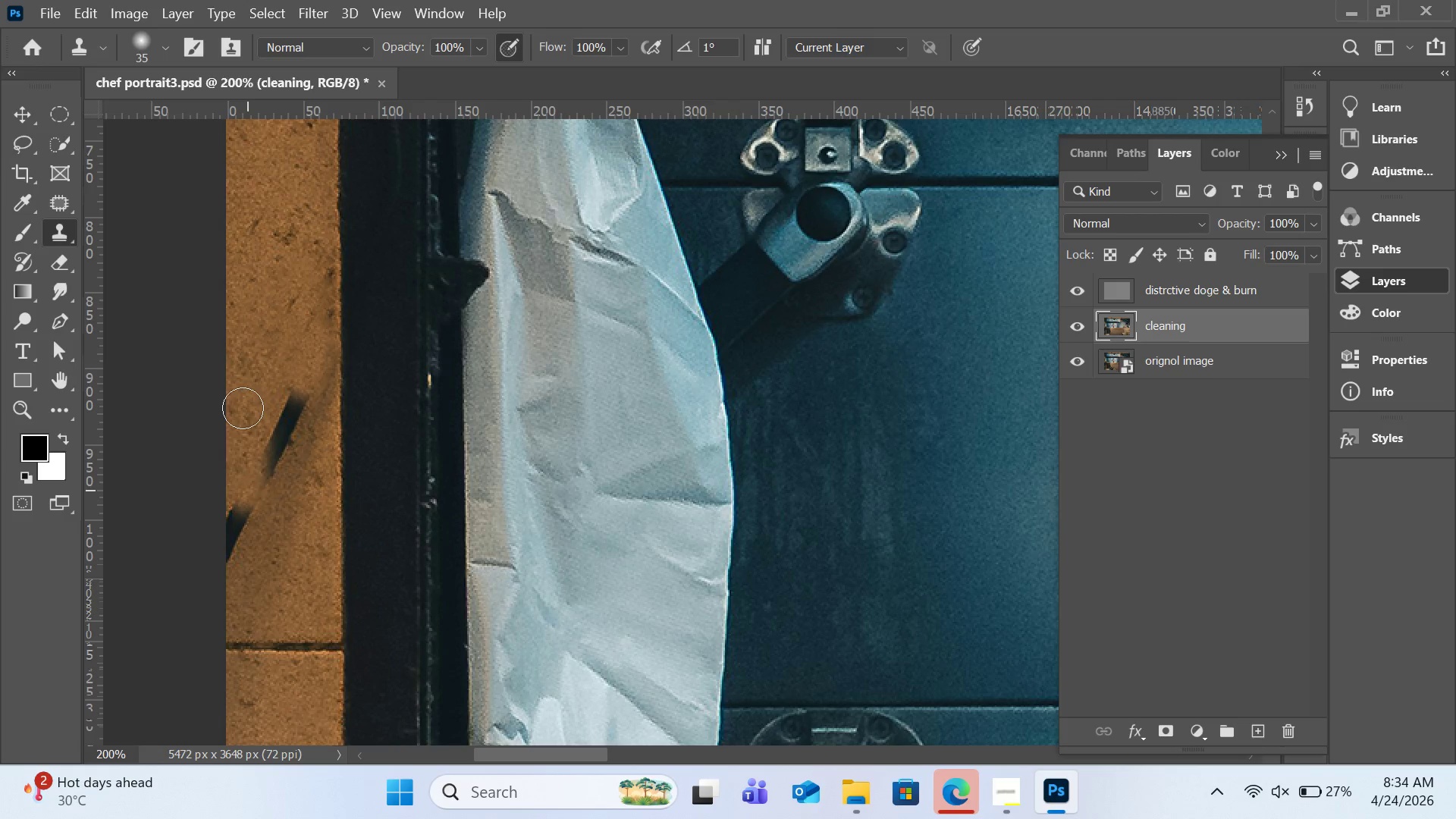 
hold_key(key=AltLeft, duration=0.5)
left_click([245, 378])
 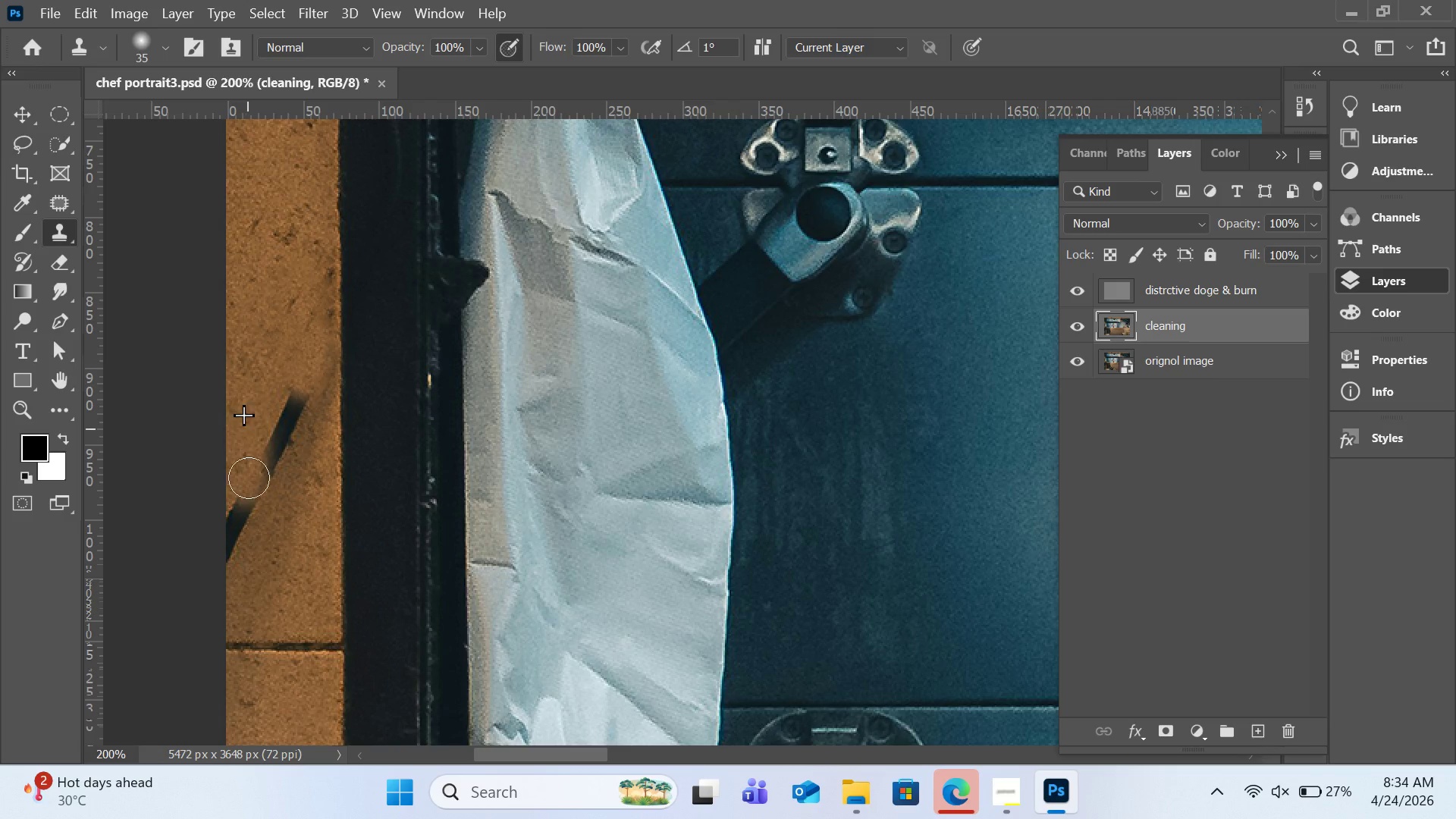 
left_click_drag(start_coordinate=[247, 426], to_coordinate=[236, 523])
 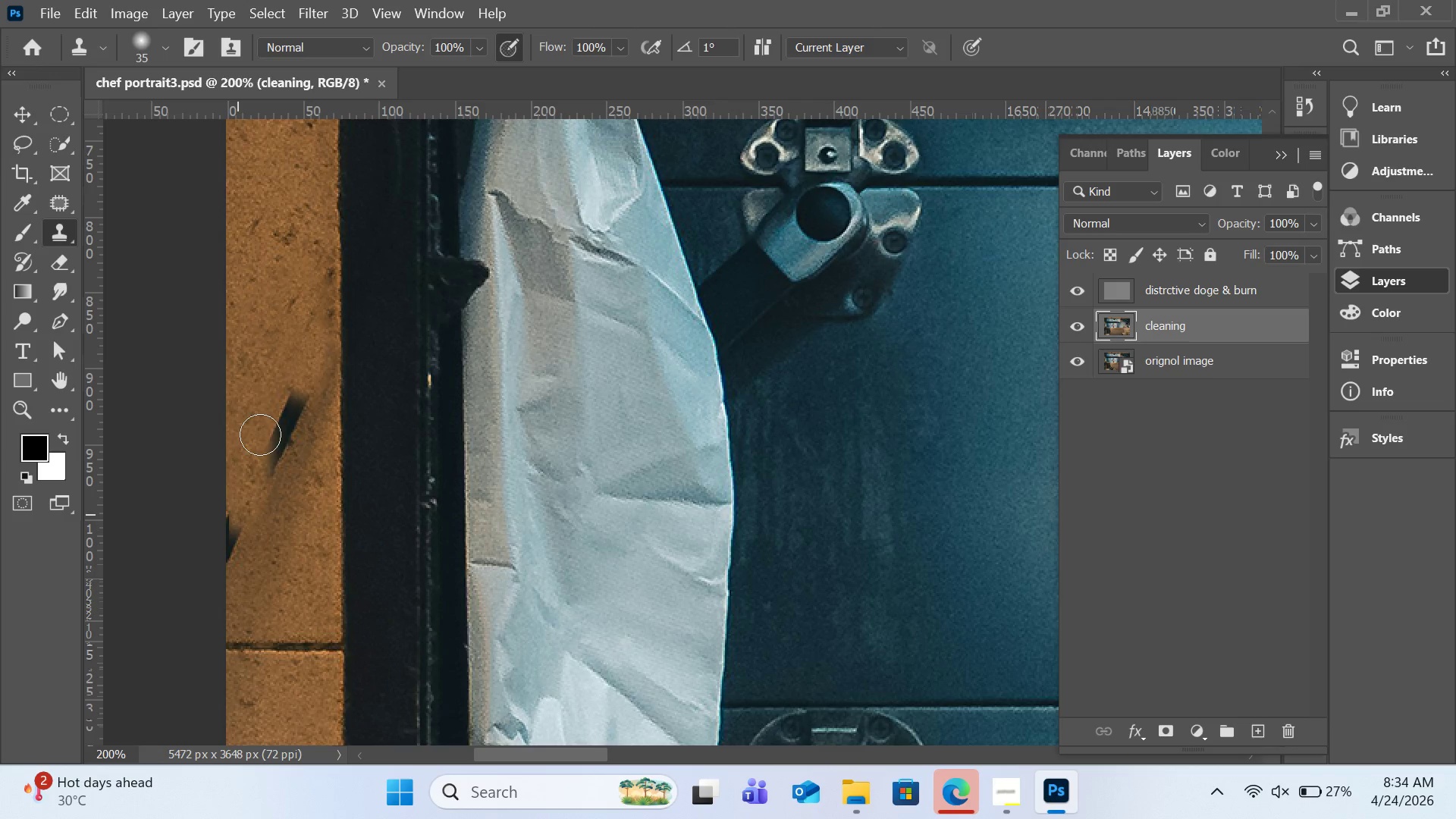 
hold_key(key=AltLeft, duration=0.53)
left_click([276, 364])
 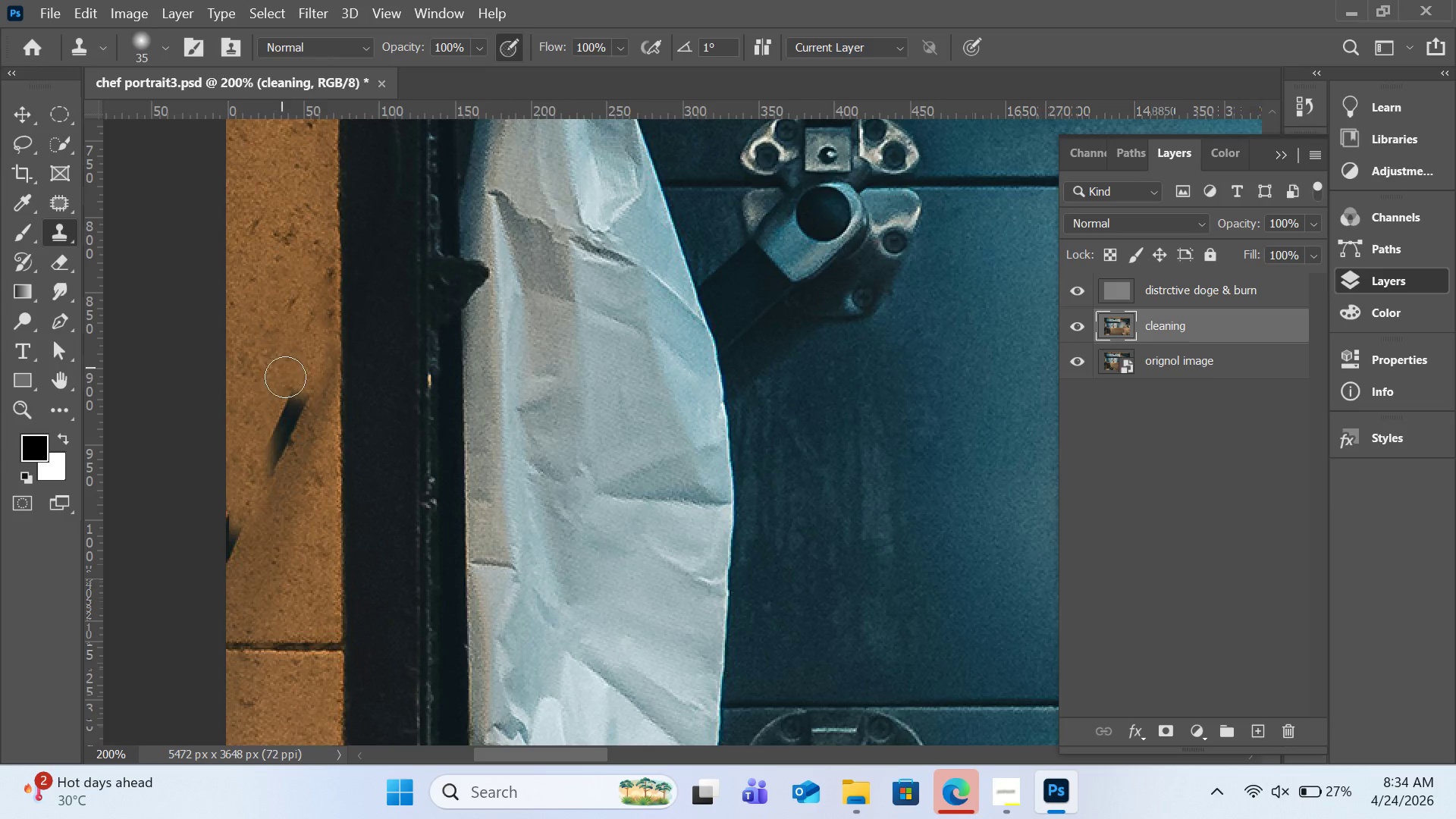 
left_click_drag(start_coordinate=[281, 368], to_coordinate=[296, 411])
 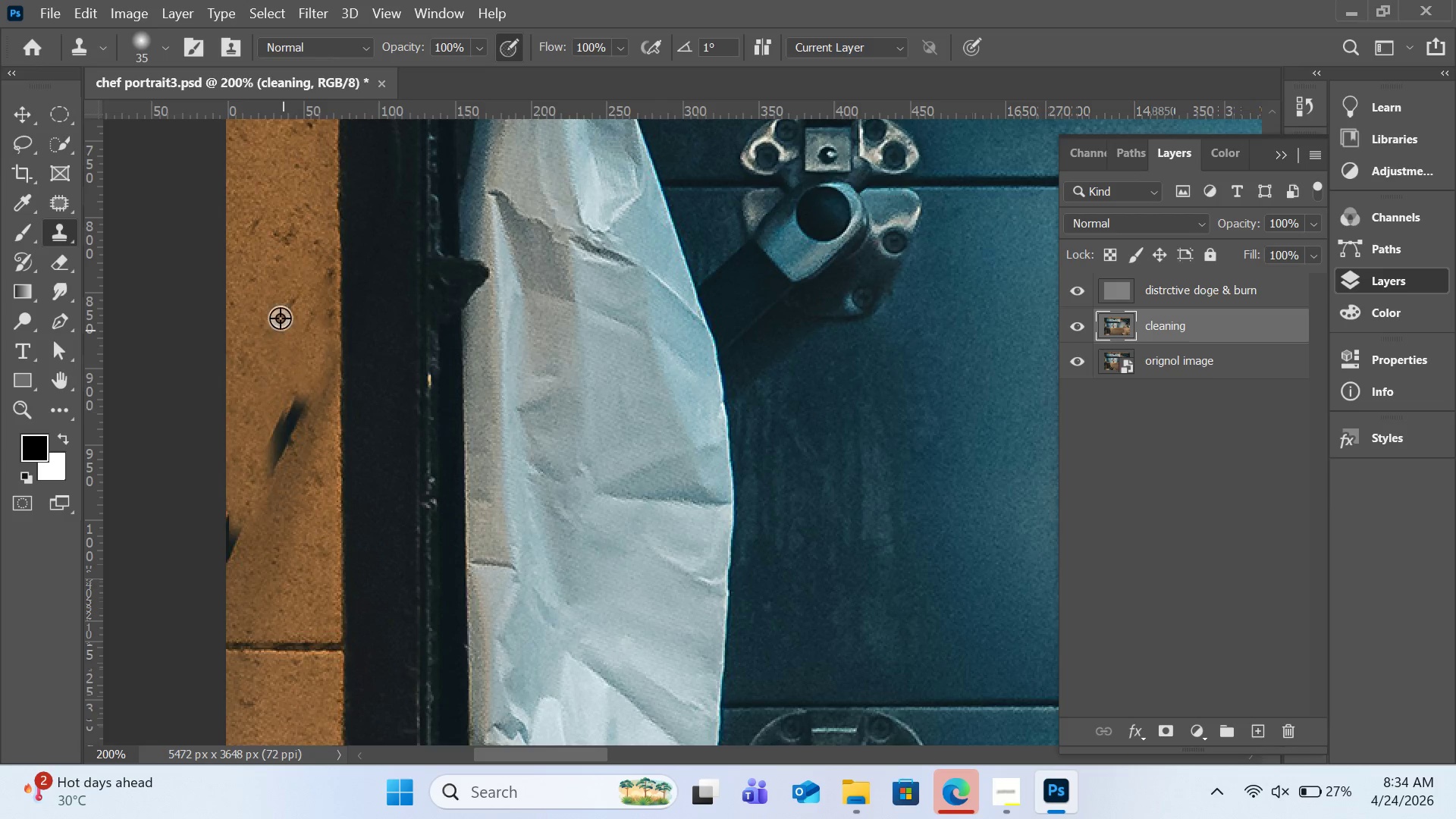 
hold_key(key=AltLeft, duration=0.59)
left_click([267, 293])
 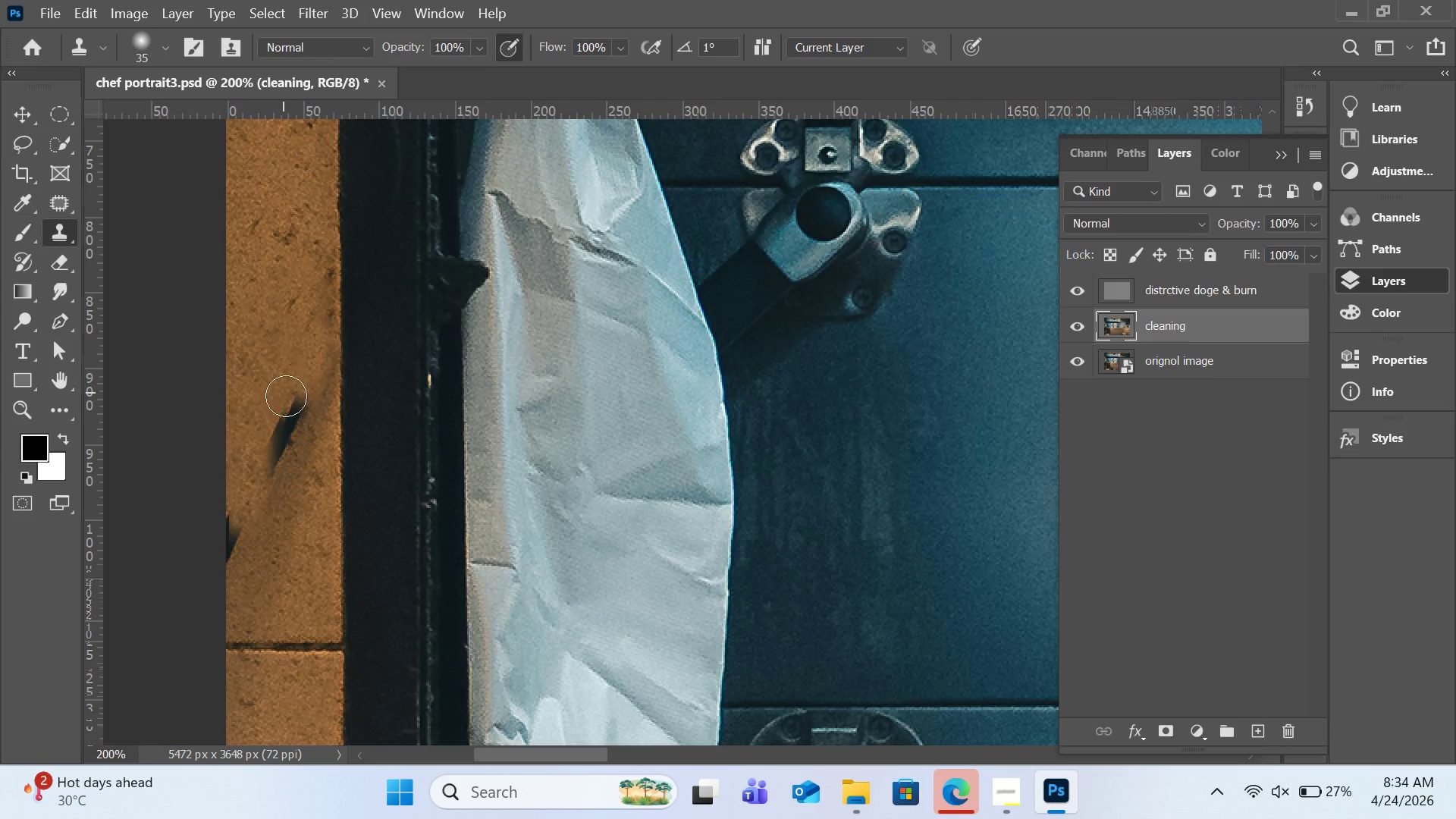 
left_click_drag(start_coordinate=[284, 393], to_coordinate=[234, 540])
 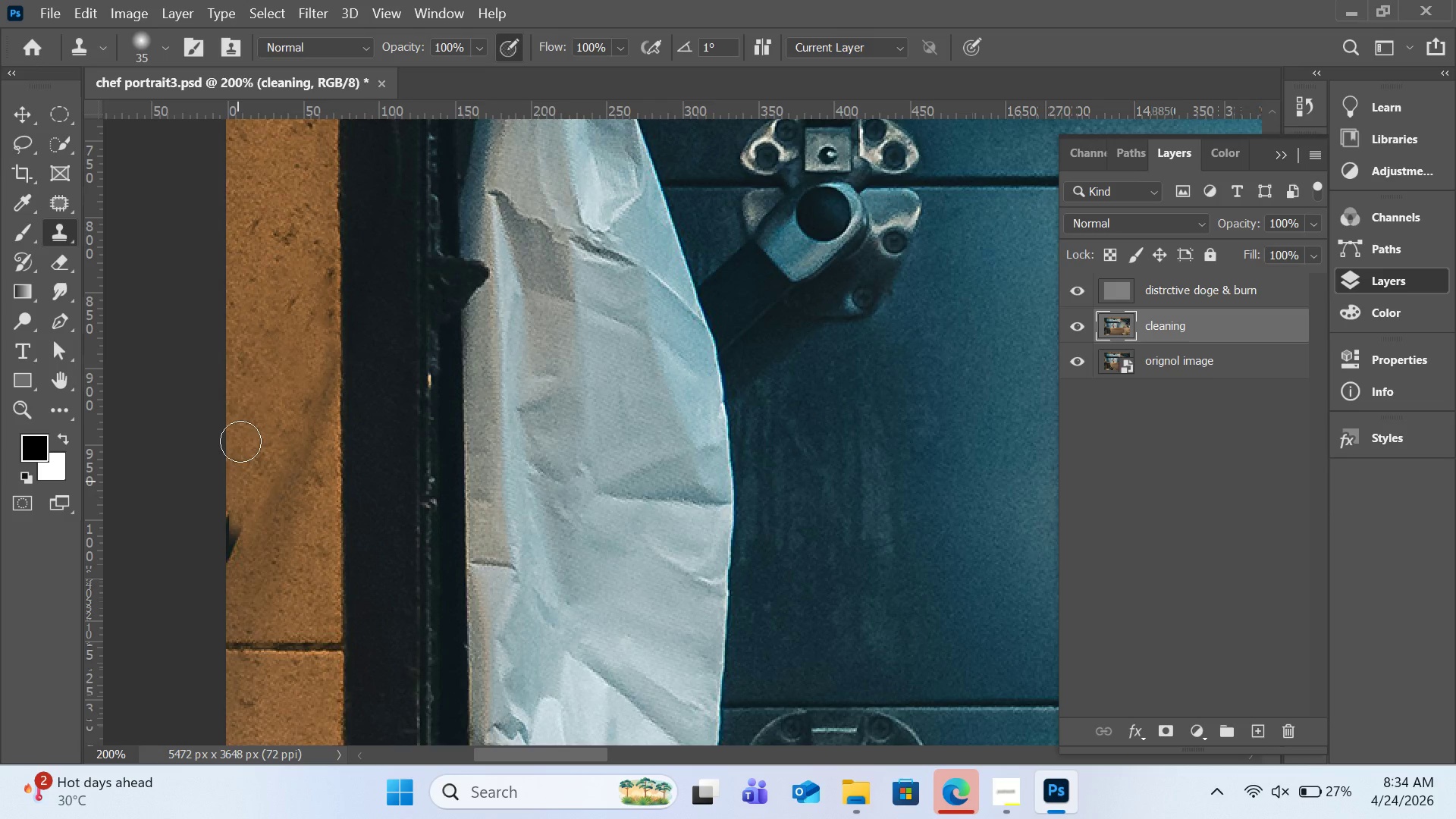 
hold_key(key=AltLeft, duration=0.5)
left_click([246, 350])
 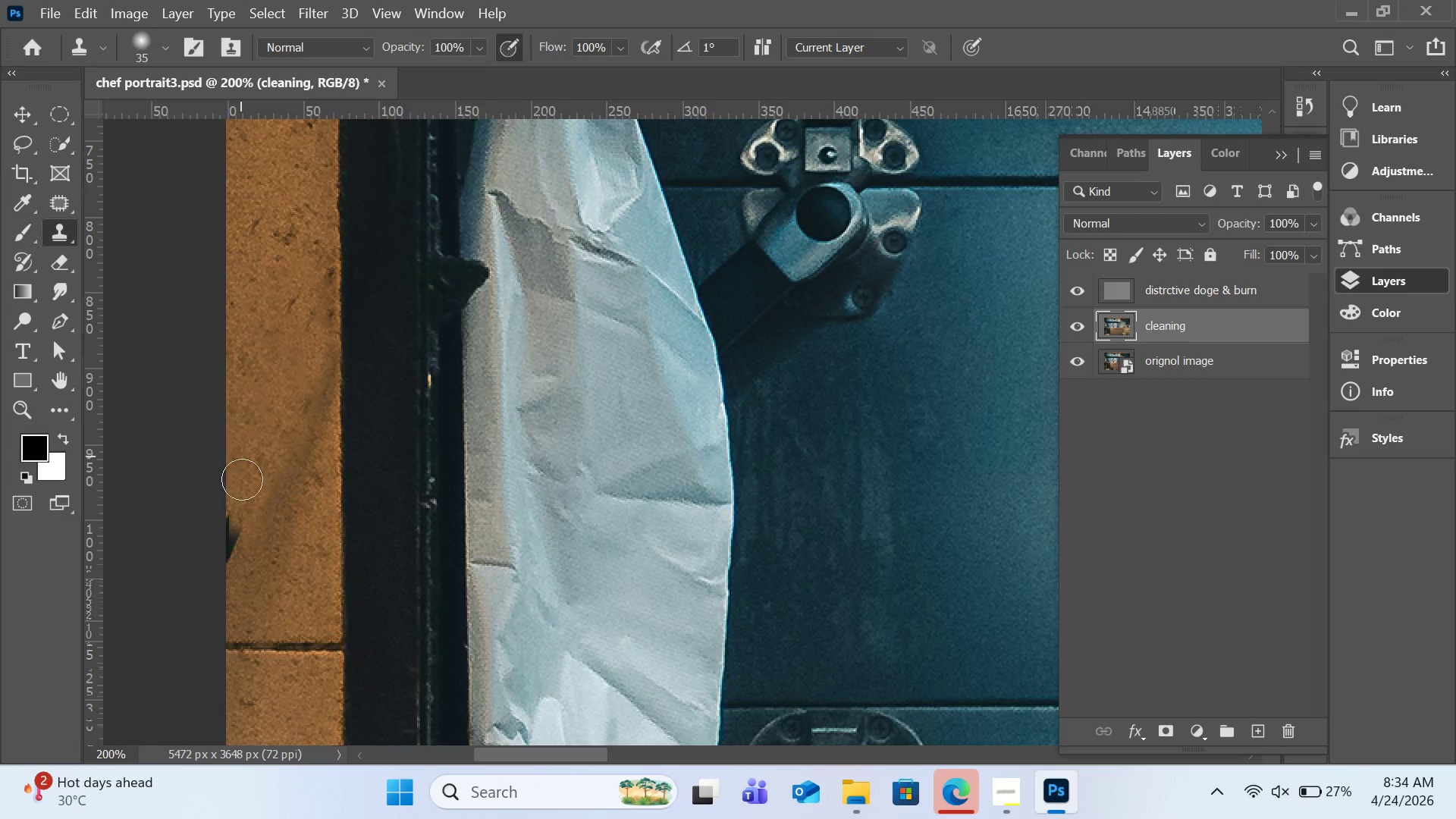 
left_click_drag(start_coordinate=[240, 456], to_coordinate=[230, 551])
 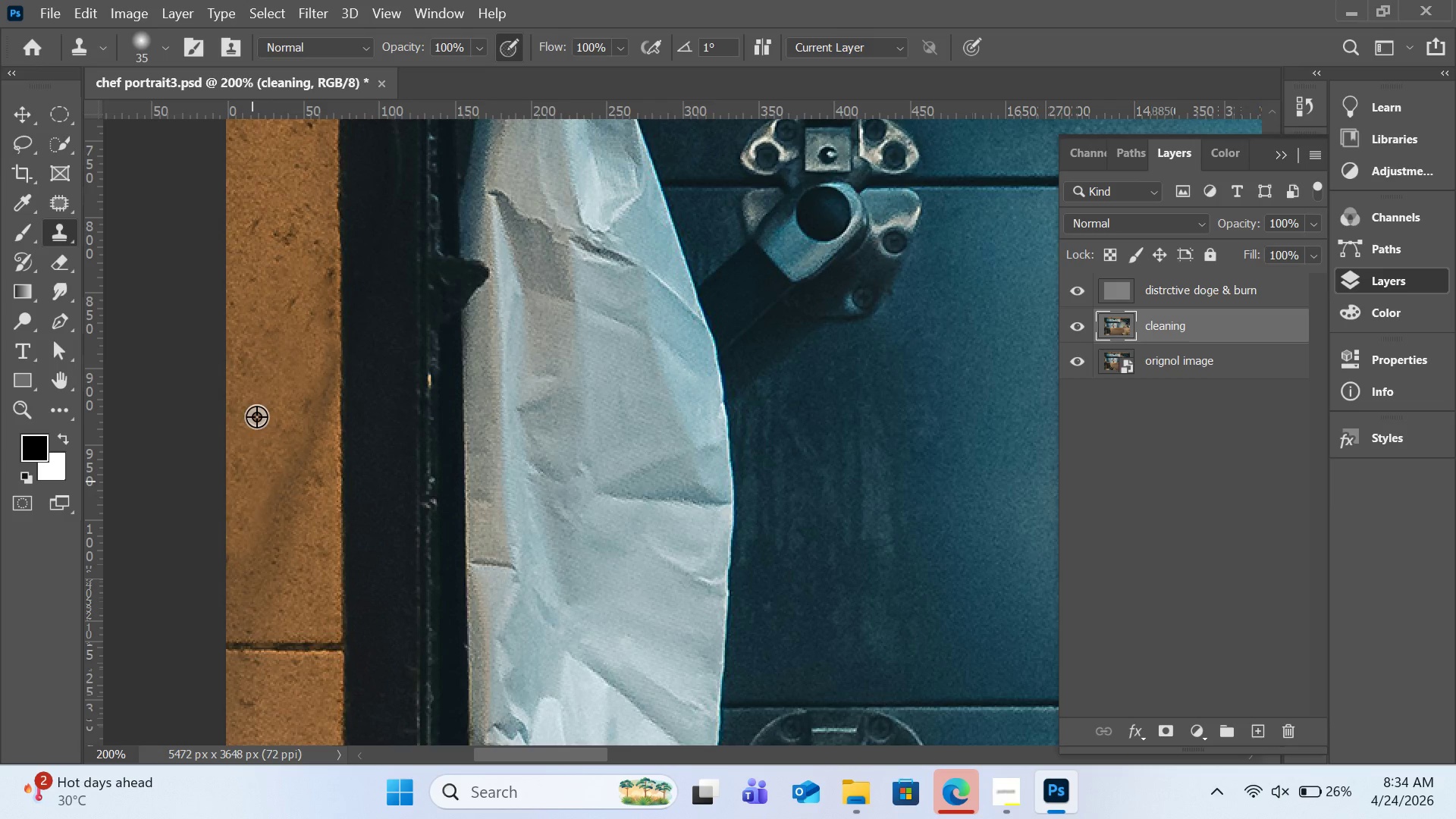 
hold_key(key=AltLeft, duration=0.7)
left_click([260, 286])
 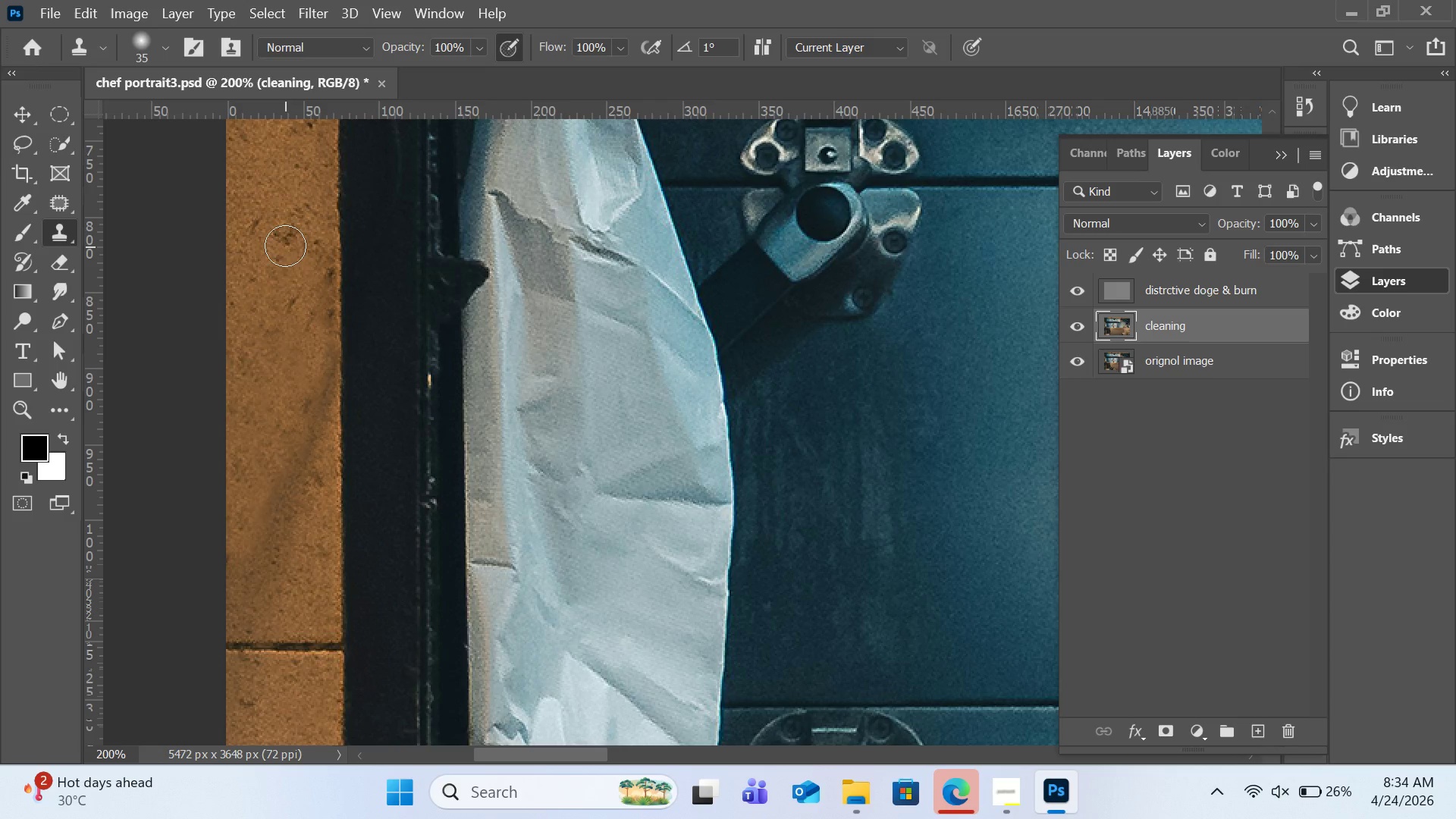 
left_click_drag(start_coordinate=[285, 246], to_coordinate=[285, 226])
 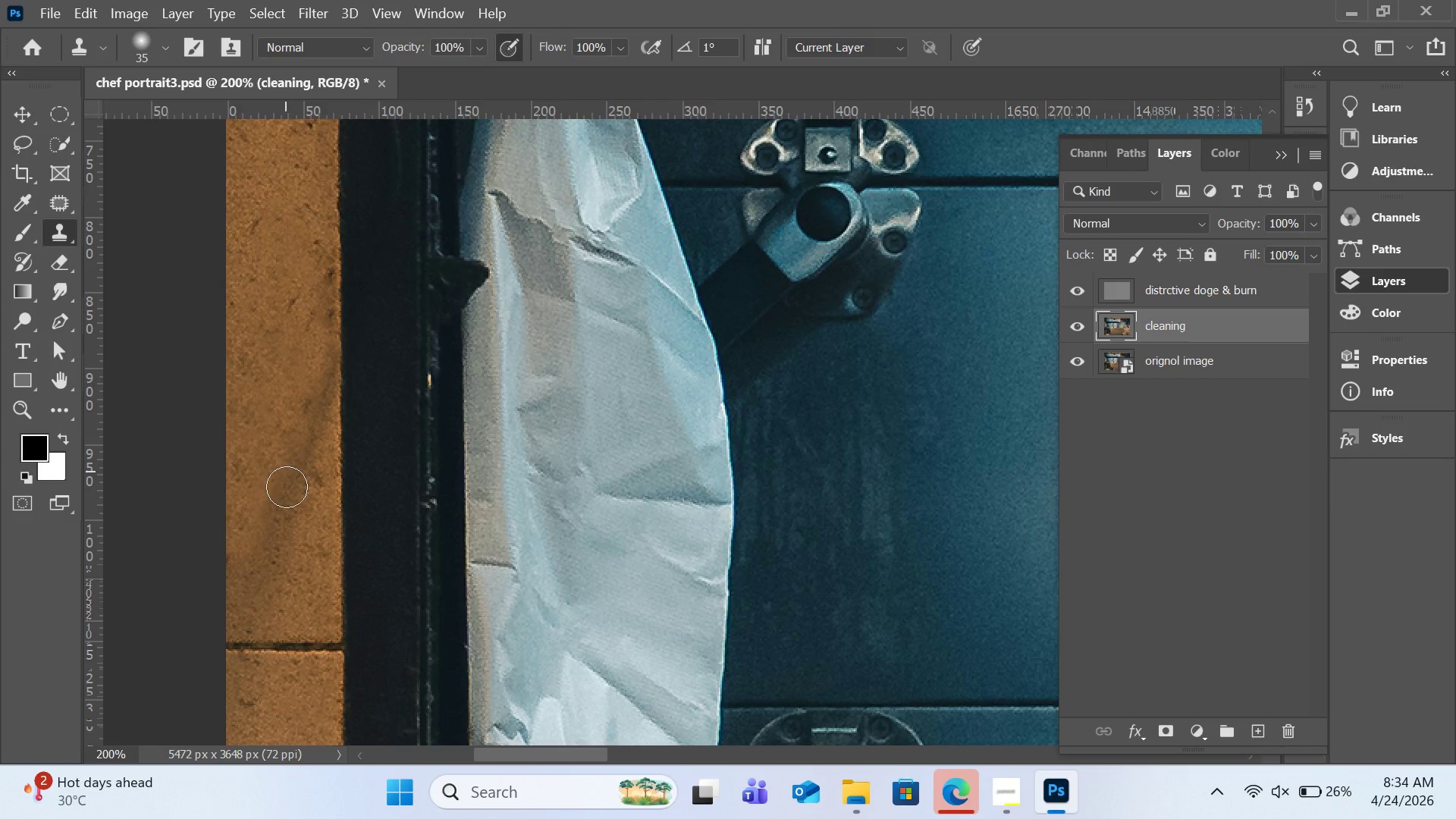 
hold_key(key=AltLeft, duration=0.98)
 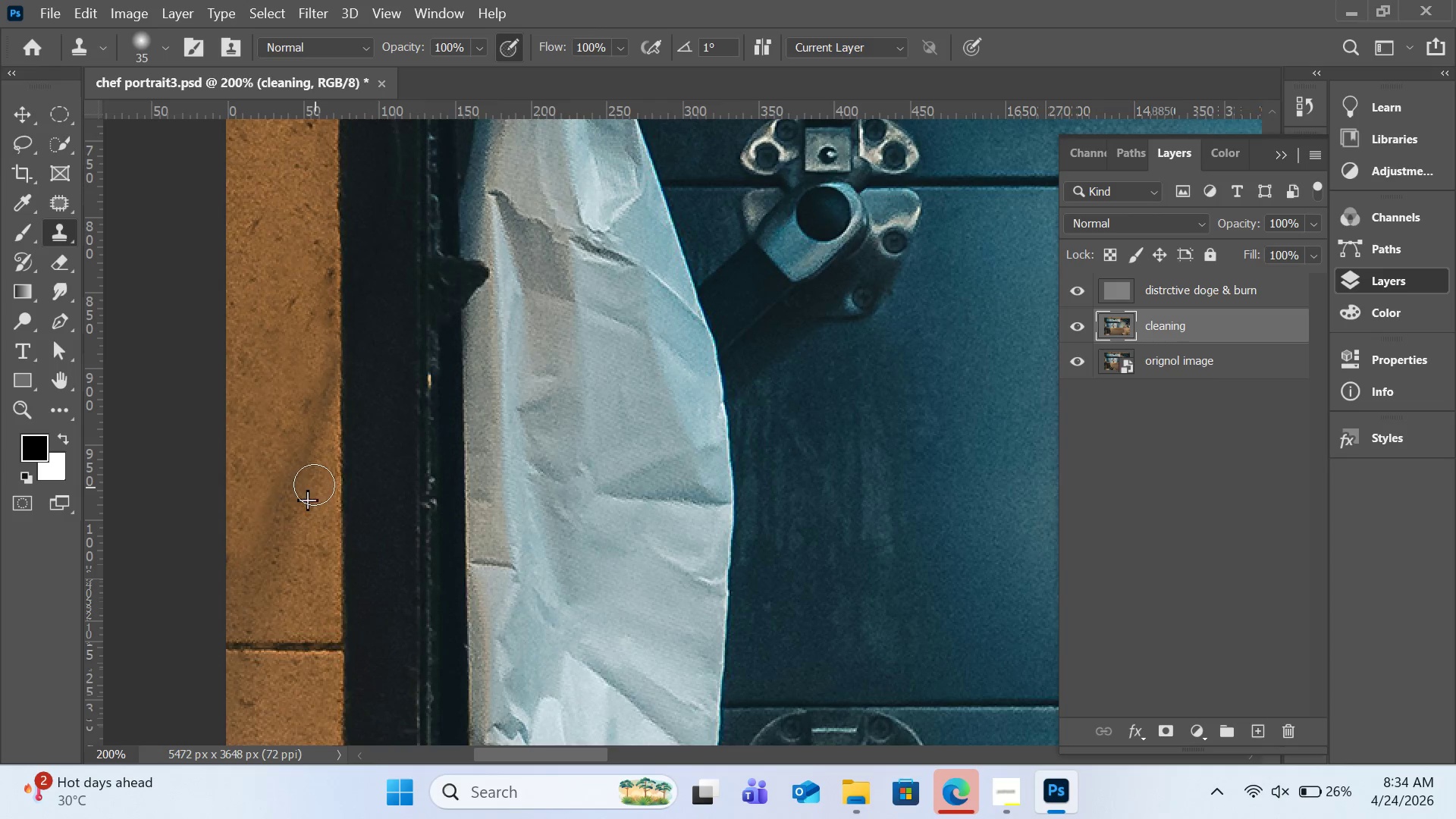 
left_click_drag(start_coordinate=[314, 487], to_coordinate=[312, 460])
 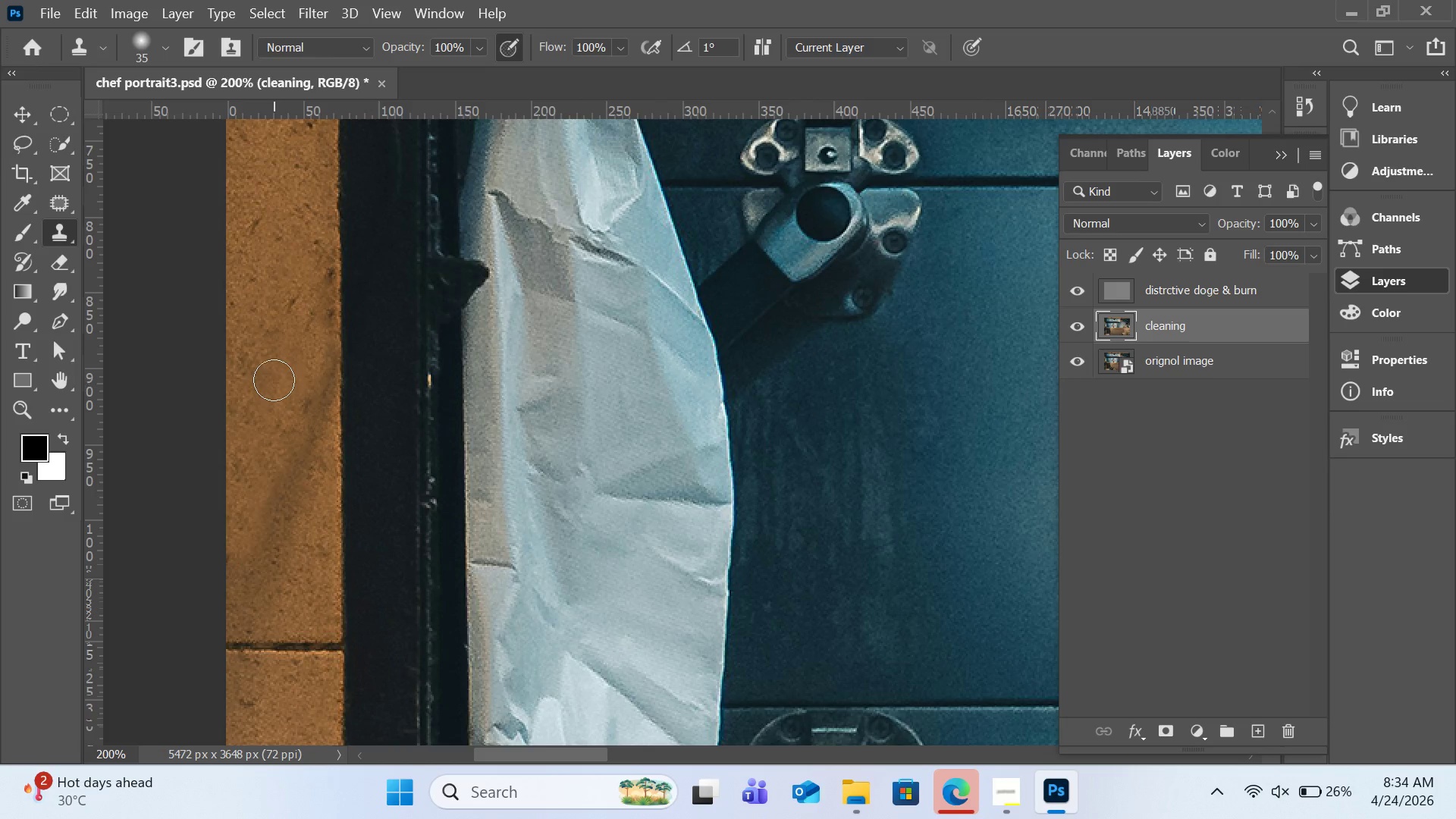 
hold_key(key=AltLeft, duration=0.53)
 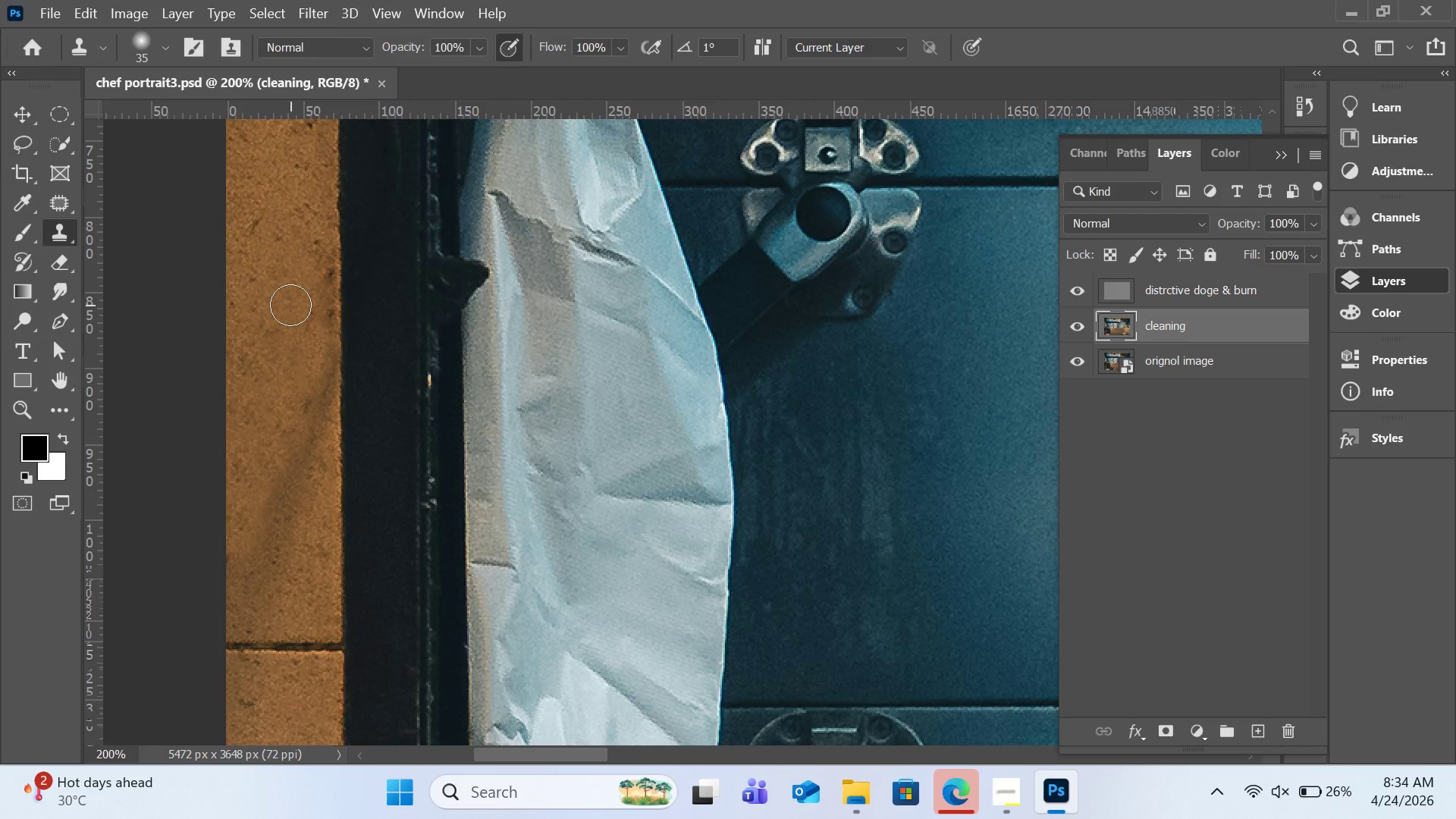 
left_click([290, 305])
 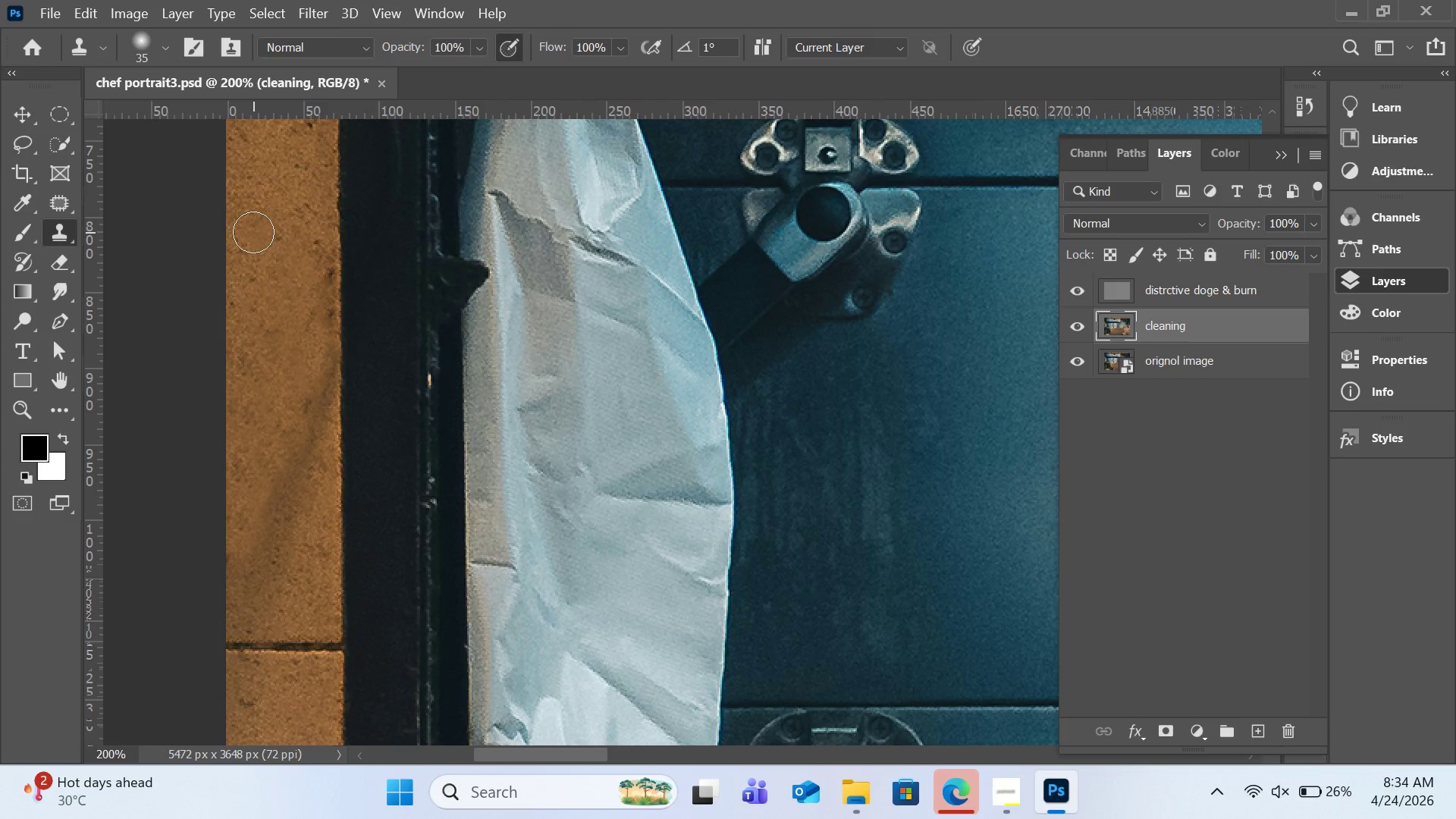 
left_click([253, 231])
 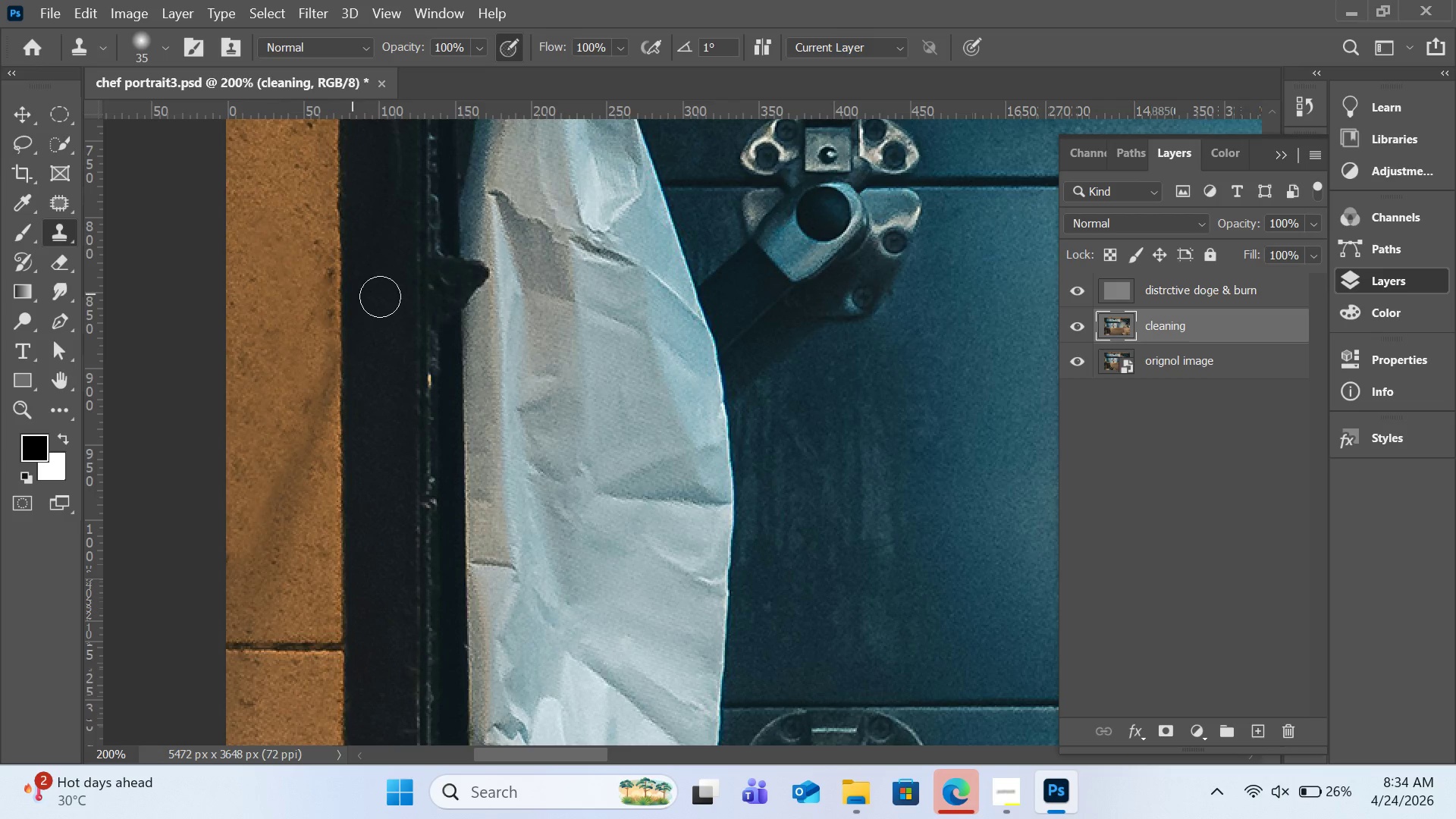 
scroll: coordinate [375, 264], scroll_direction: down, amount: 23.0
 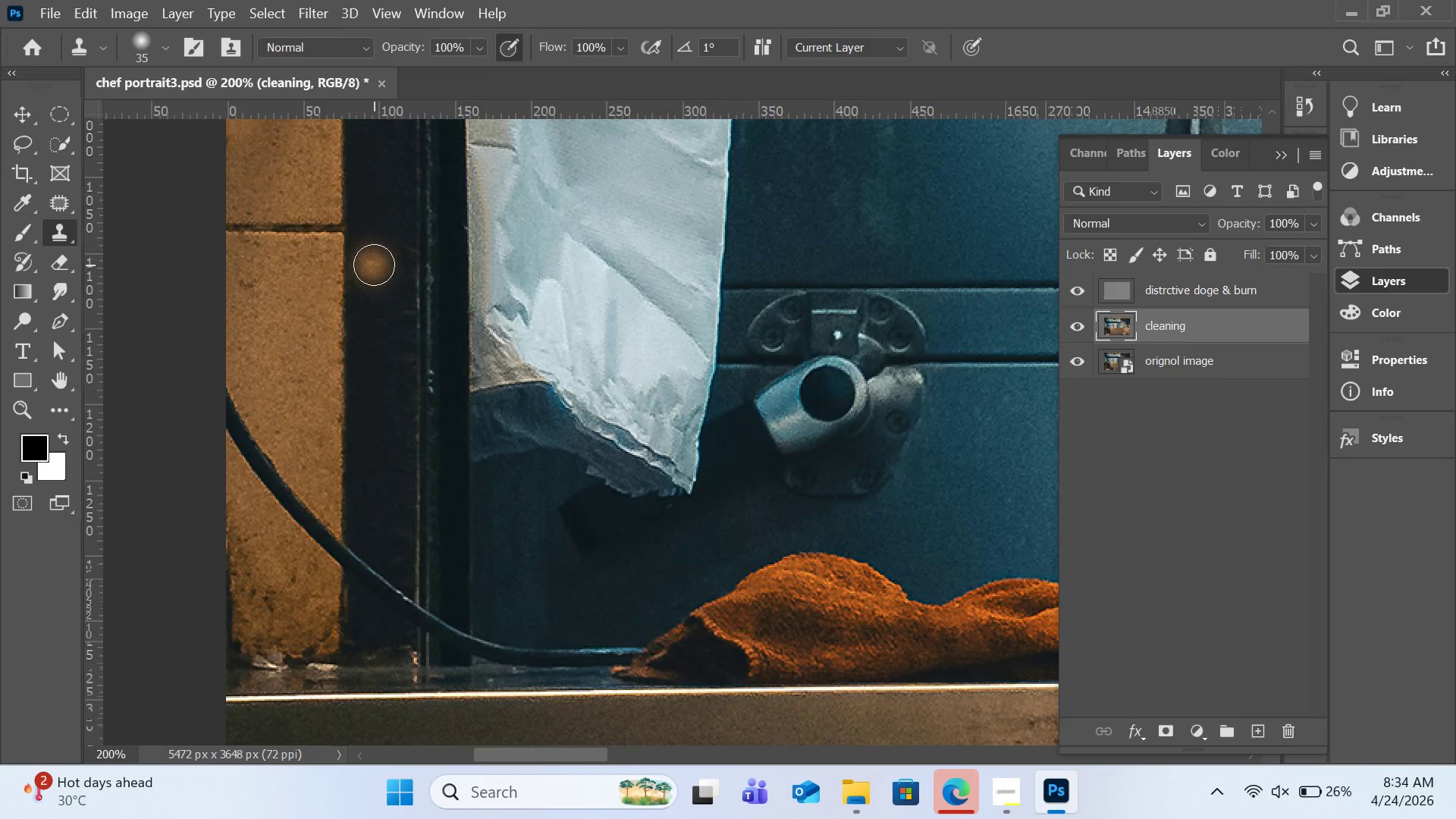 
hold_key(key=AltLeft, duration=0.56)
 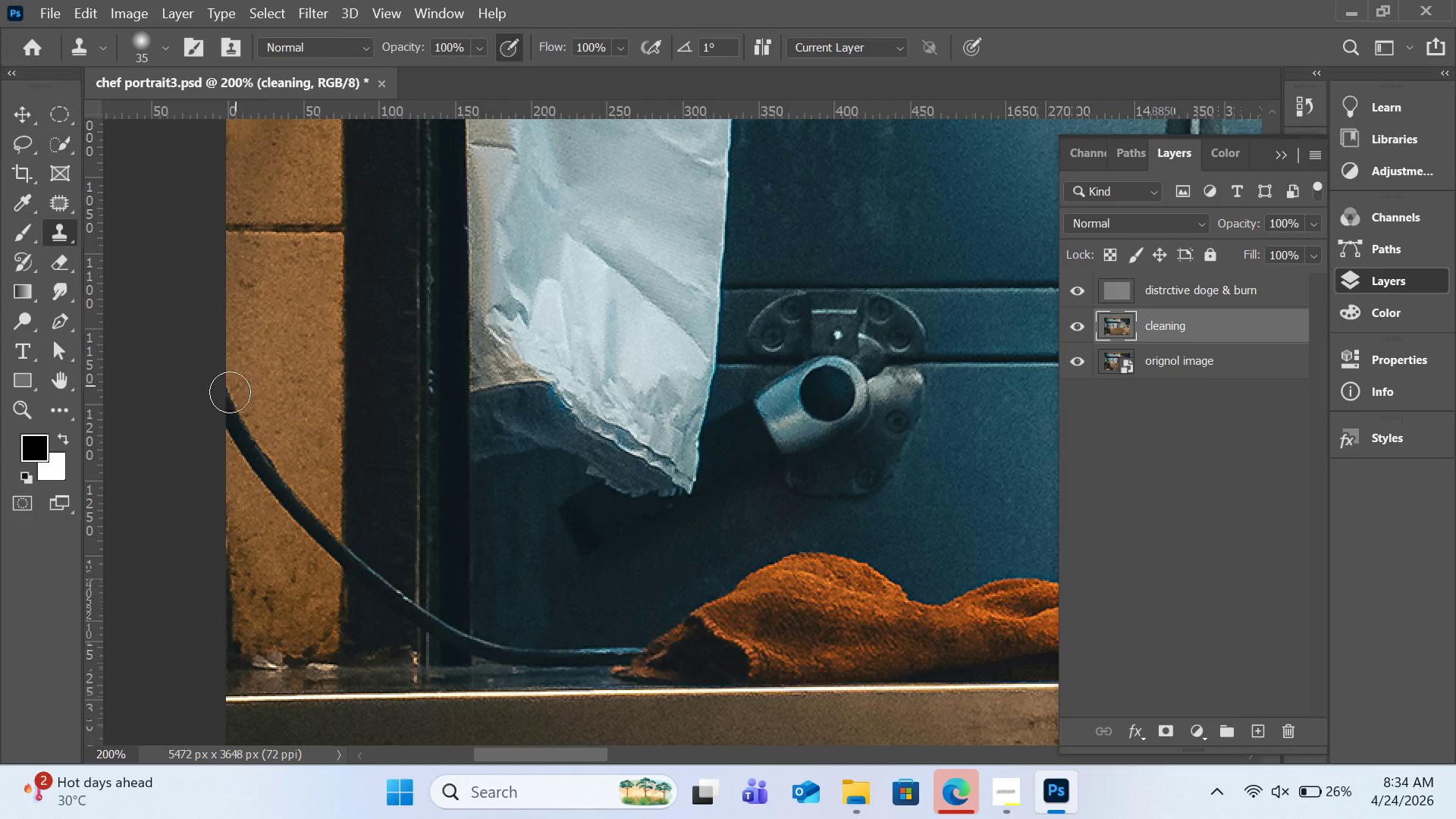 
left_click_drag(start_coordinate=[234, 386], to_coordinate=[229, 421])
 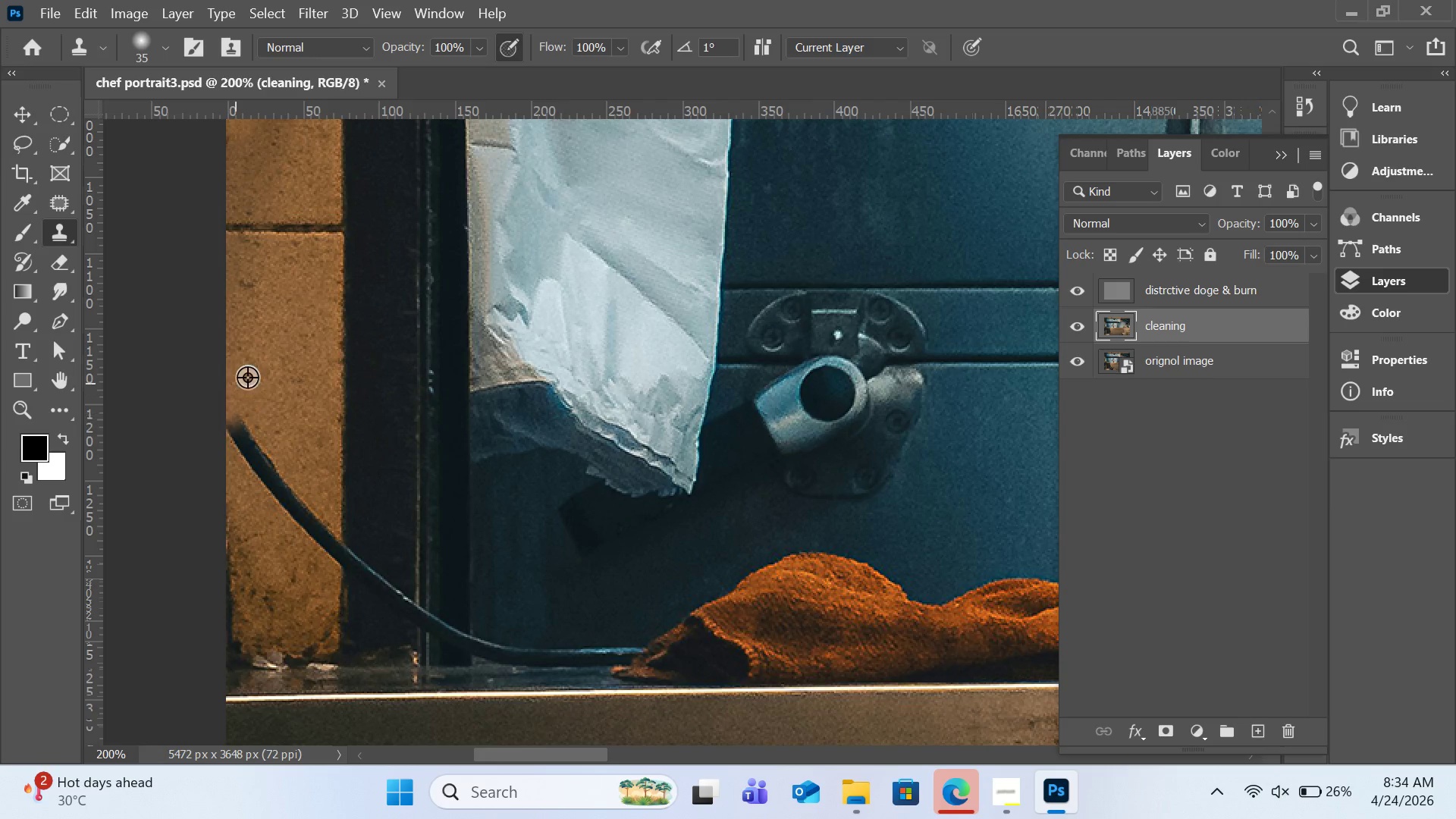 
hold_key(key=AltLeft, duration=0.47)
left_click([247, 377])
 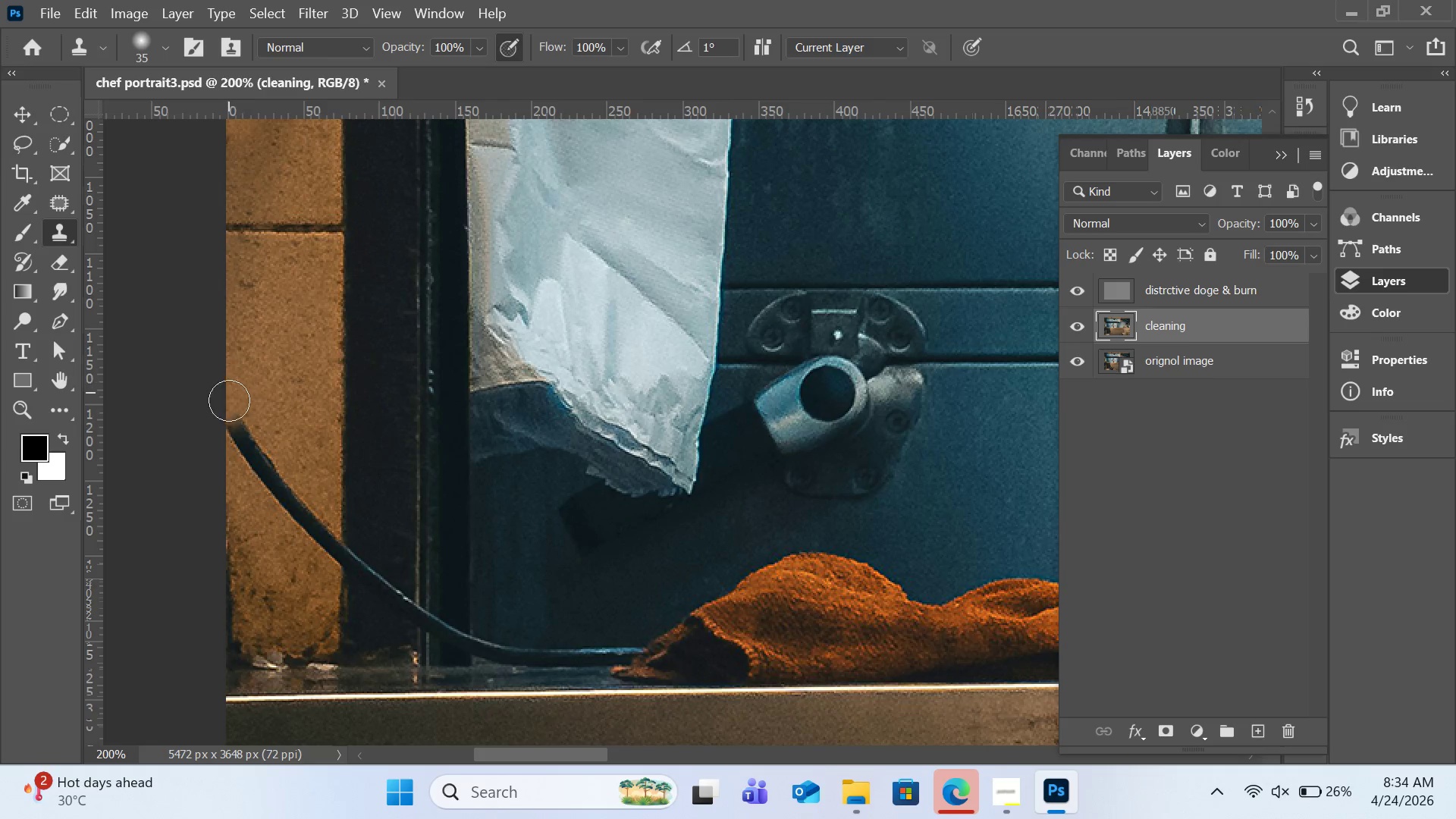 
left_click_drag(start_coordinate=[228, 395], to_coordinate=[266, 475])
 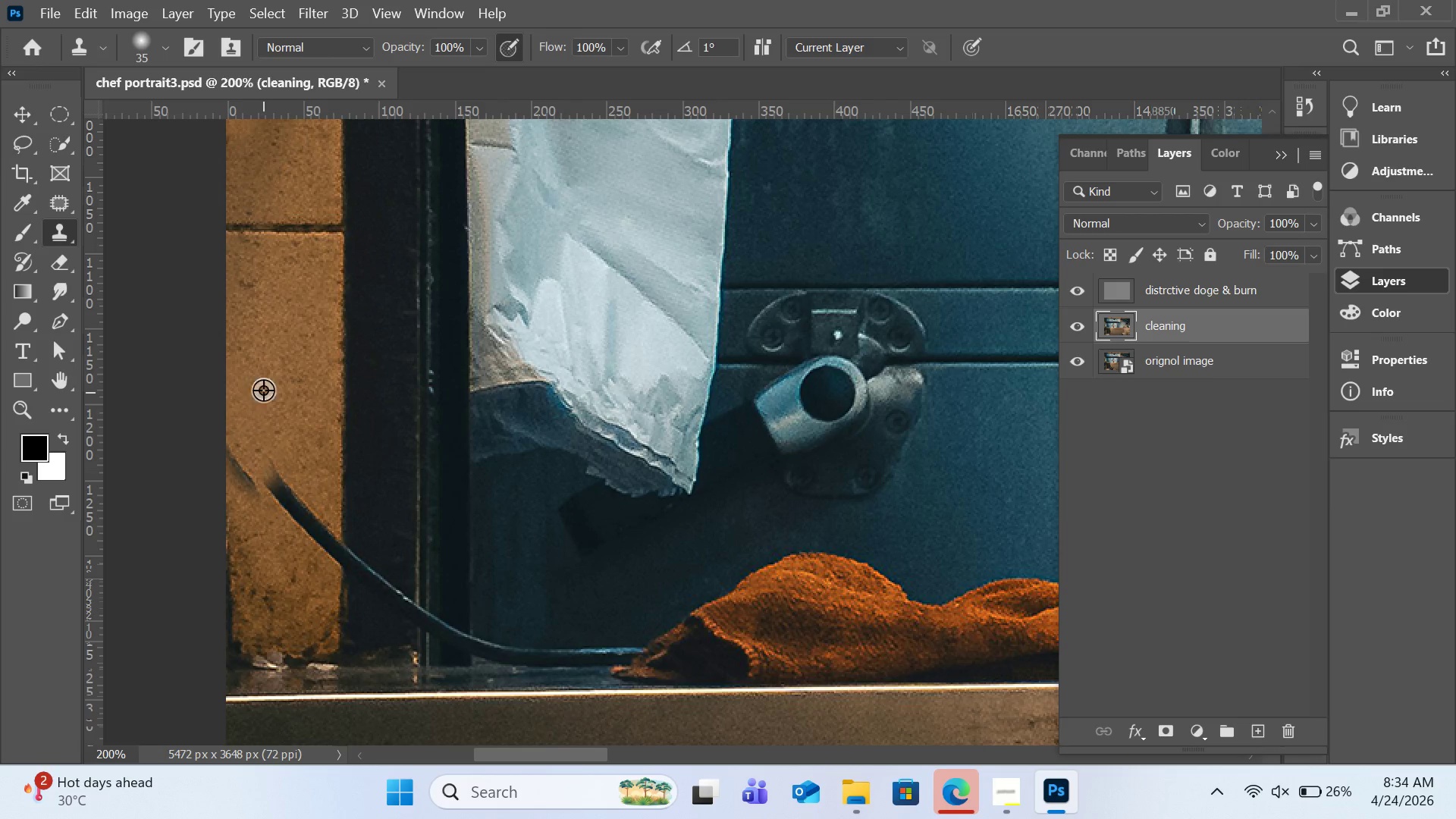 
key(Alt+AltLeft)
 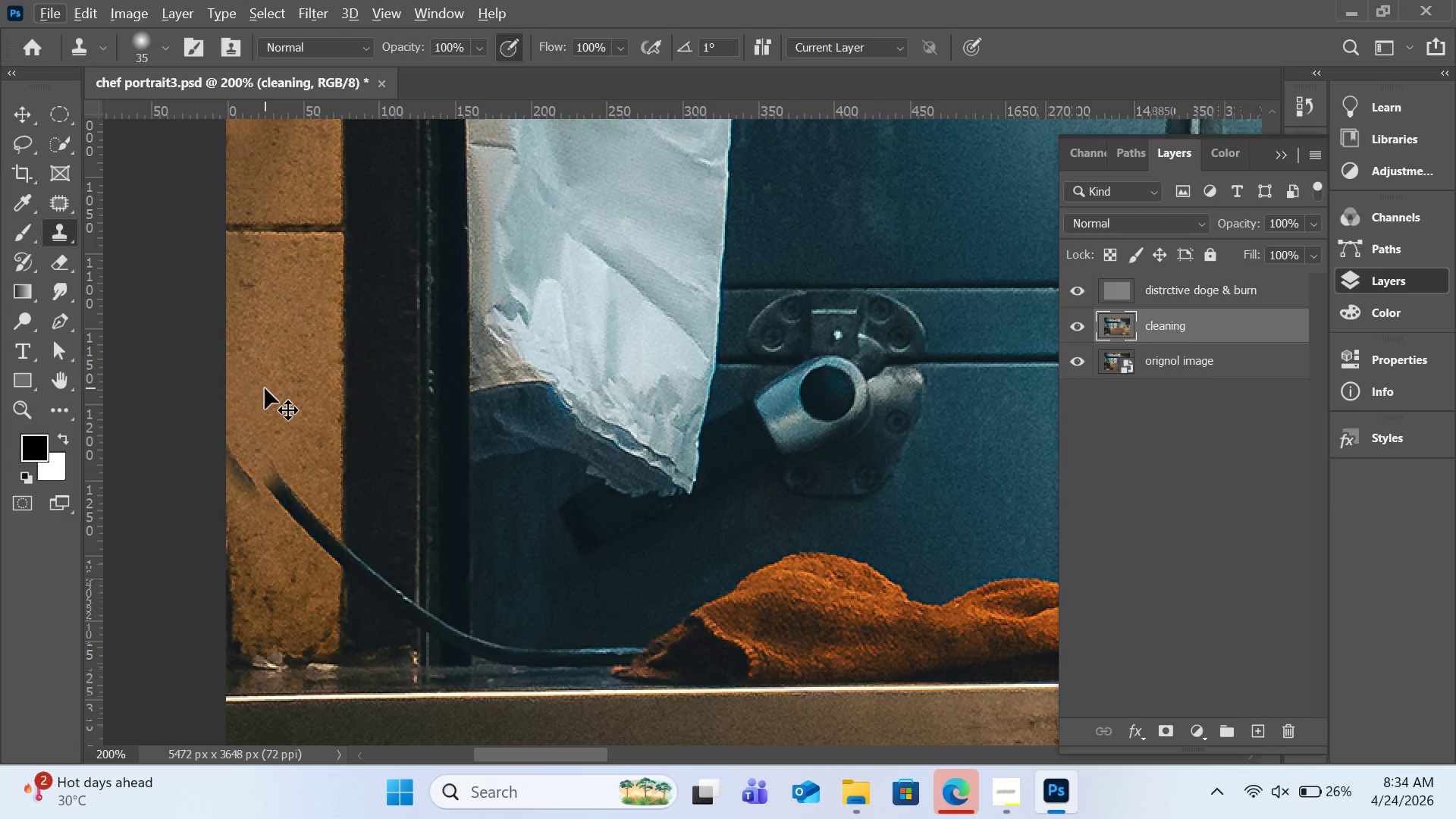 
key(Control+Z)
 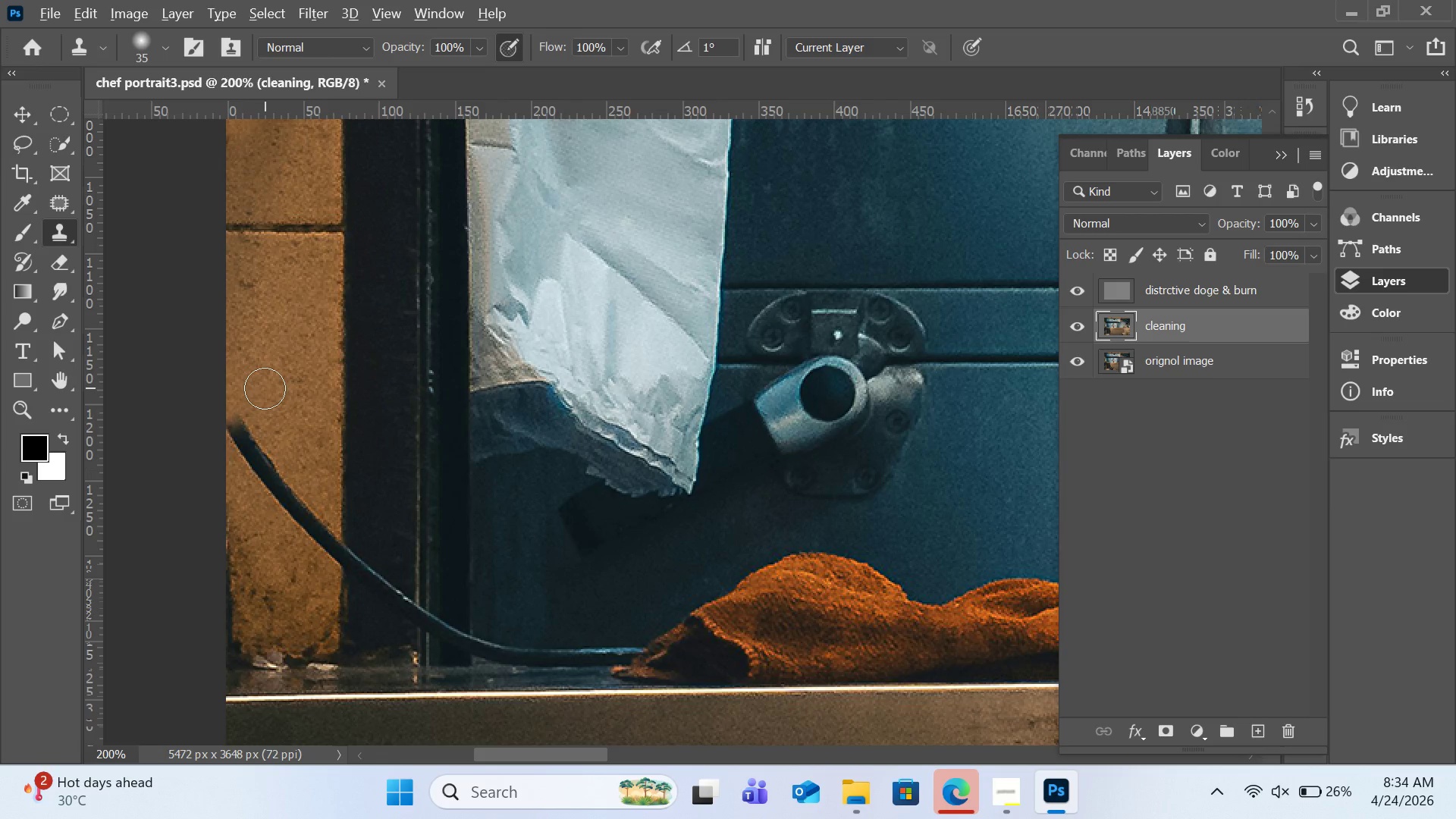 
hold_key(key=AltLeft, duration=0.38)
 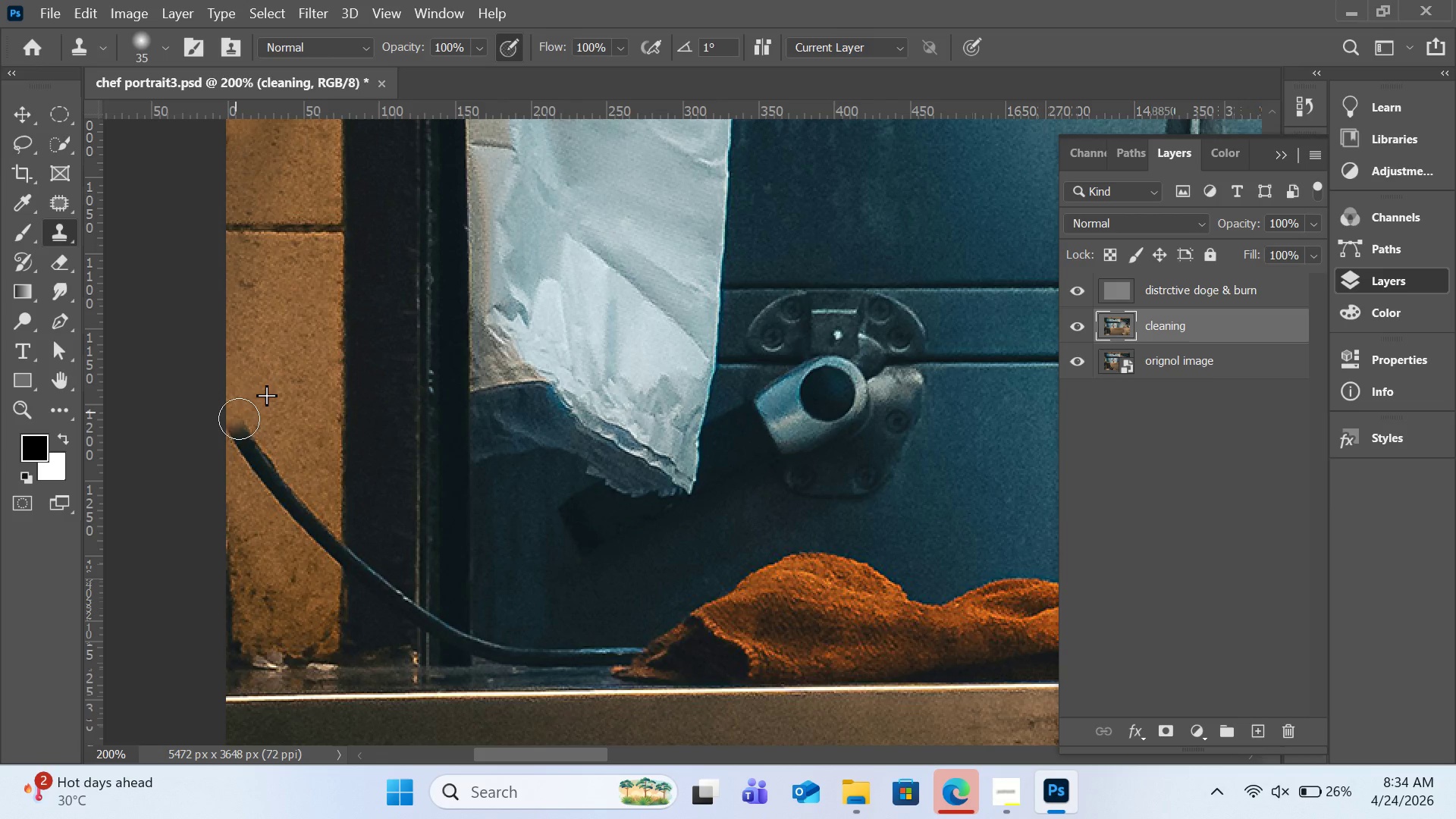 
left_click_drag(start_coordinate=[228, 399], to_coordinate=[256, 438])
 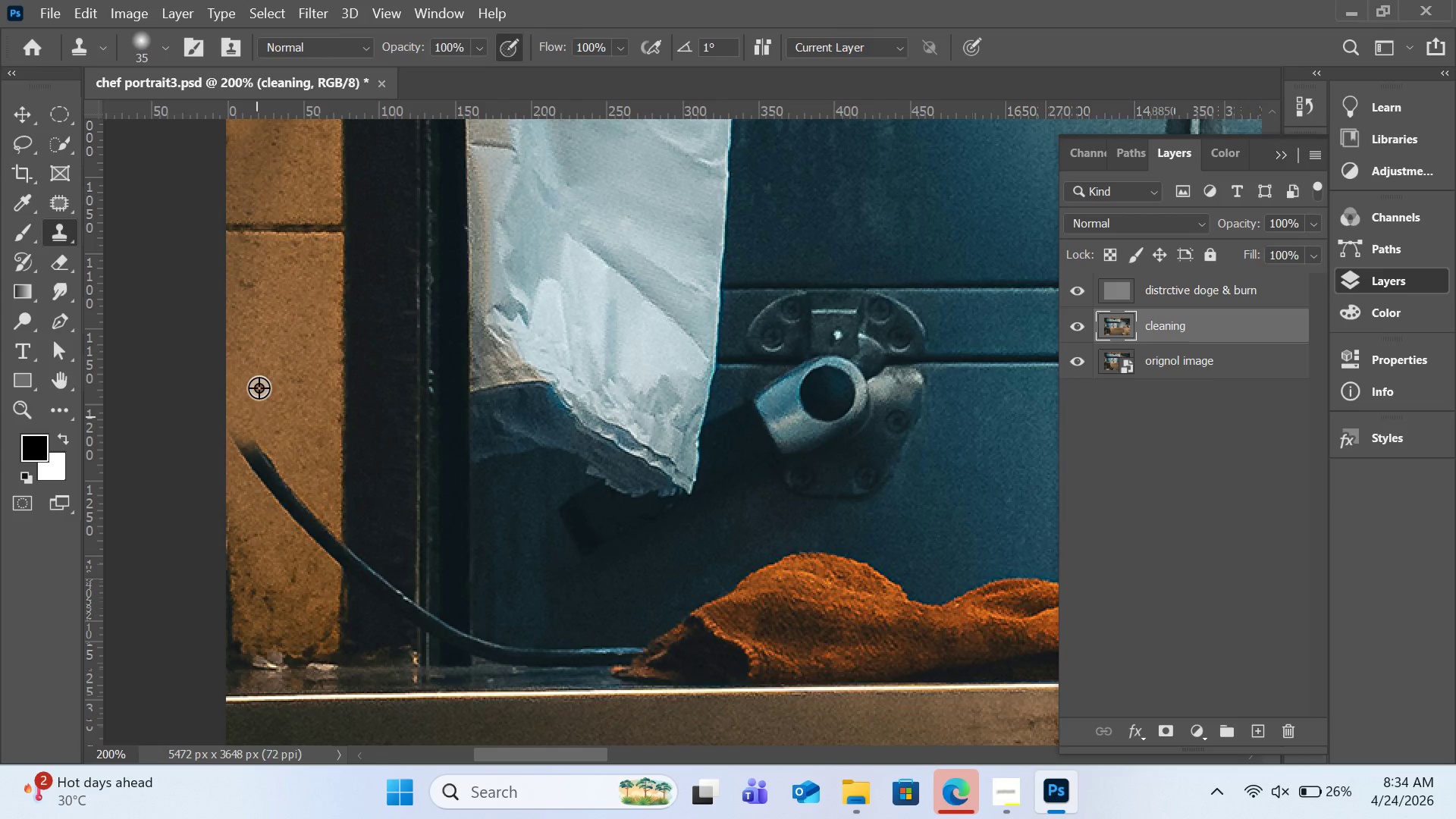 
hold_key(key=AltLeft, duration=0.42)
 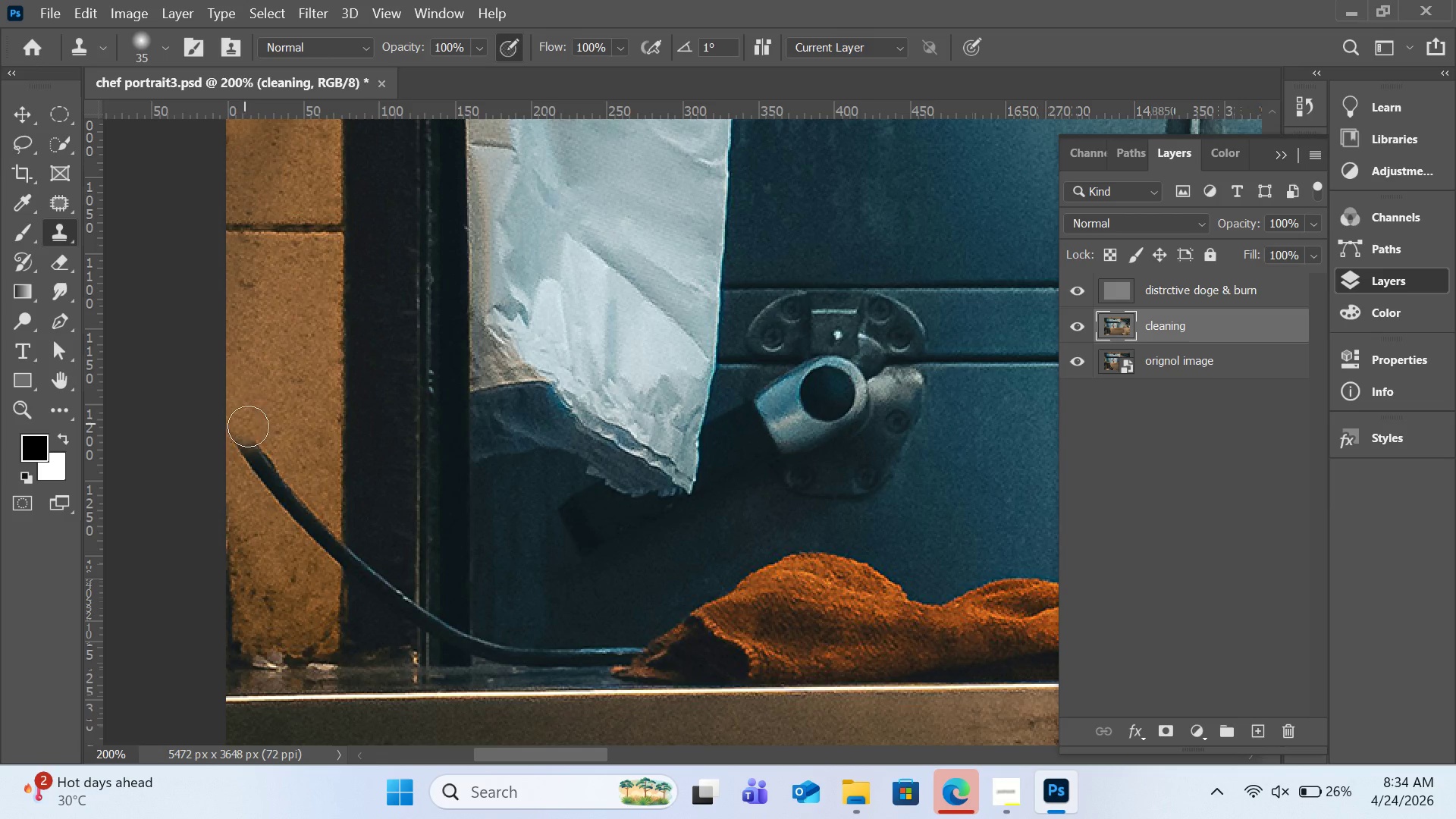 
left_click_drag(start_coordinate=[246, 423], to_coordinate=[281, 478])
 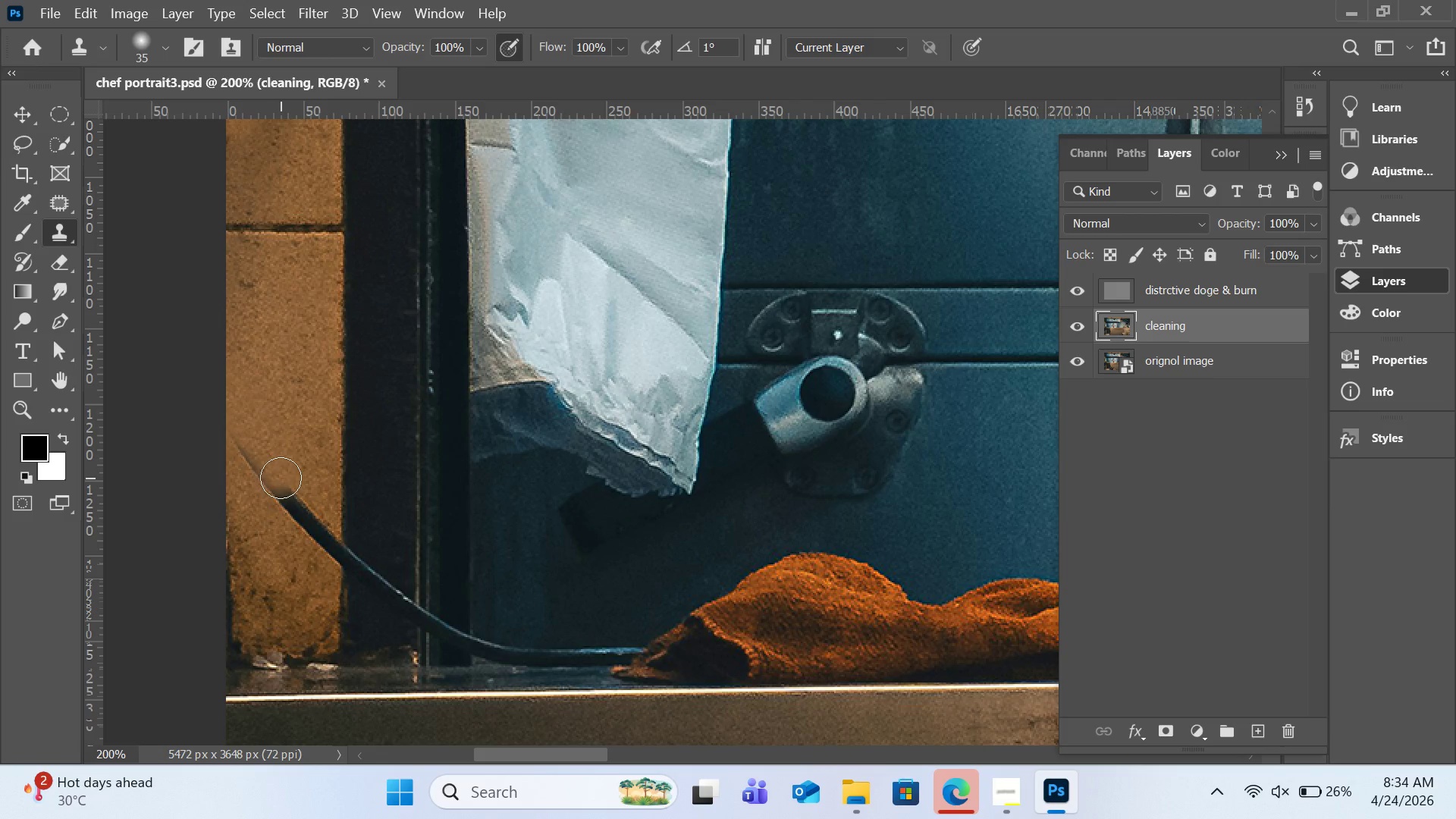 
left_click_drag(start_coordinate=[281, 478], to_coordinate=[304, 513])
 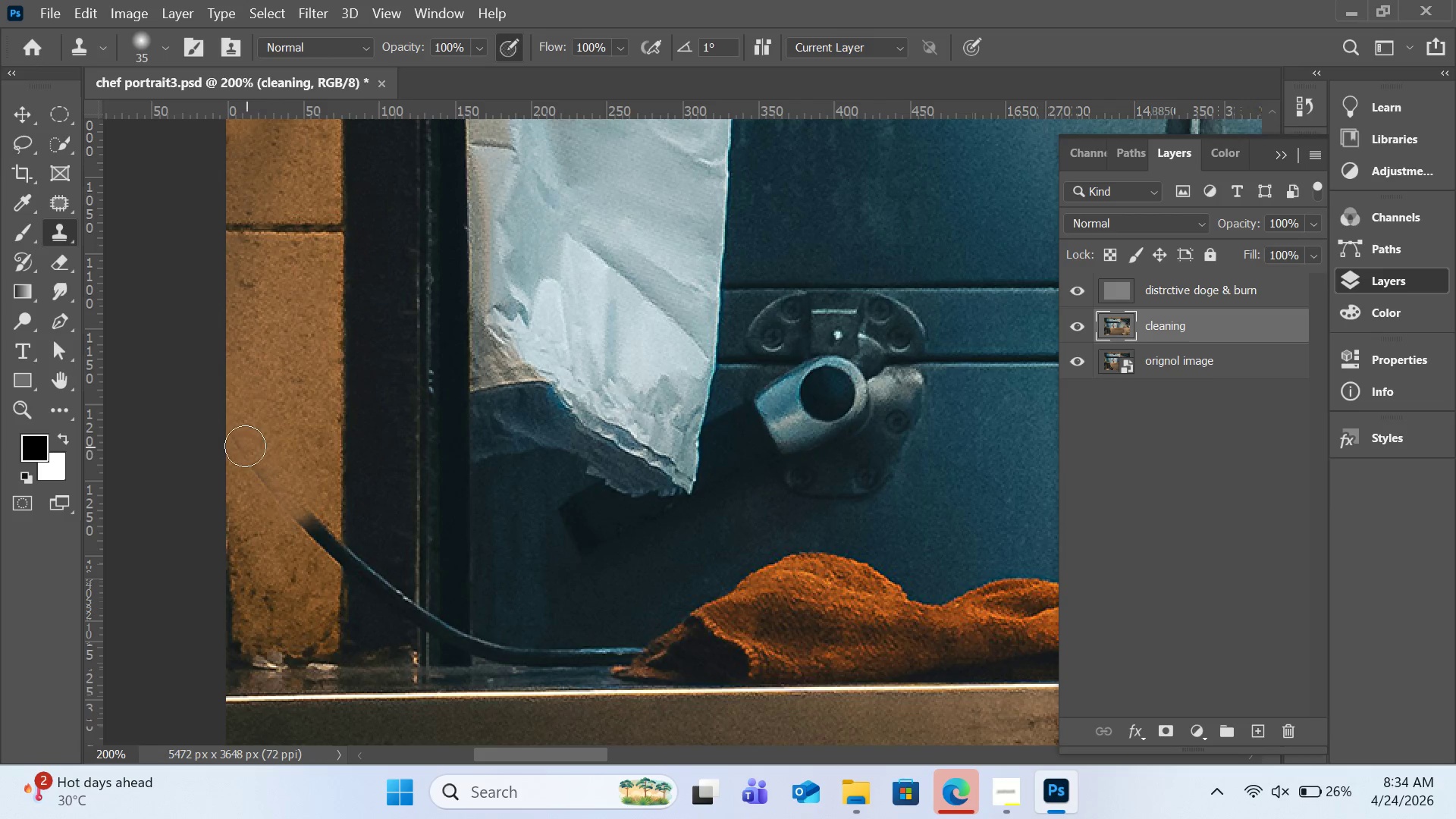 
left_click_drag(start_coordinate=[245, 446], to_coordinate=[308, 527])
 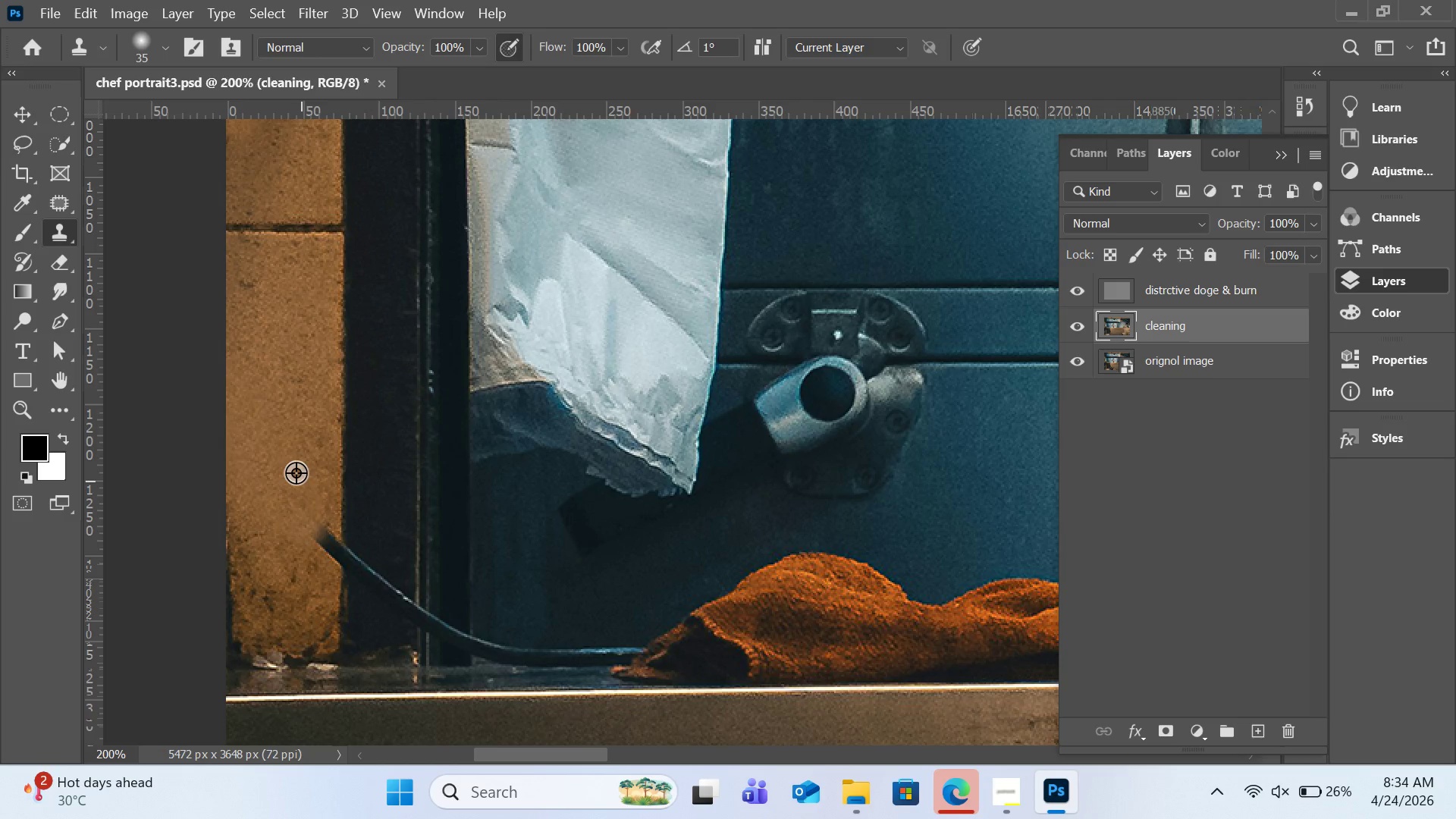 
hold_key(key=AltLeft, duration=0.42)
left_click([299, 471])
 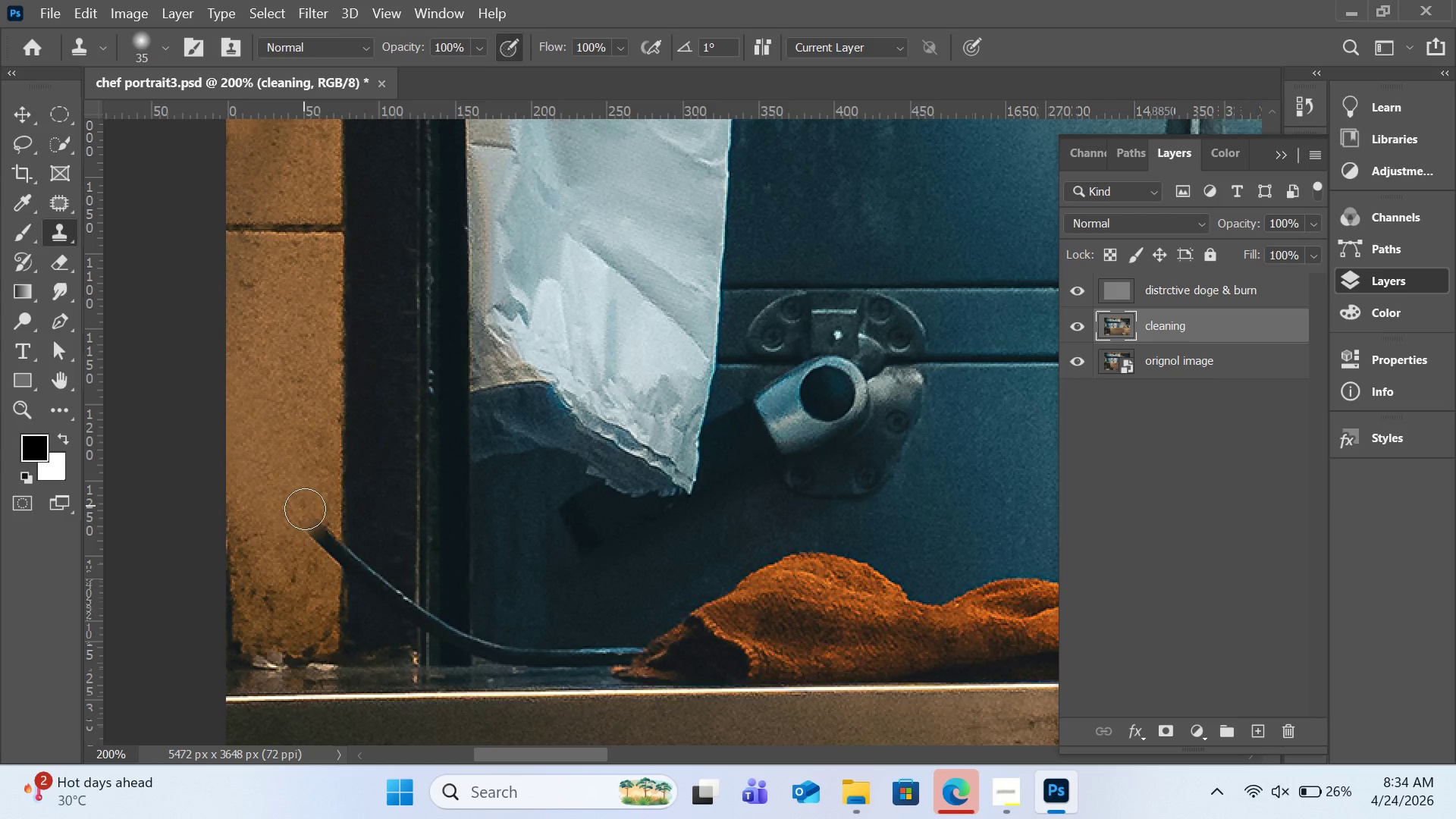 
left_click_drag(start_coordinate=[303, 505], to_coordinate=[319, 538])
 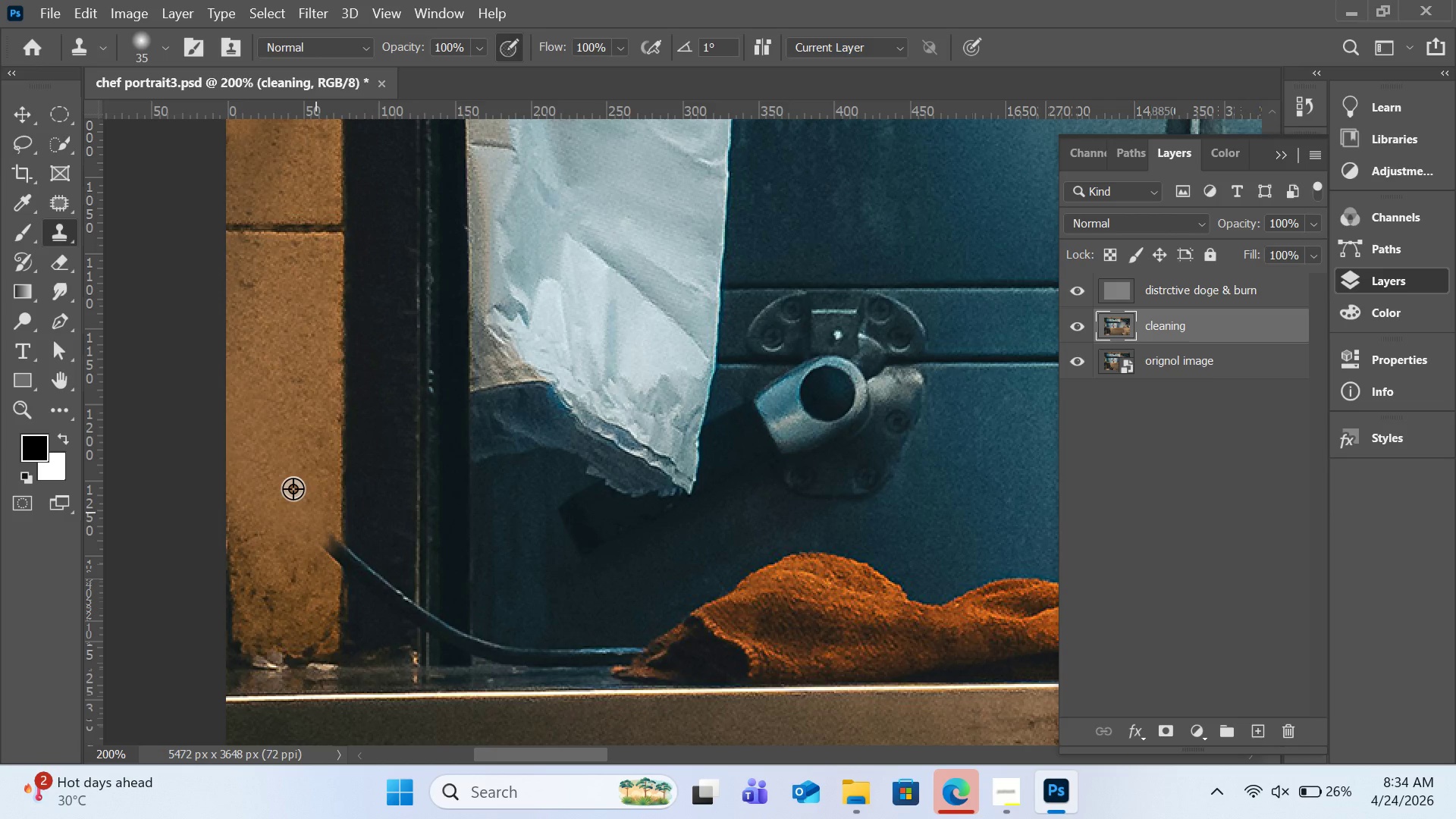 
hold_key(key=AltLeft, duration=0.44)
left_click([287, 476])
 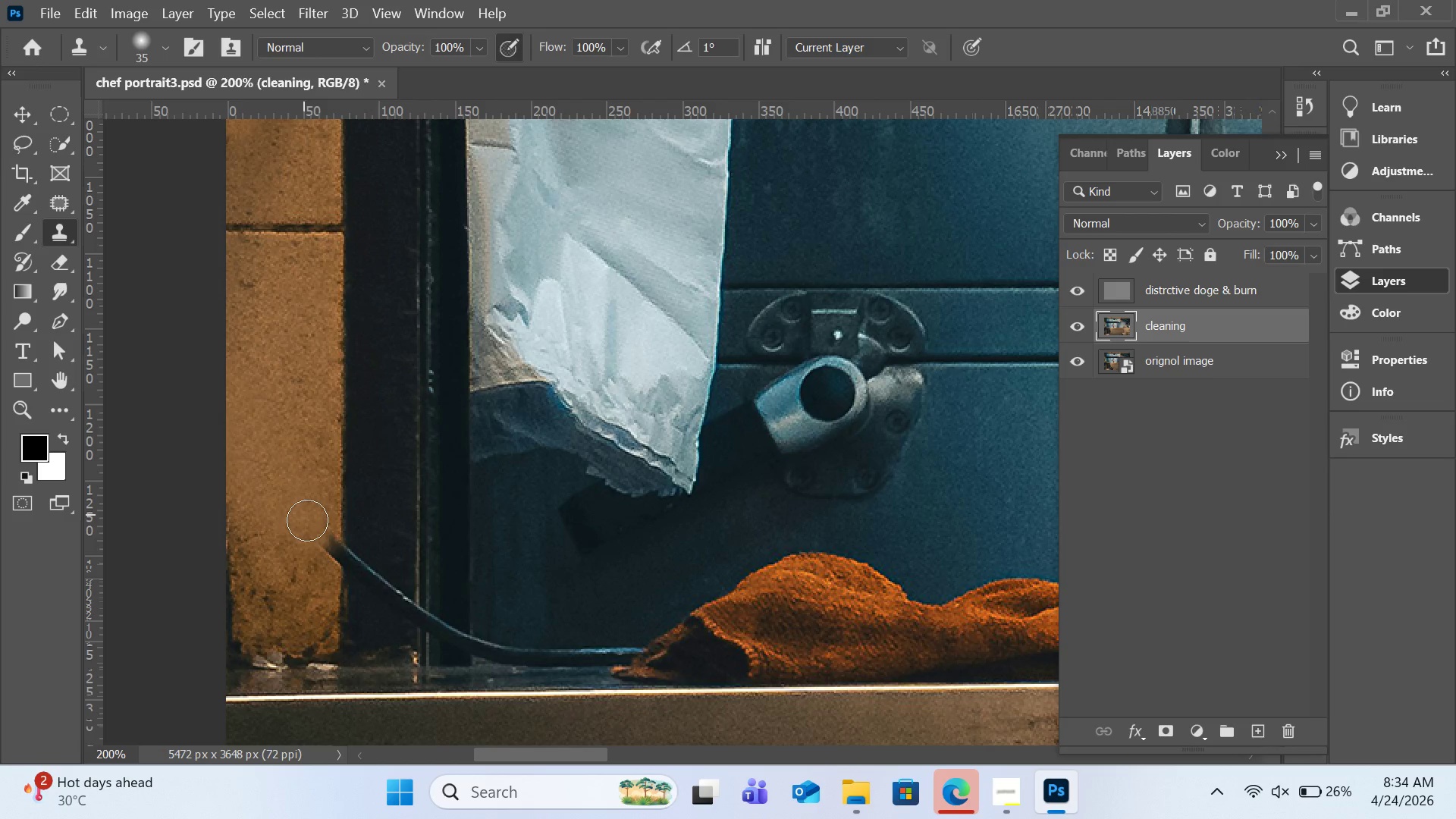 
left_click_drag(start_coordinate=[305, 514], to_coordinate=[318, 551])
 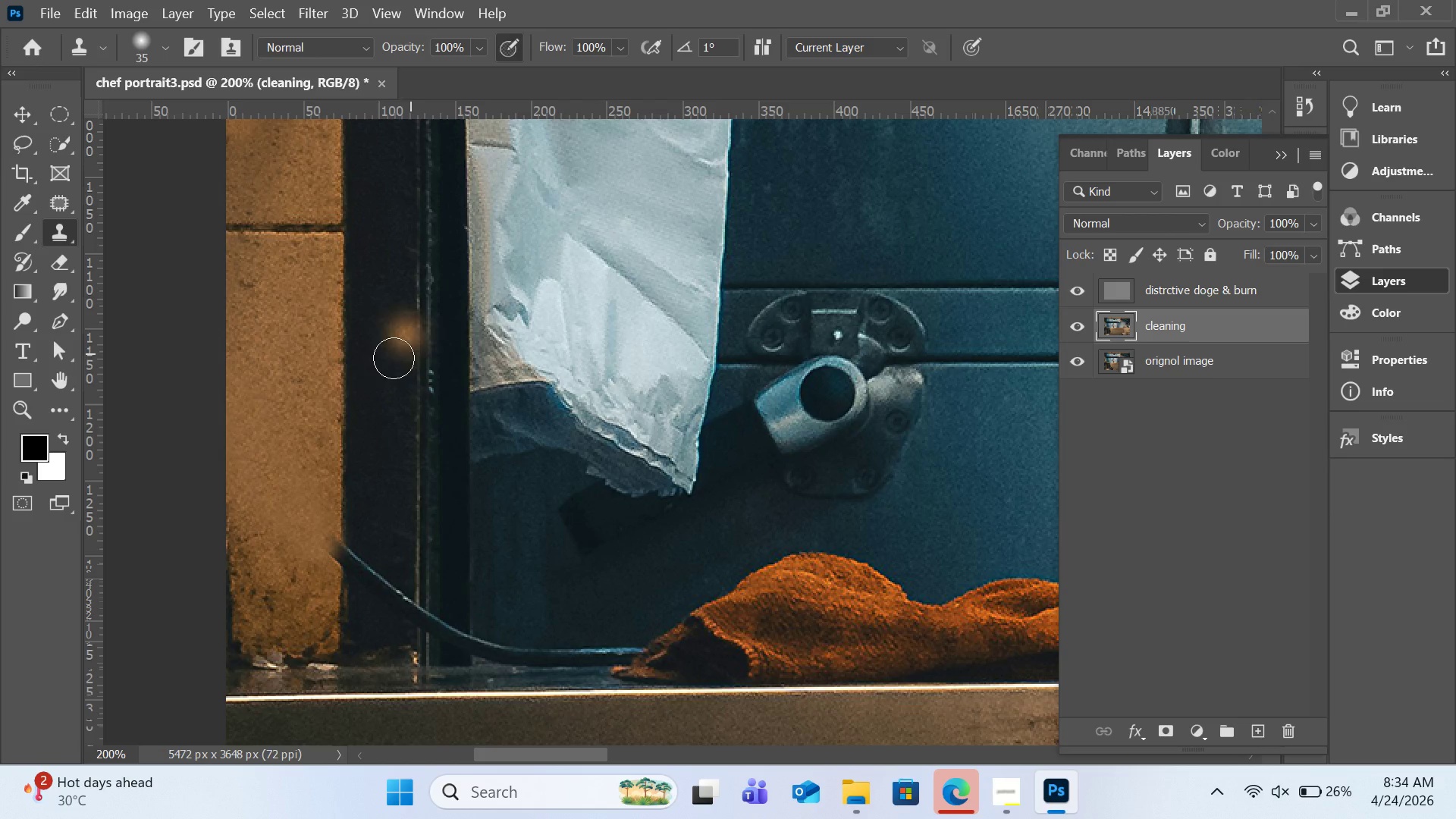 
key(Control+Z)
 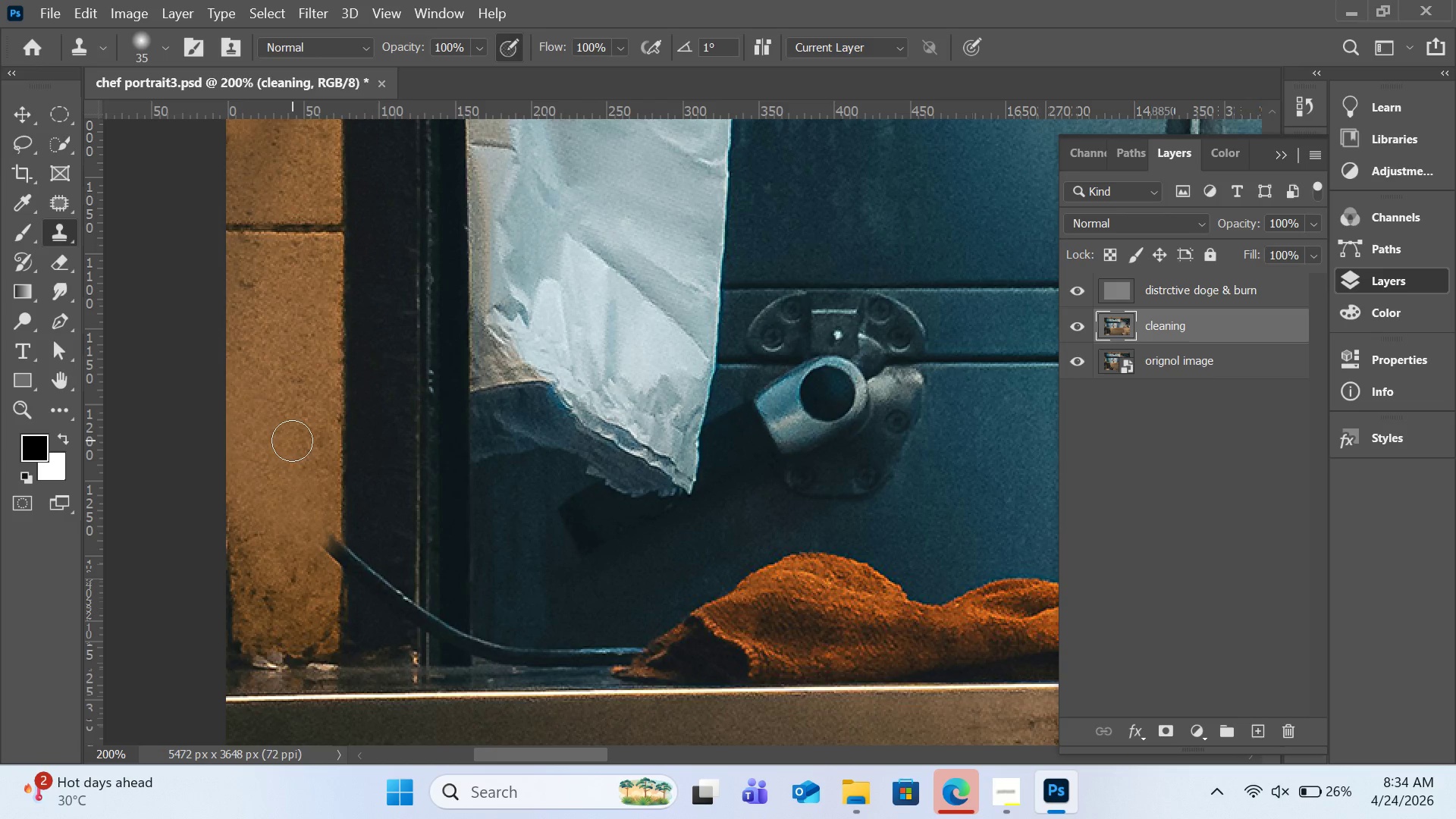 
hold_key(key=AltLeft, duration=2.88)
left_click([341, 497])
 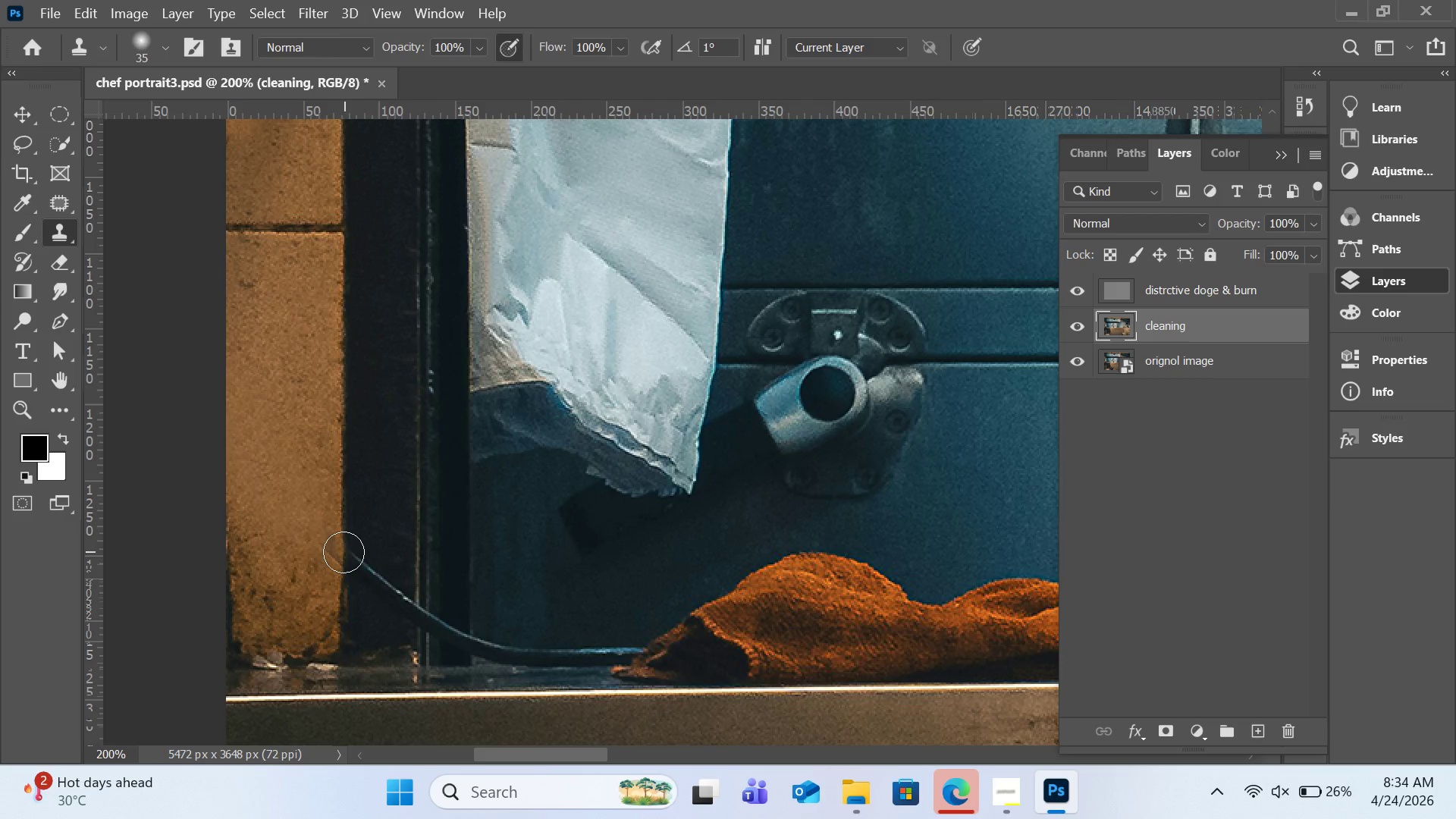 
left_click_drag(start_coordinate=[342, 554], to_coordinate=[331, 548])
 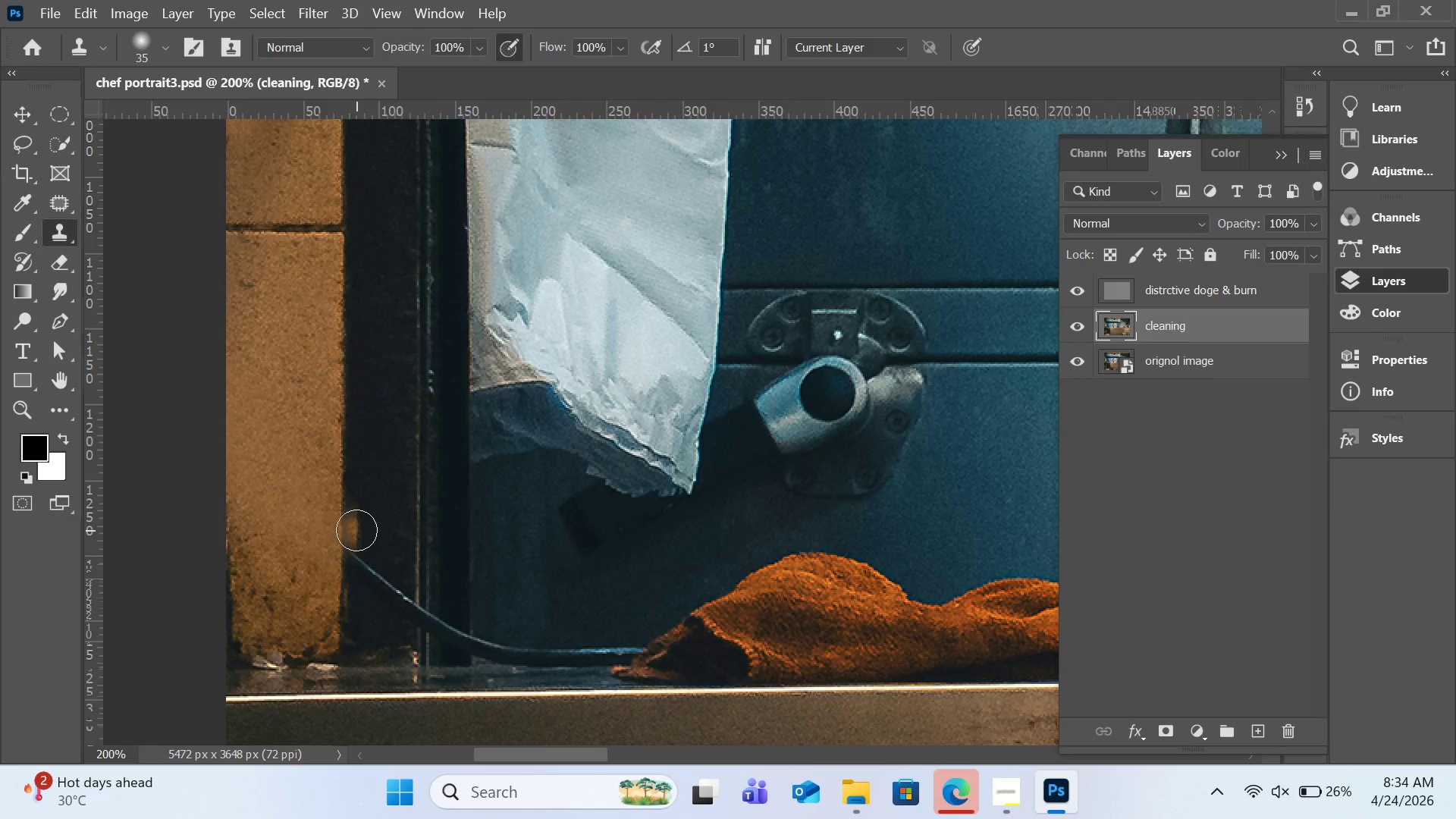 
scroll: coordinate [356, 526], scroll_direction: down, amount: 6.0
 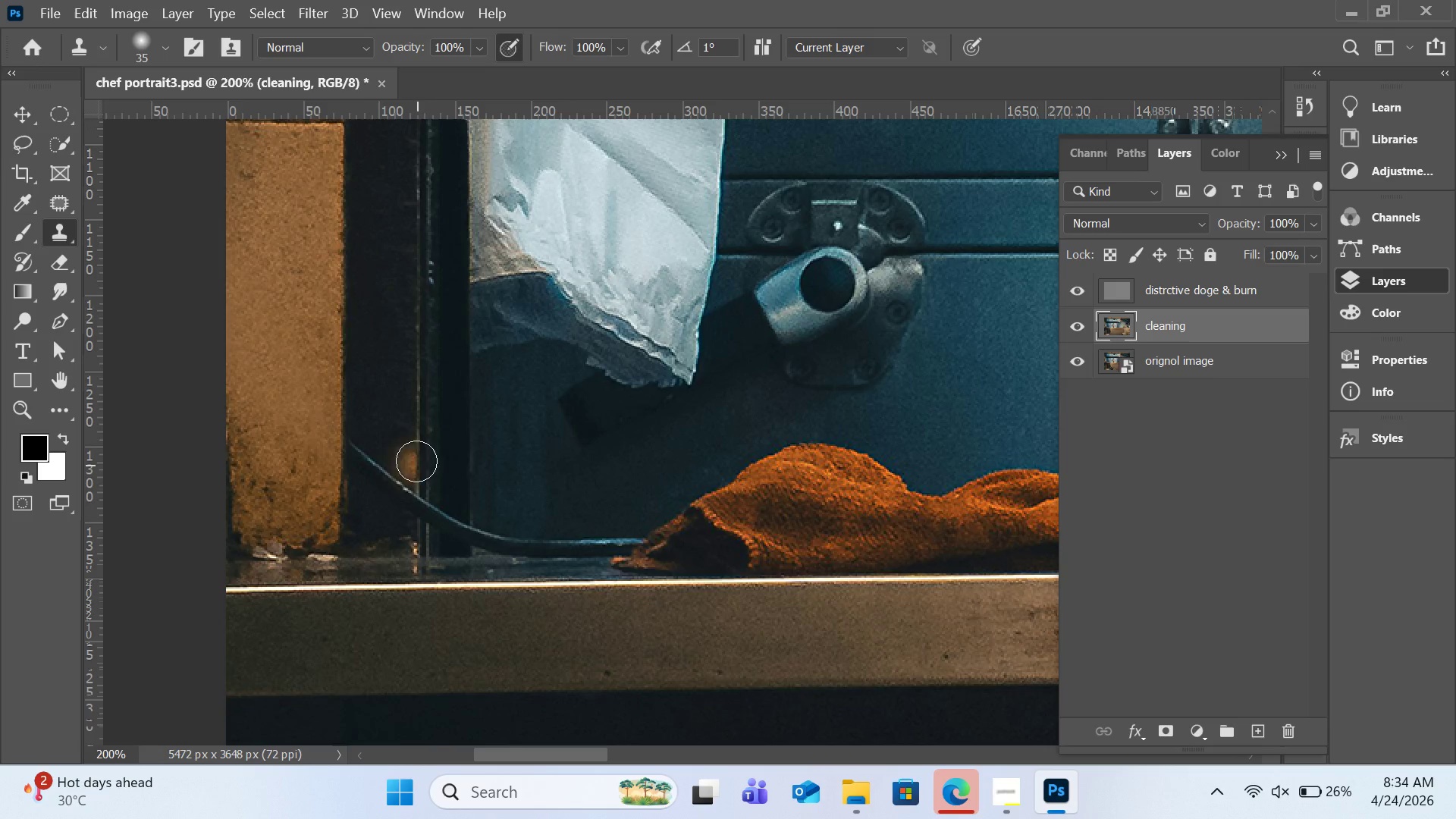 
hold_key(key=AltLeft, duration=0.78)
left_click([375, 419])
 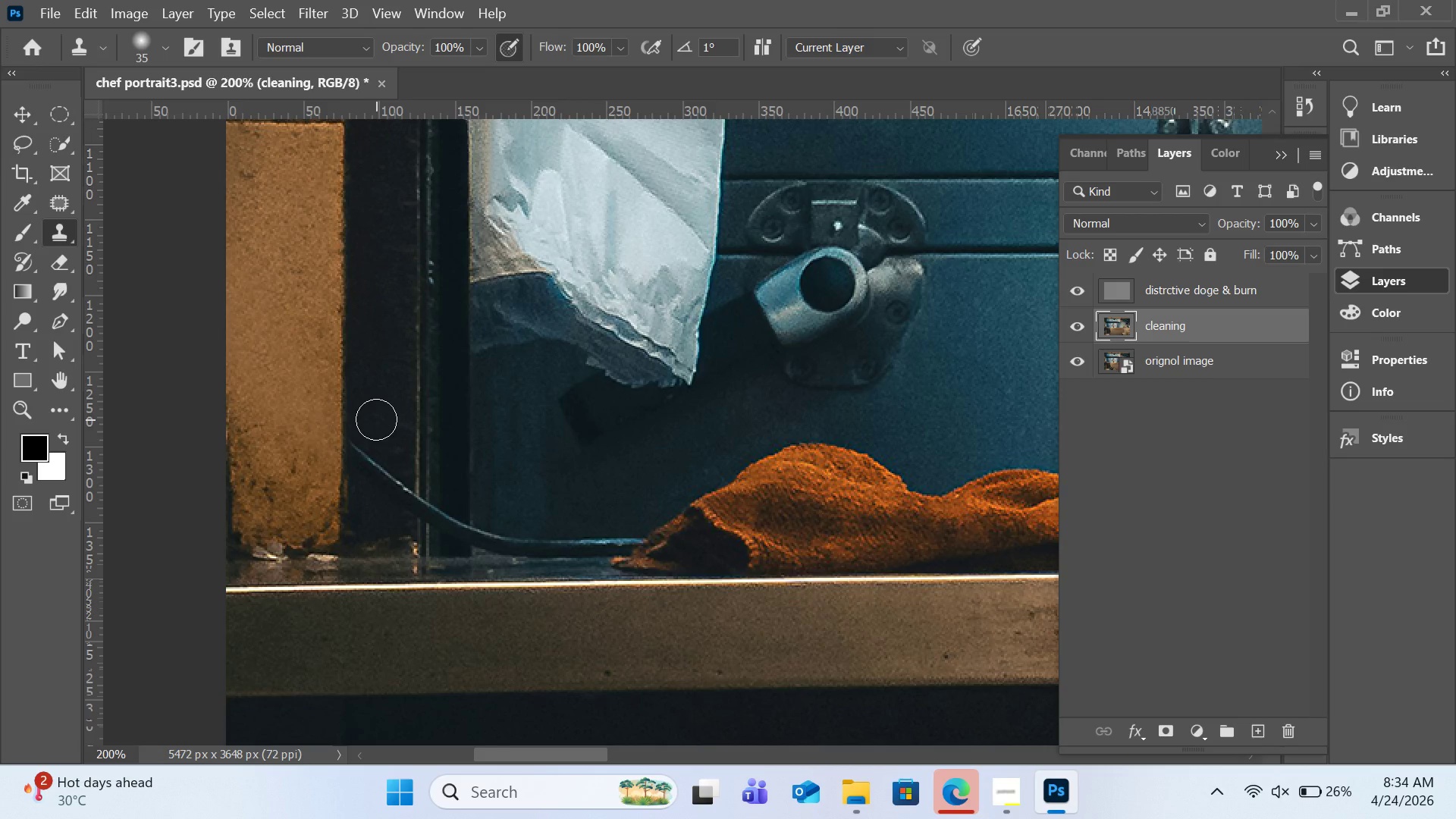 
wait(5.86)
 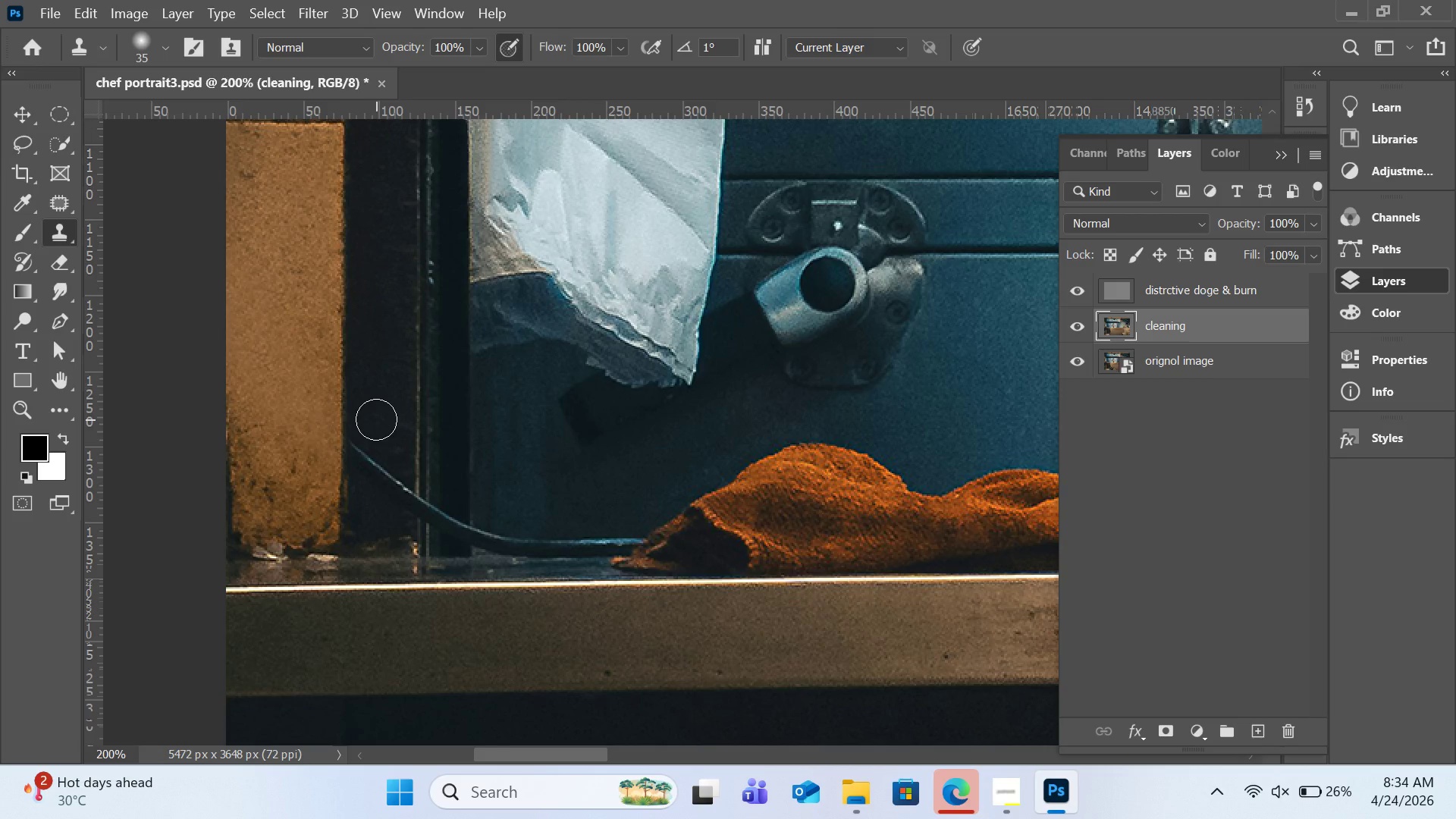 
hold_key(key=AltLeft, duration=2.92)
left_click([373, 423])
 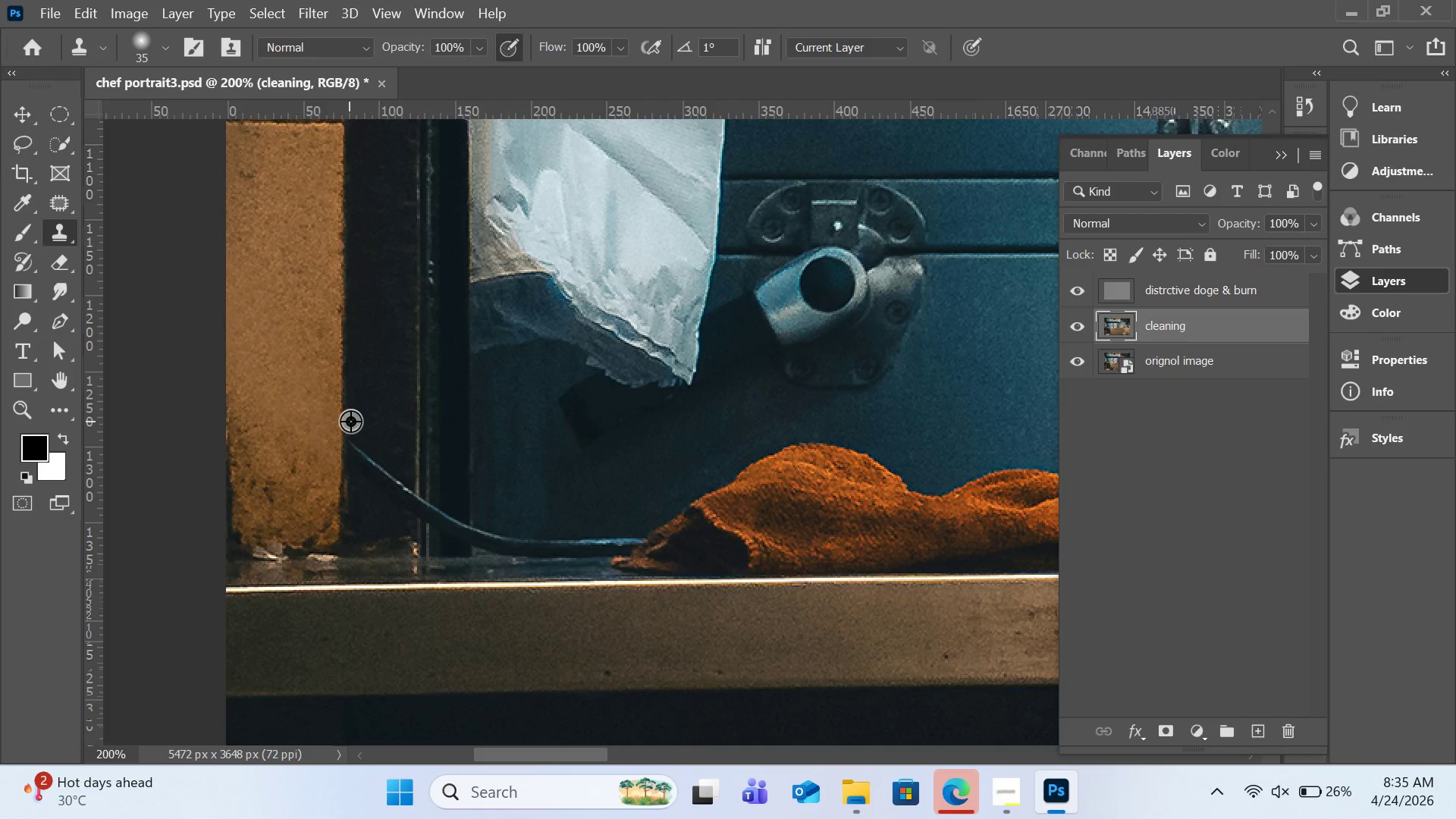 
left_click([351, 419])
 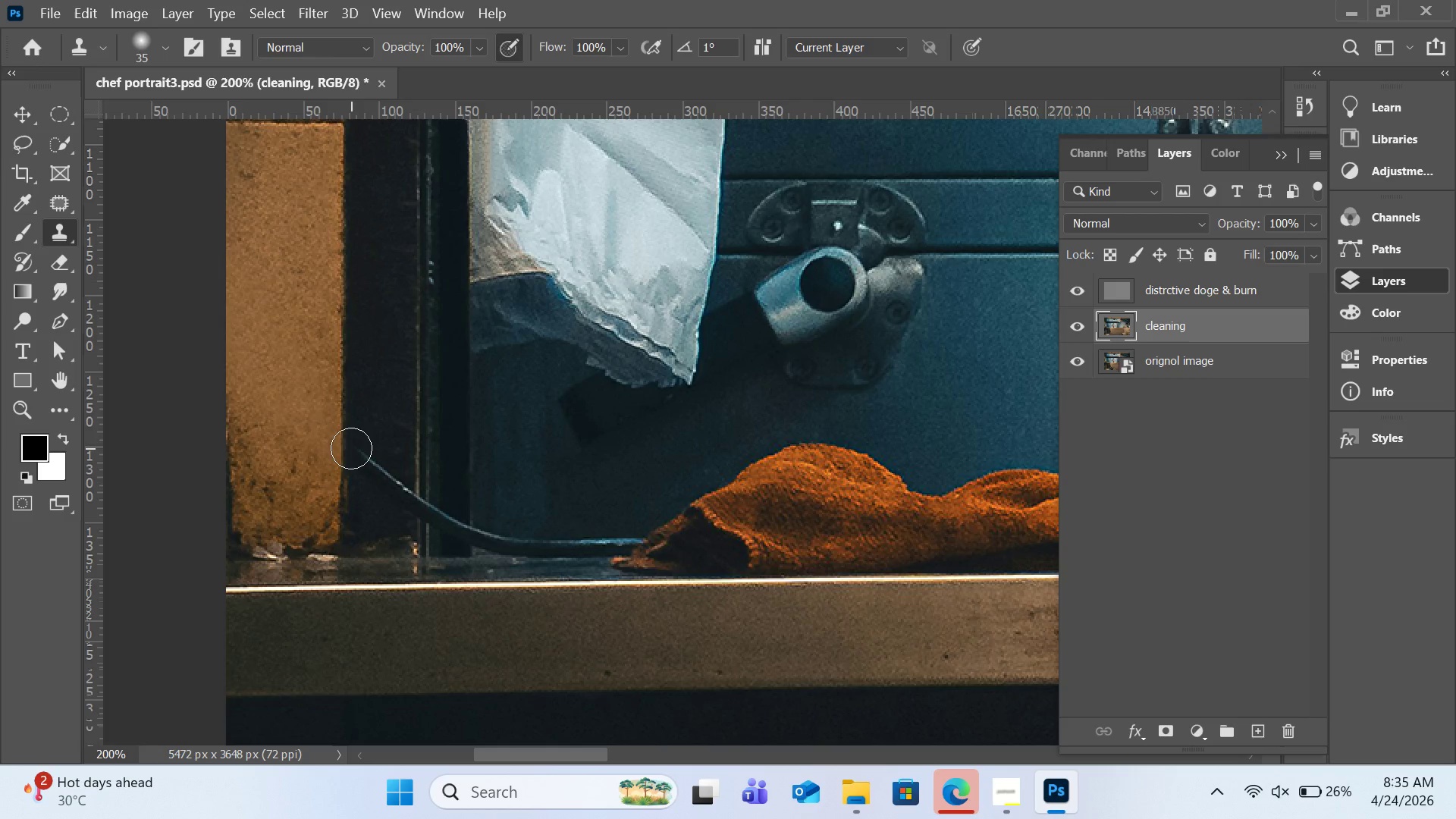 
left_click_drag(start_coordinate=[351, 448], to_coordinate=[375, 479])
 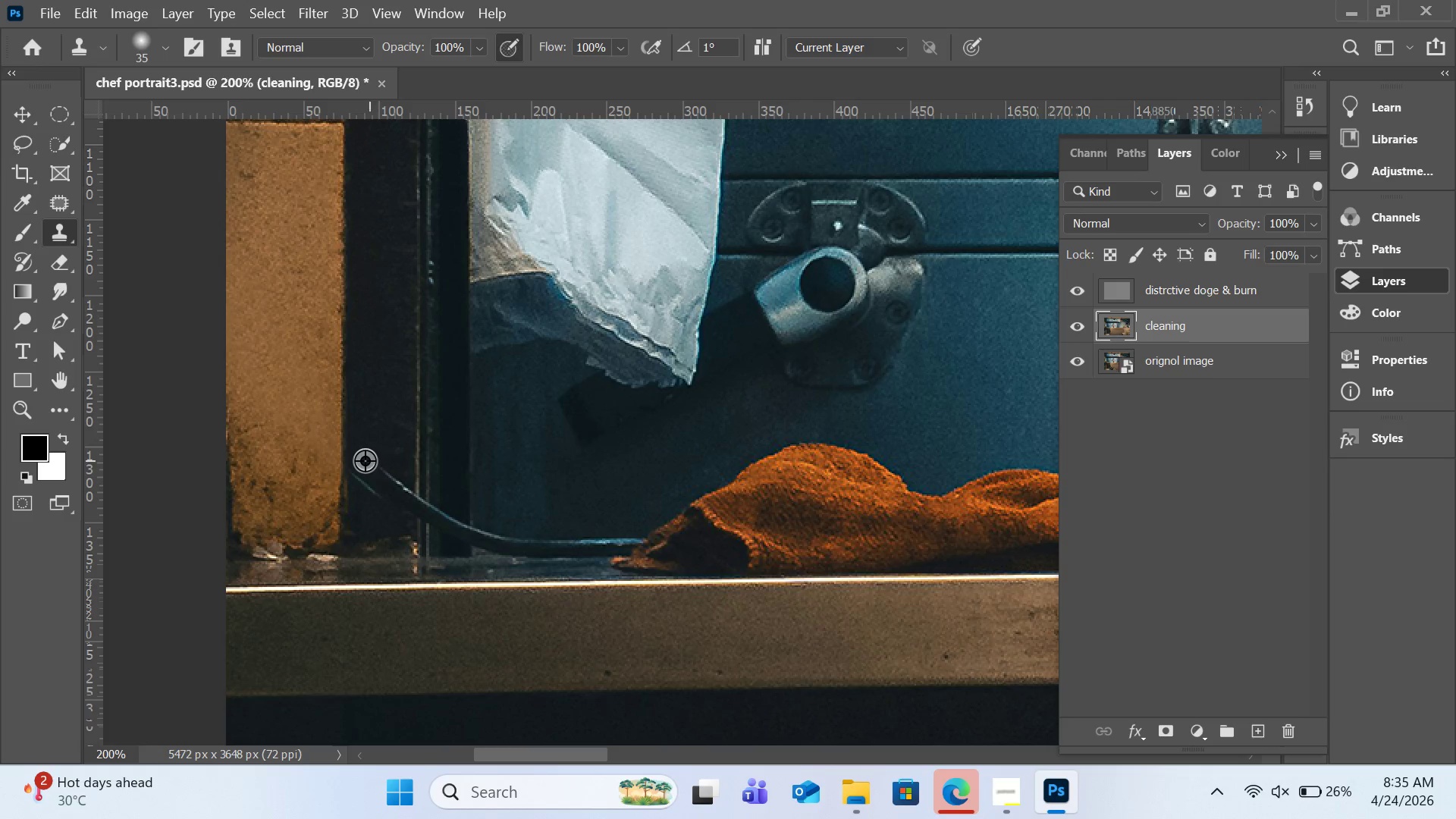 
hold_key(key=AltLeft, duration=0.55)
 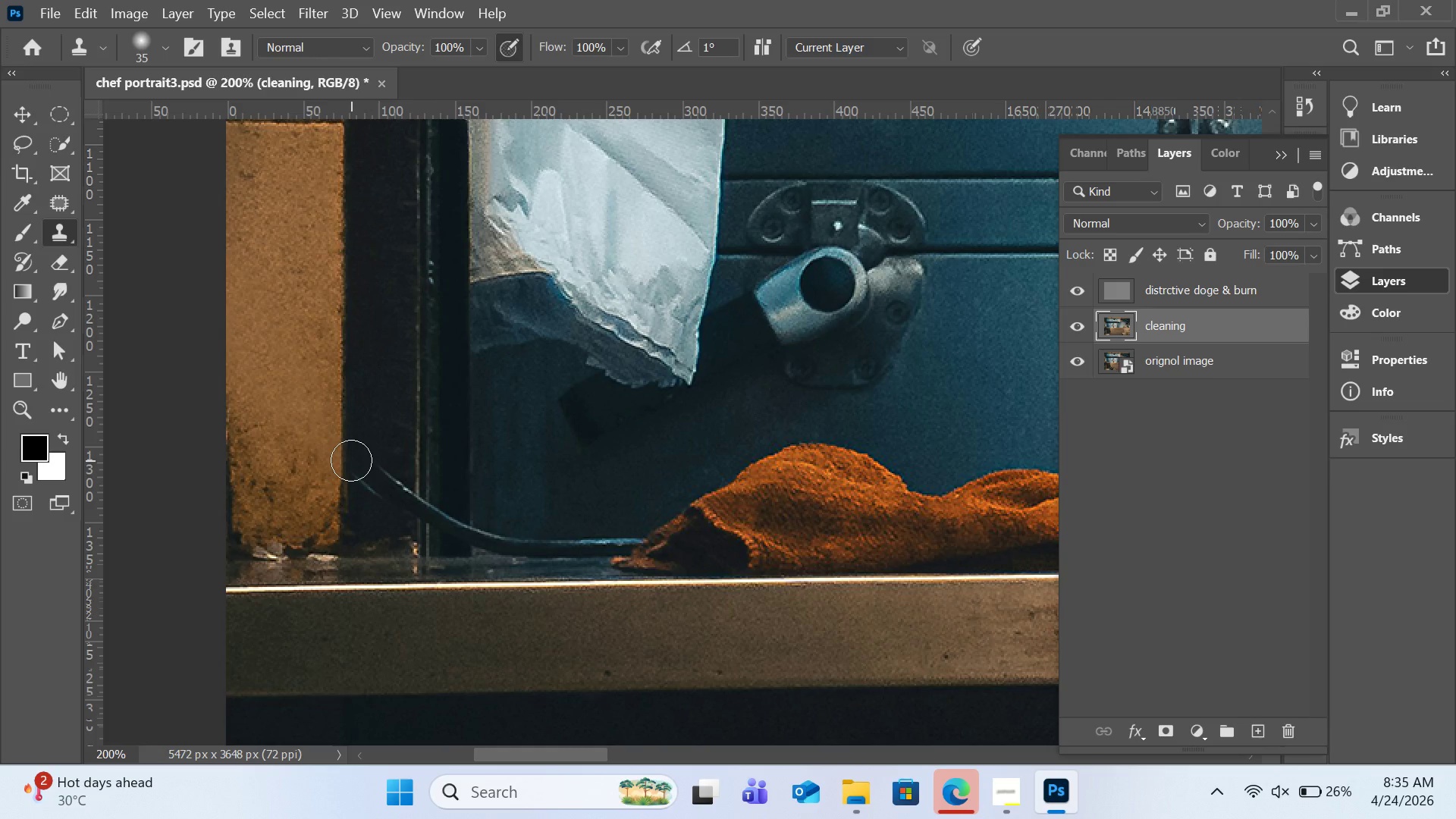 
left_click_drag(start_coordinate=[351, 460], to_coordinate=[397, 493])
 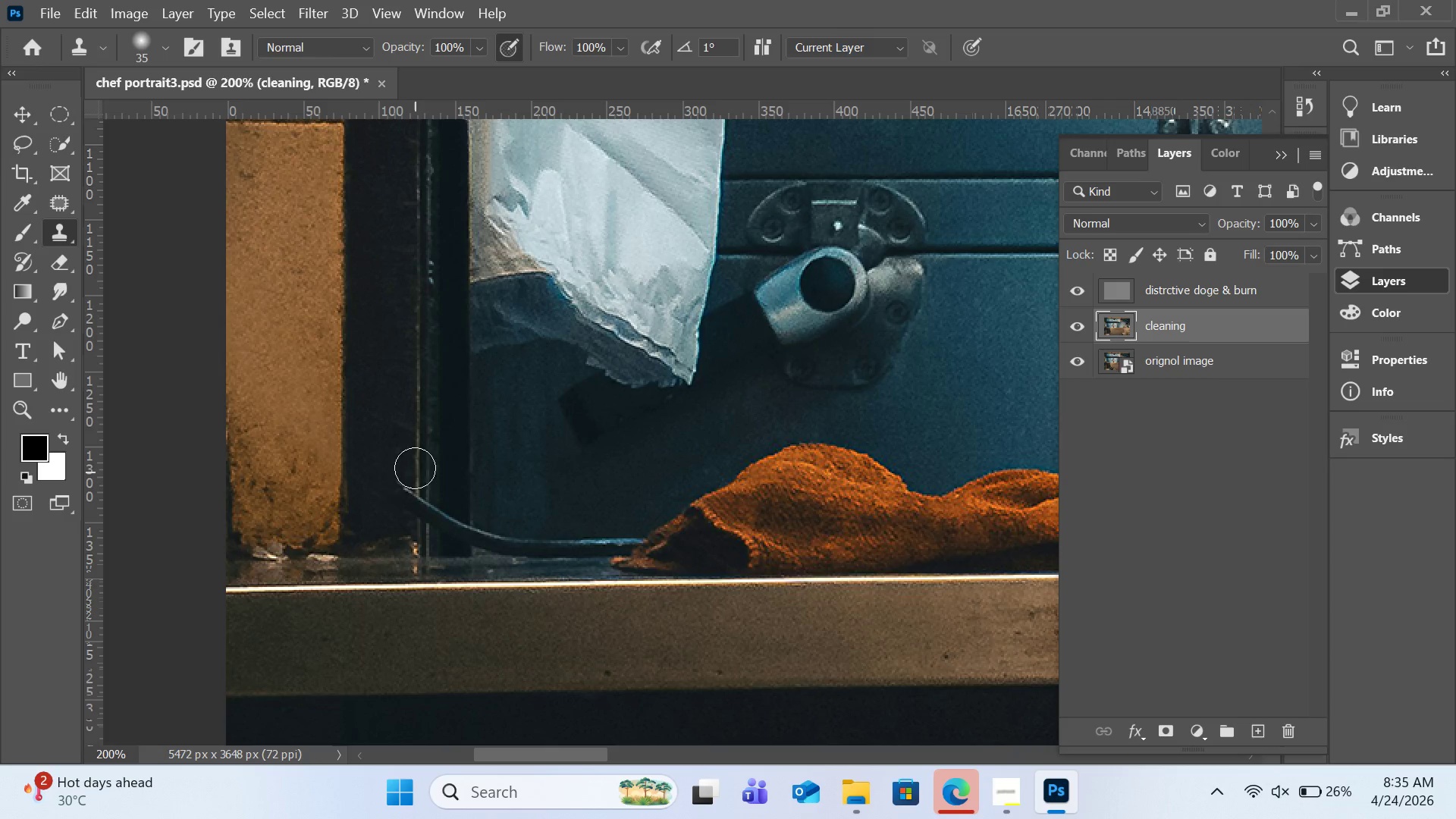 
hold_key(key=AltLeft, duration=1.06)
left_click([416, 444])
 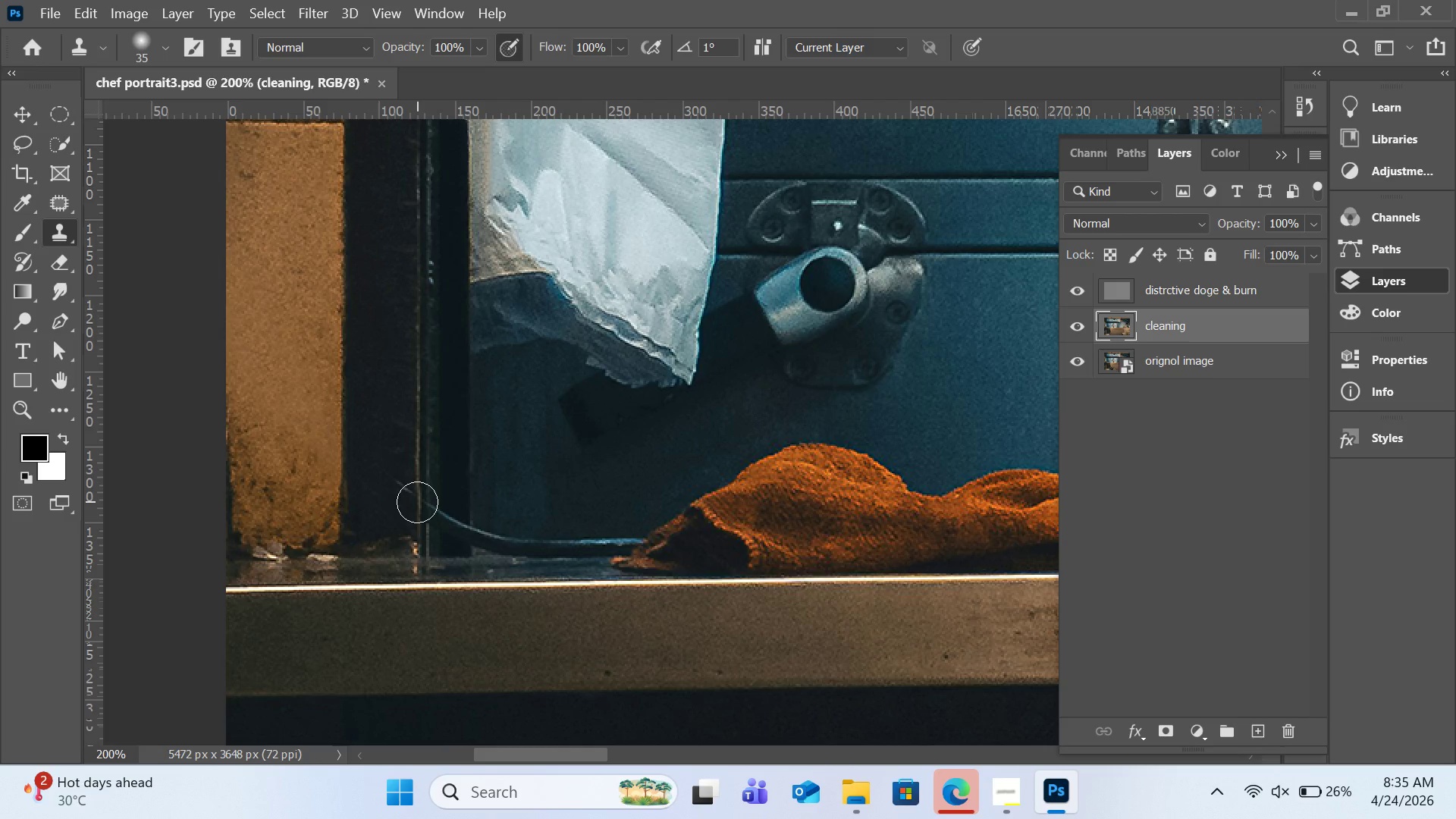 
left_click_drag(start_coordinate=[415, 502], to_coordinate=[394, 484])
 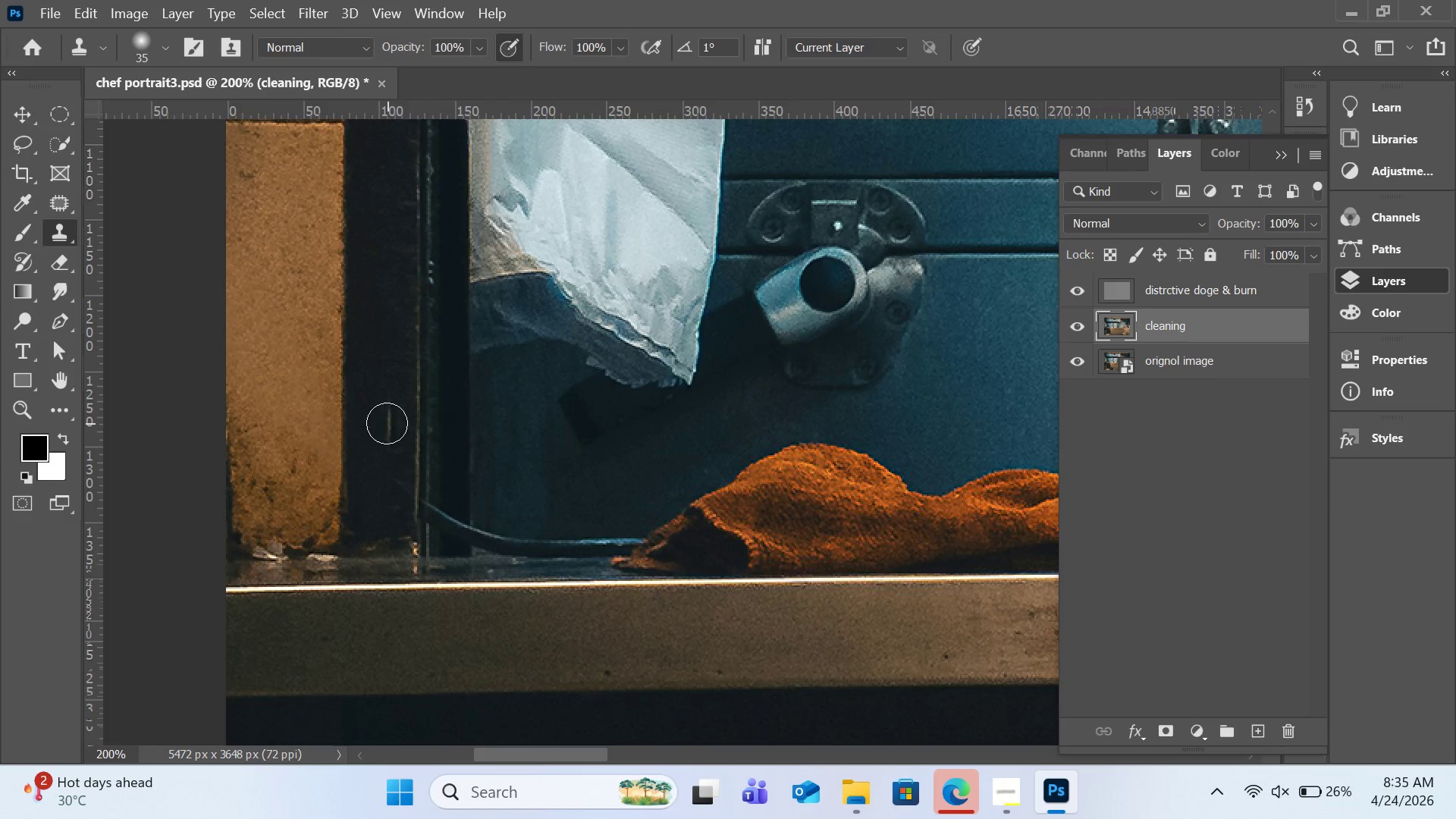 
hold_key(key=AltLeft, duration=0.52)
 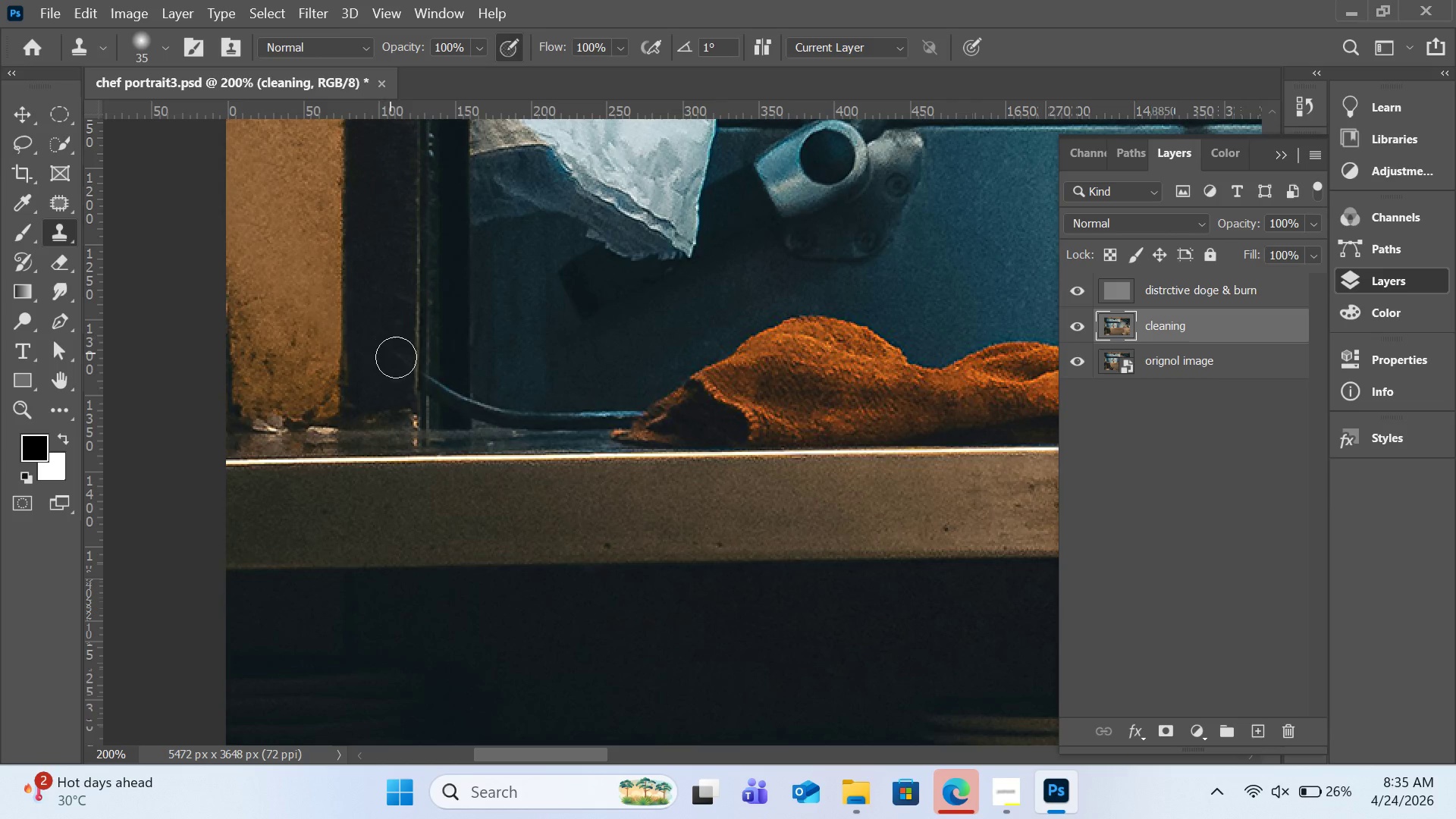 
scroll: coordinate [389, 417], scroll_direction: down, amount: 7.0
 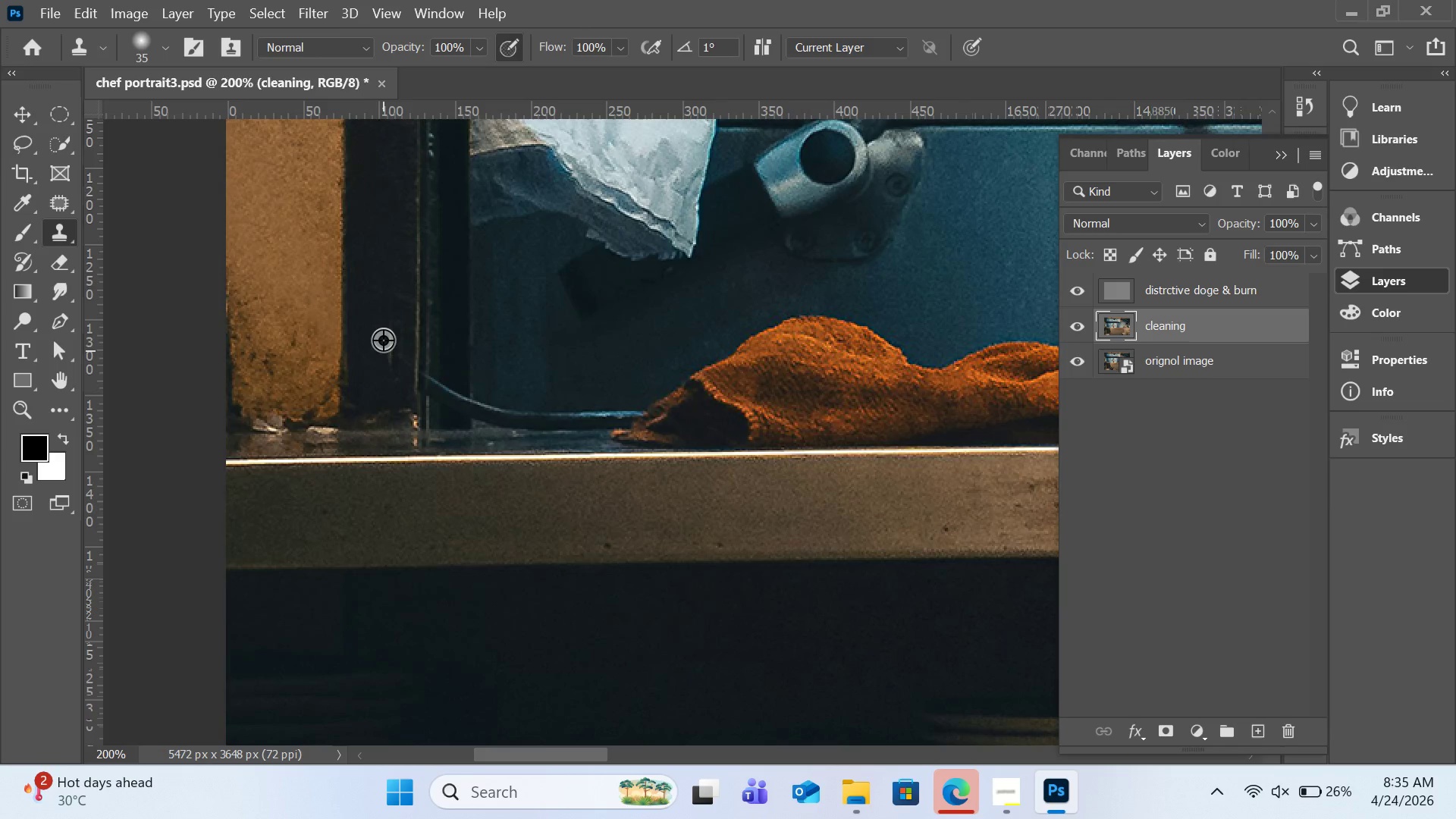 
left_click_drag(start_coordinate=[391, 348], to_coordinate=[397, 372])
 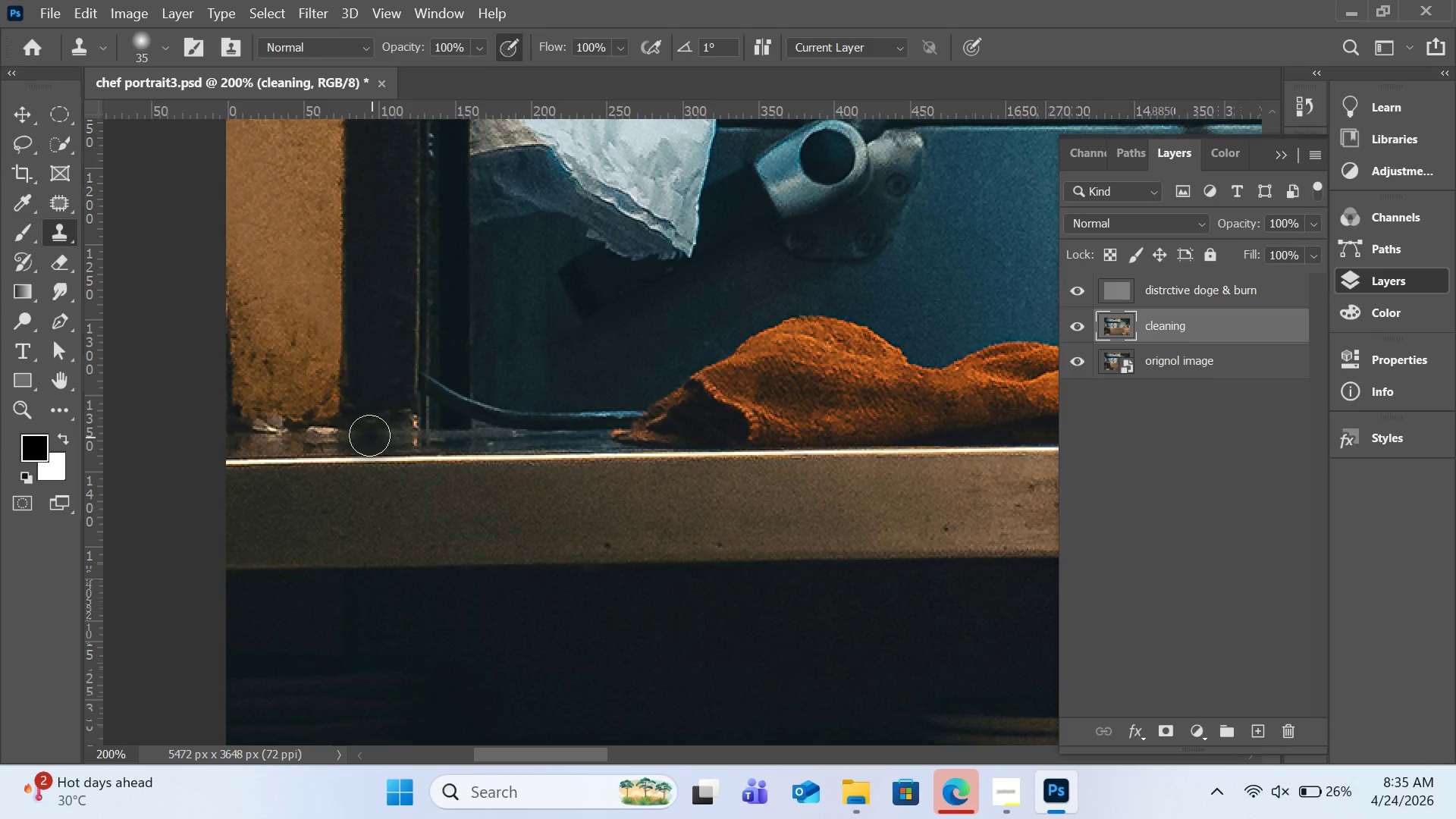 
hold_key(key=AltLeft, duration=1.22)
left_click([265, 281])
 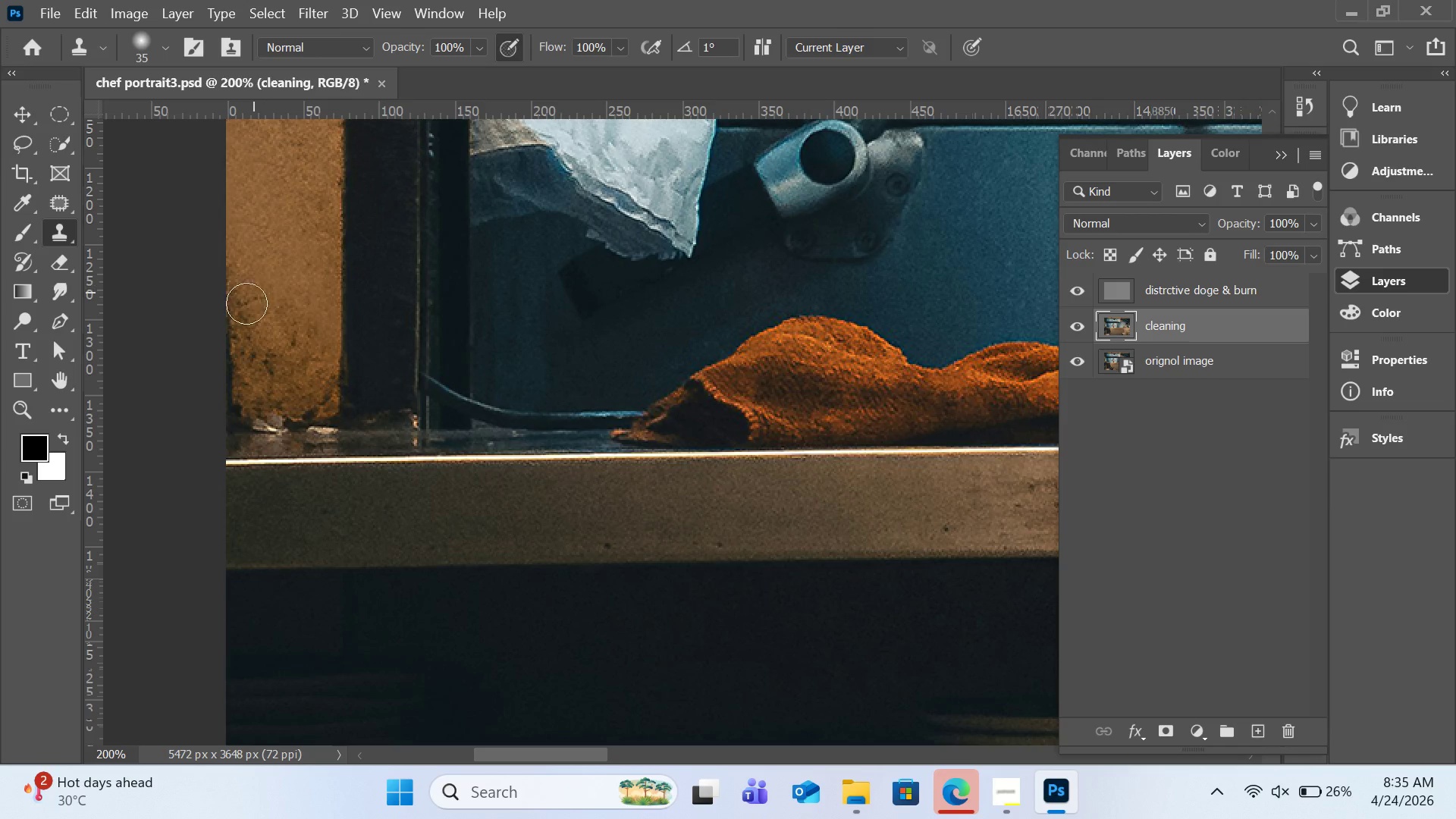 
left_click_drag(start_coordinate=[251, 293], to_coordinate=[237, 353])
 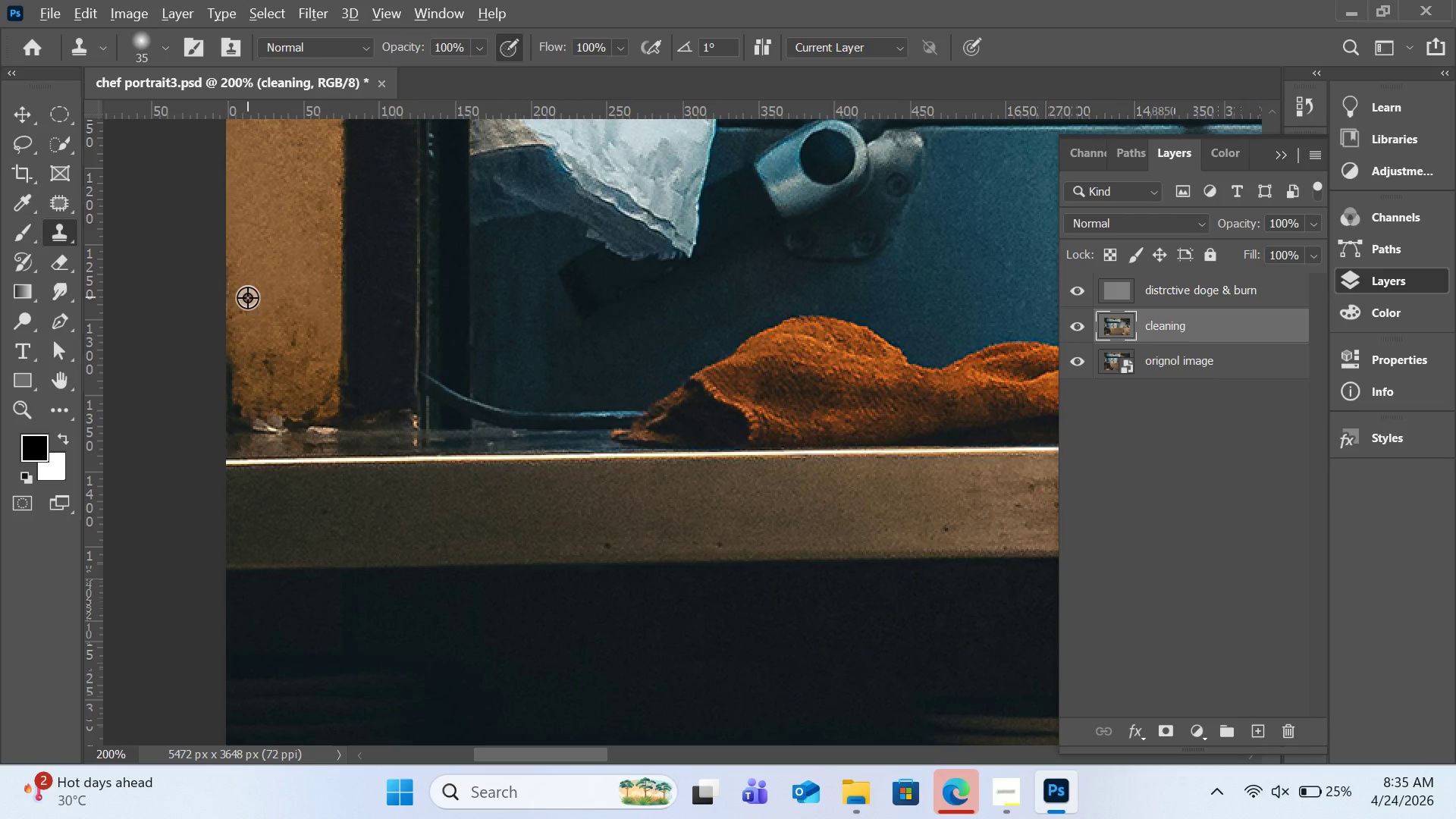 
hold_key(key=AltLeft, duration=0.45)
left_click([247, 297])
 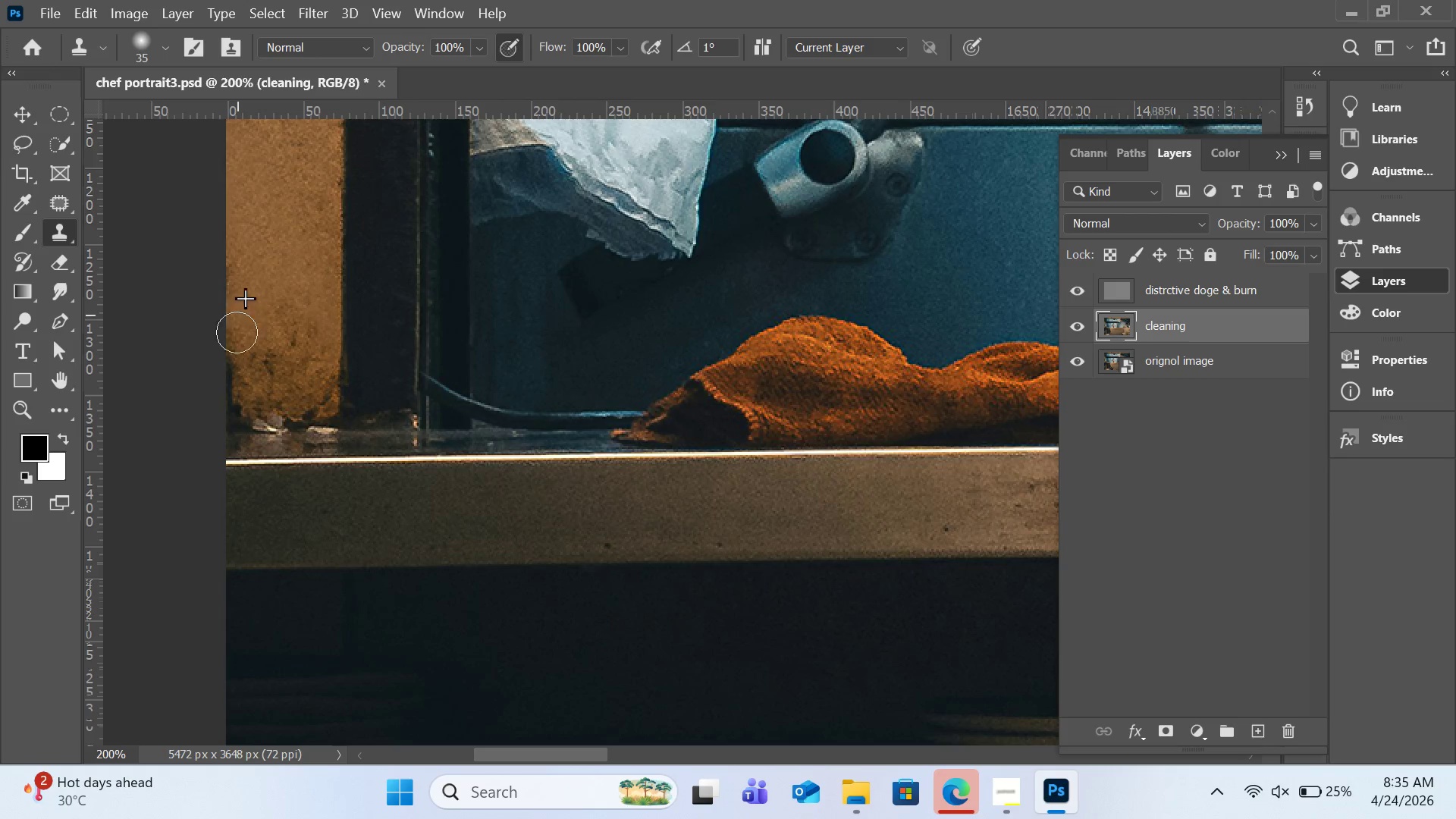 
left_click_drag(start_coordinate=[237, 315], to_coordinate=[234, 400])
 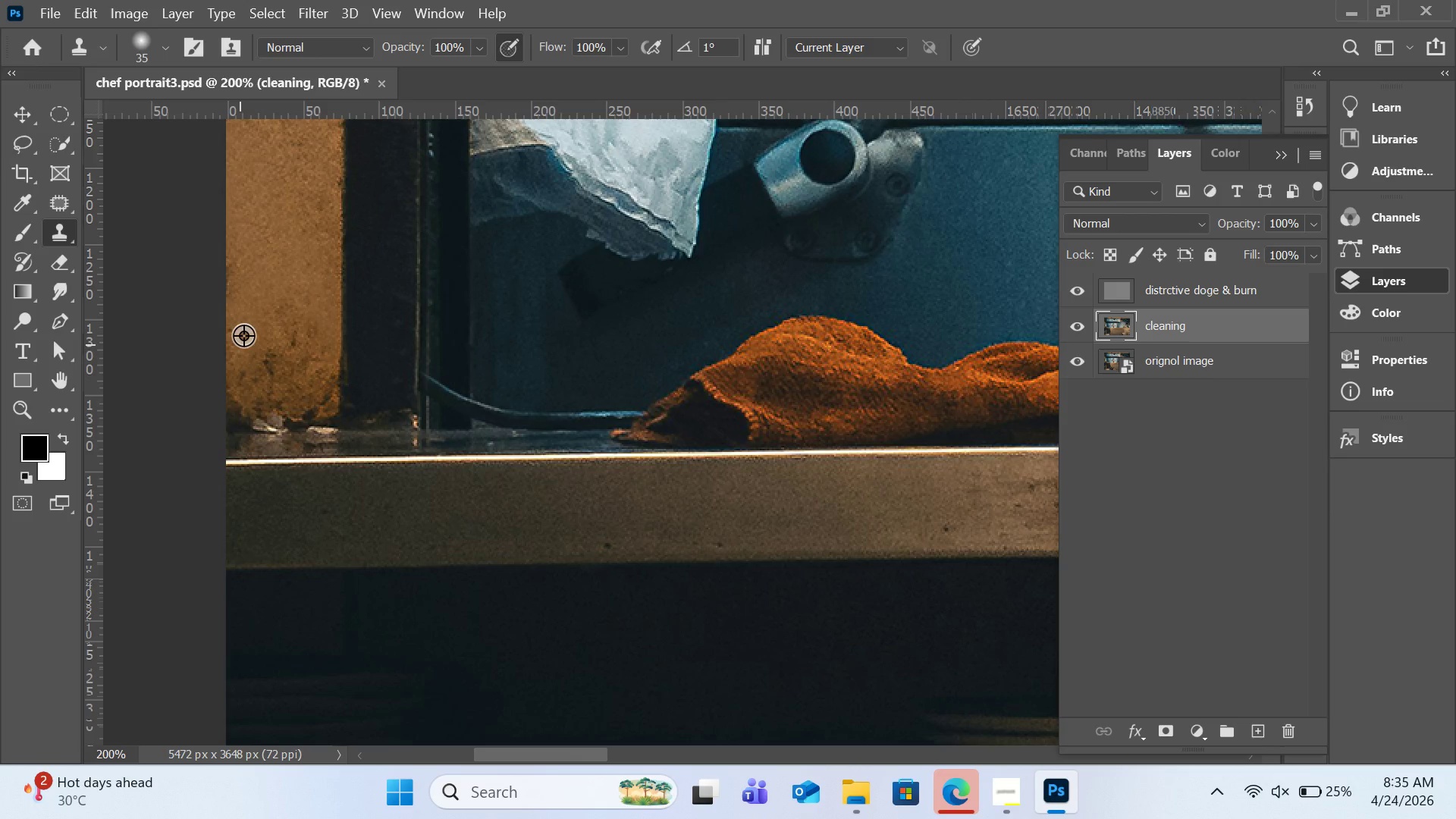 
hold_key(key=AltLeft, duration=0.53)
left_click([245, 329])
 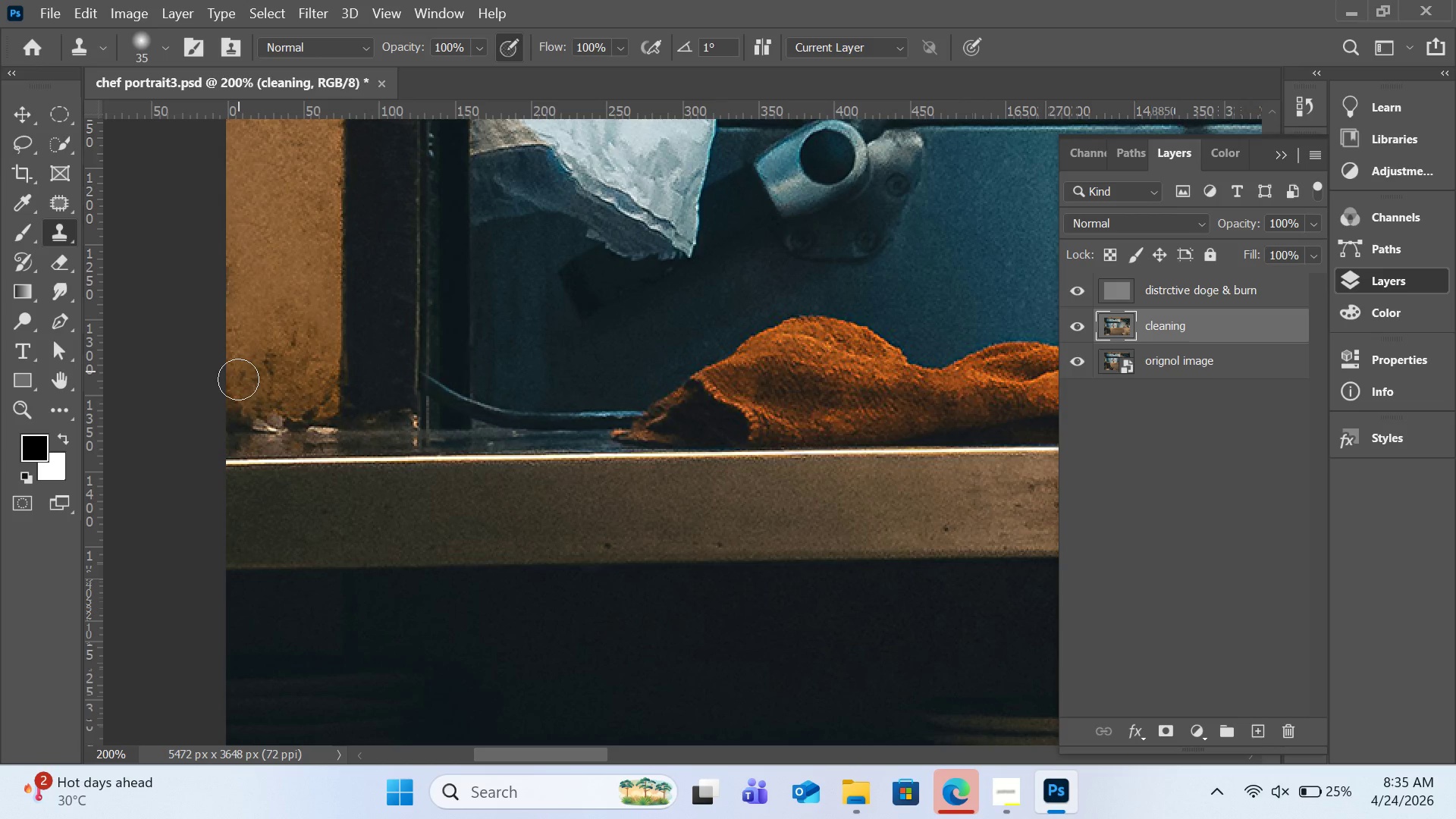 
left_click_drag(start_coordinate=[238, 367], to_coordinate=[236, 408])
 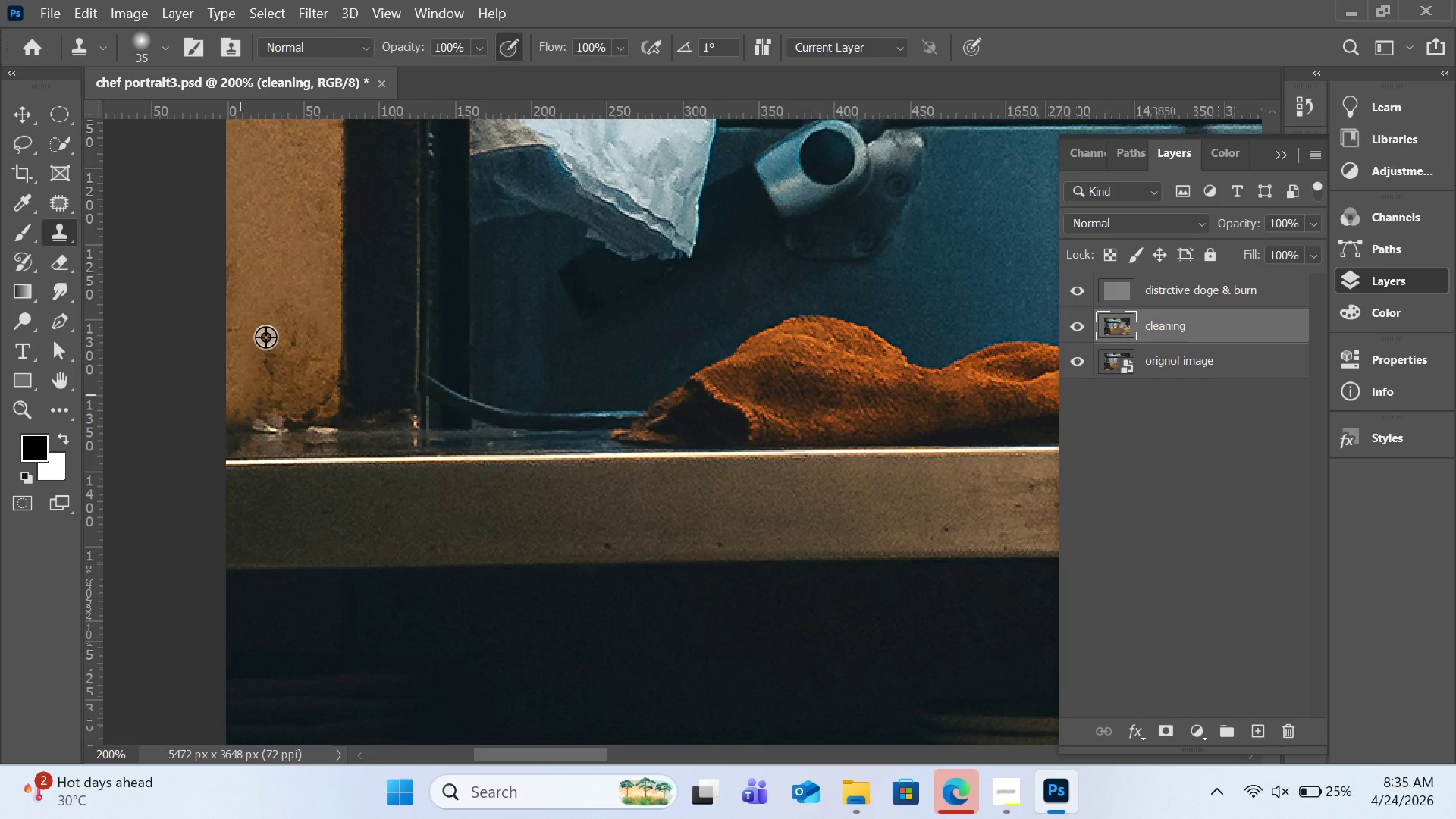 
hold_key(key=AltLeft, duration=0.41)
left_click([268, 330])
 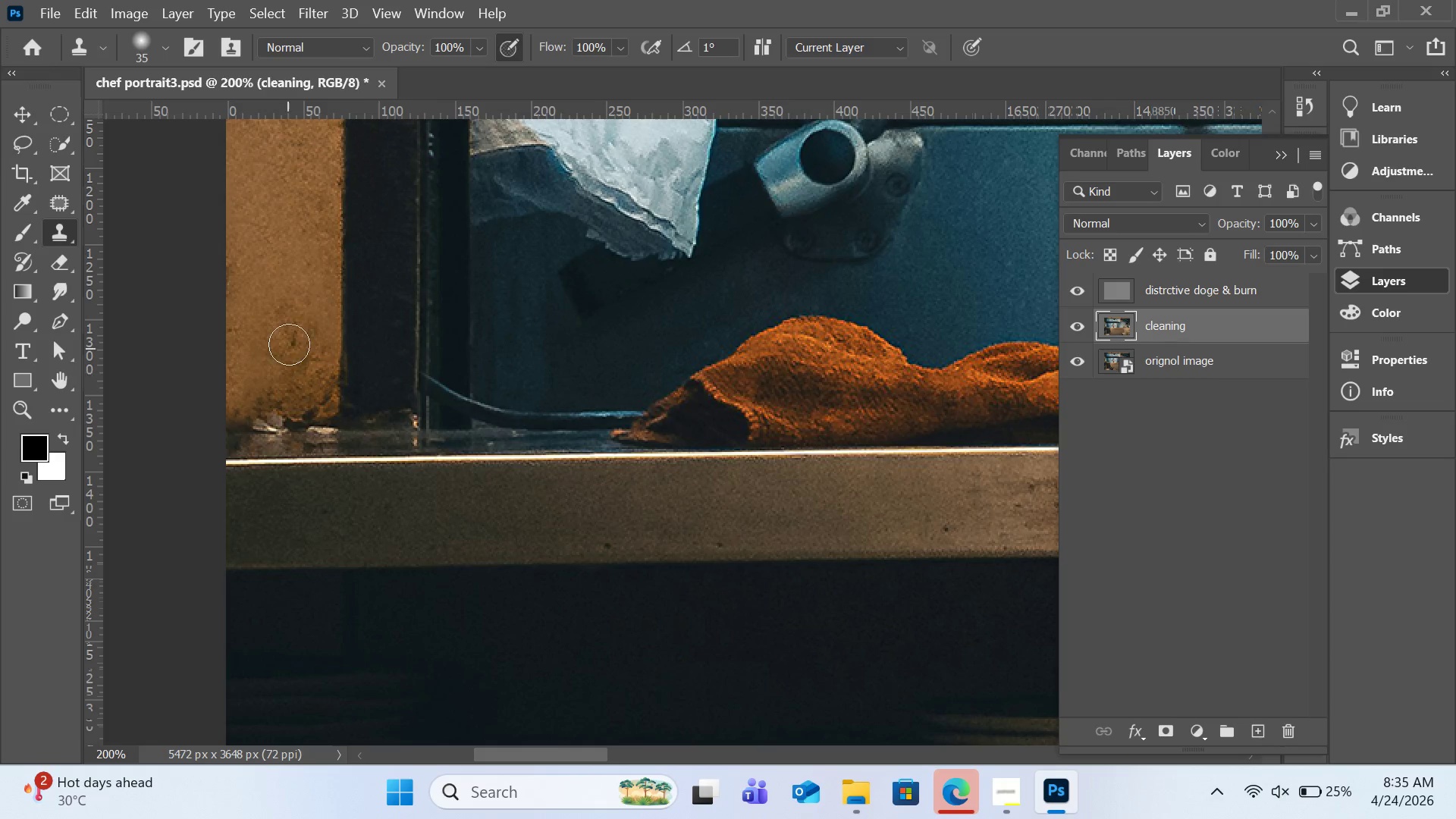 
left_click([289, 342])
 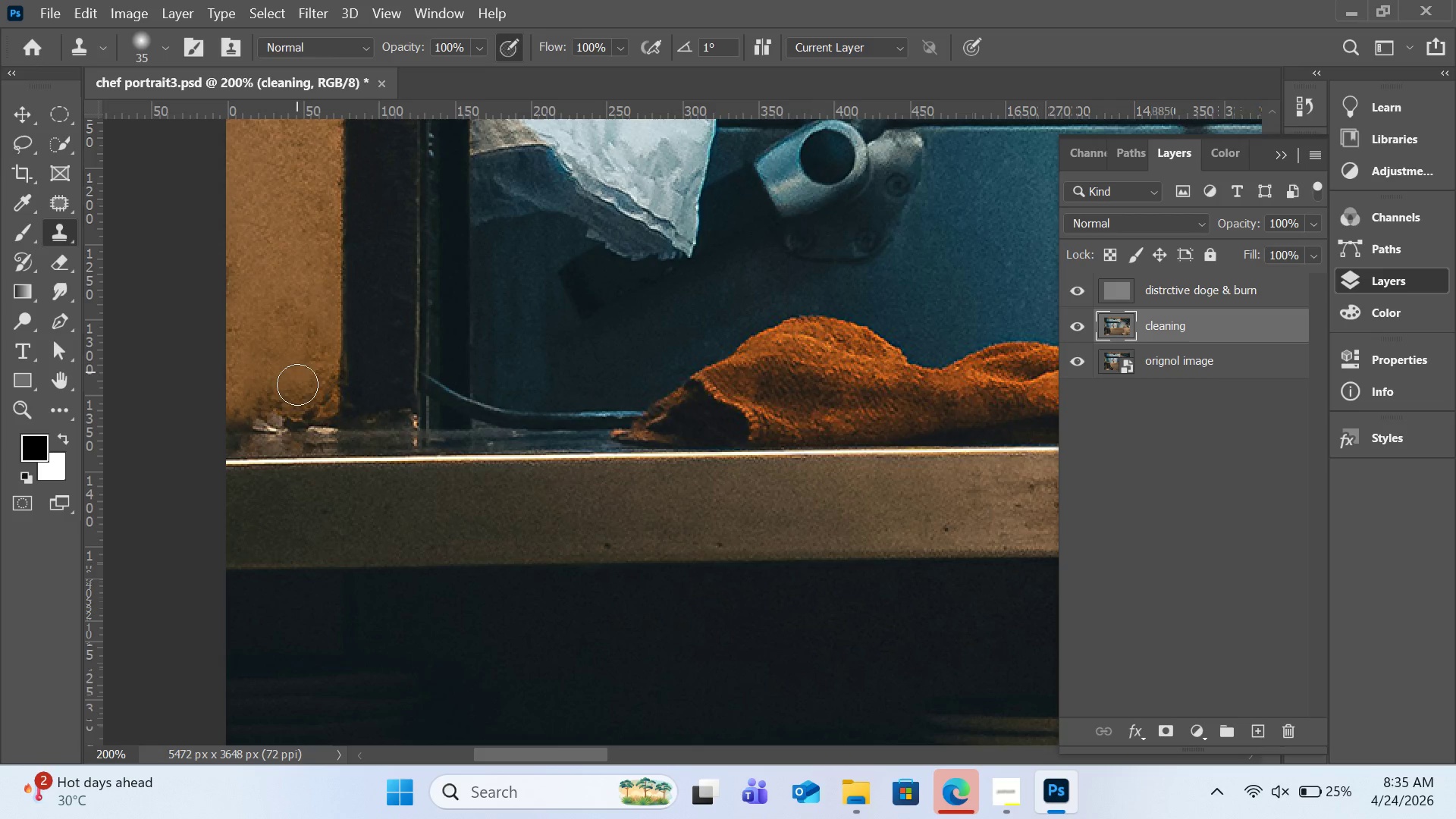 
hold_key(key=AltLeft, duration=1.01)
left_click([310, 340])
 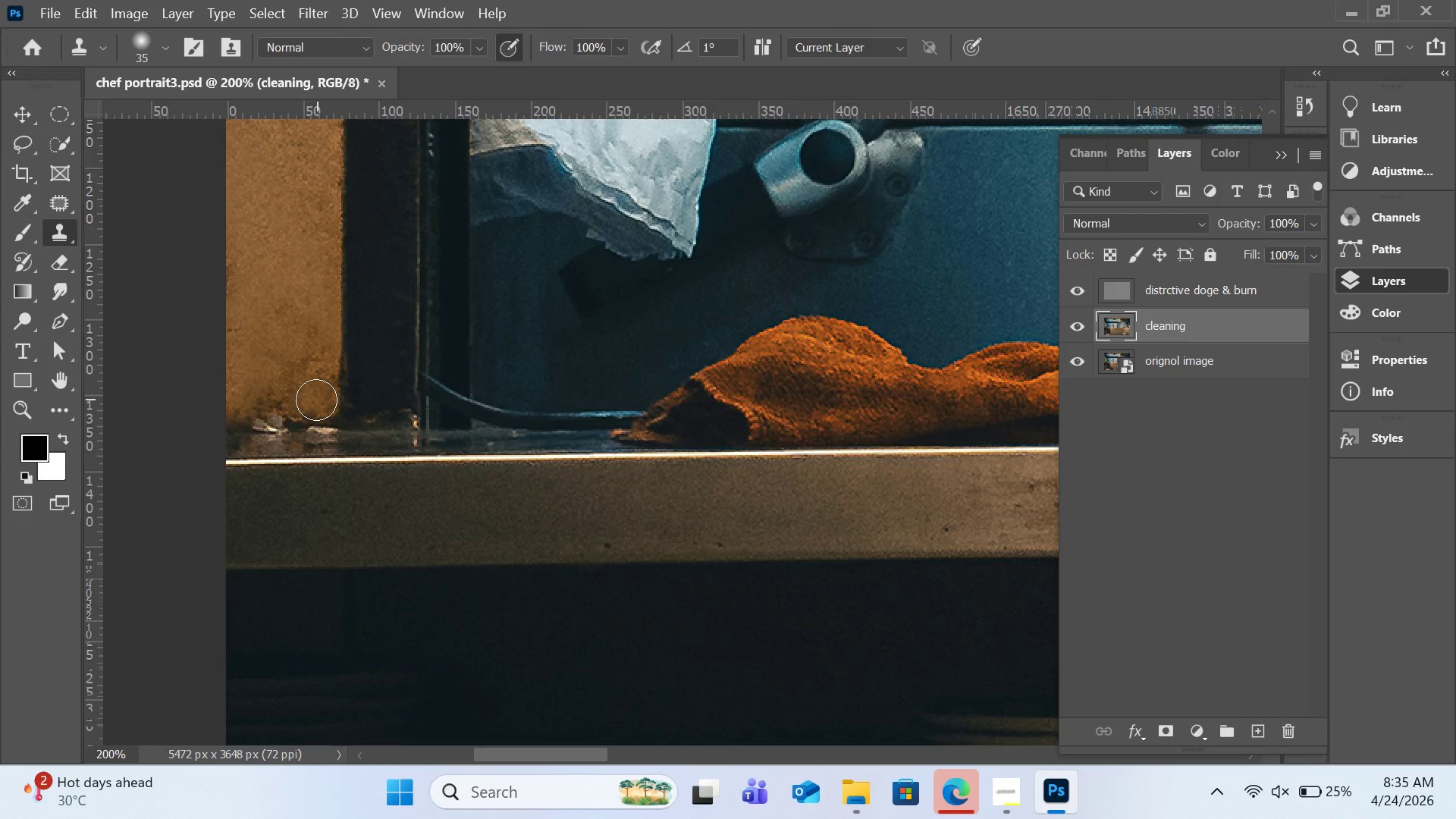 
left_click_drag(start_coordinate=[316, 400], to_coordinate=[249, 406])
 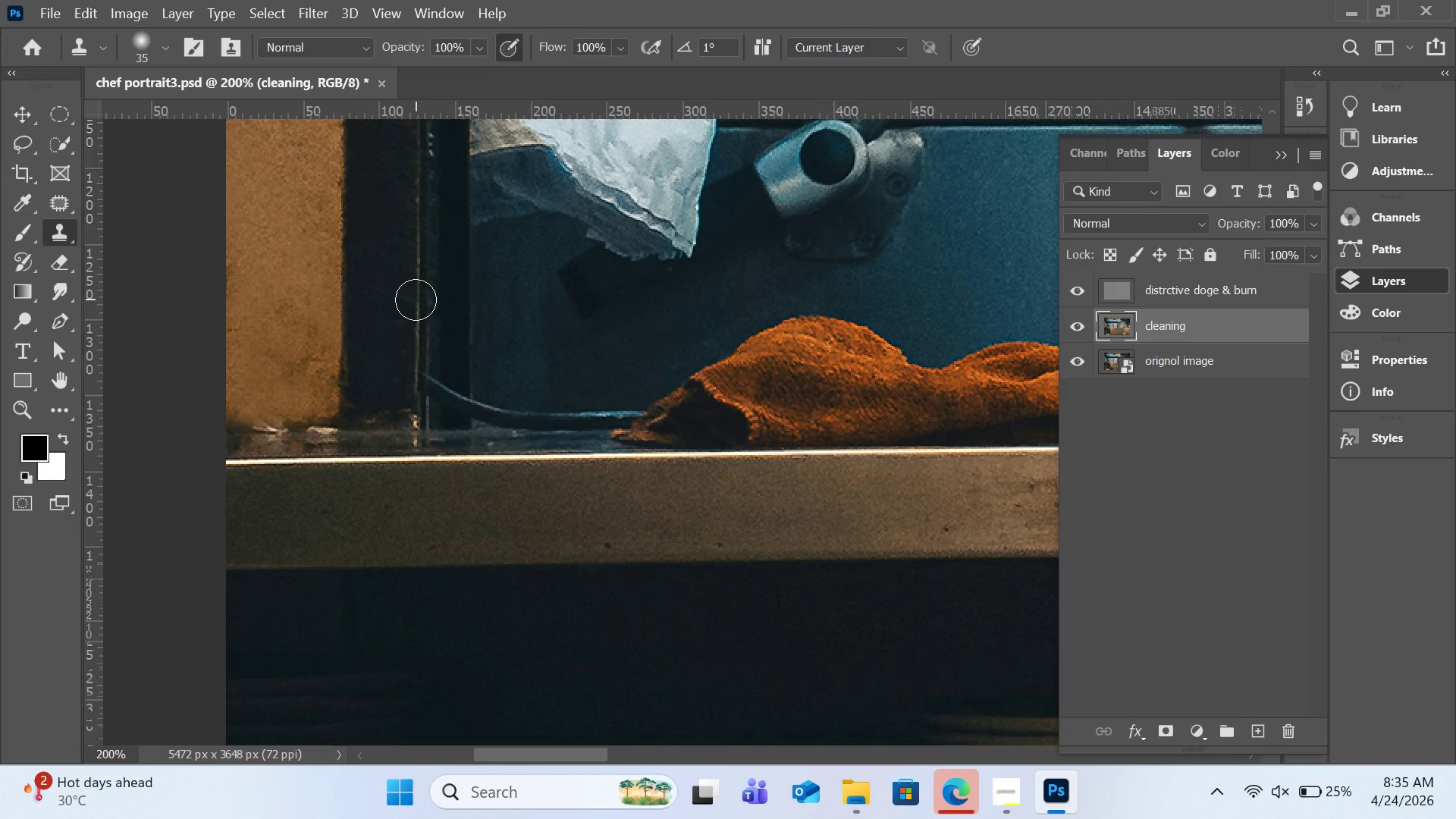 
key(Control+Z)
 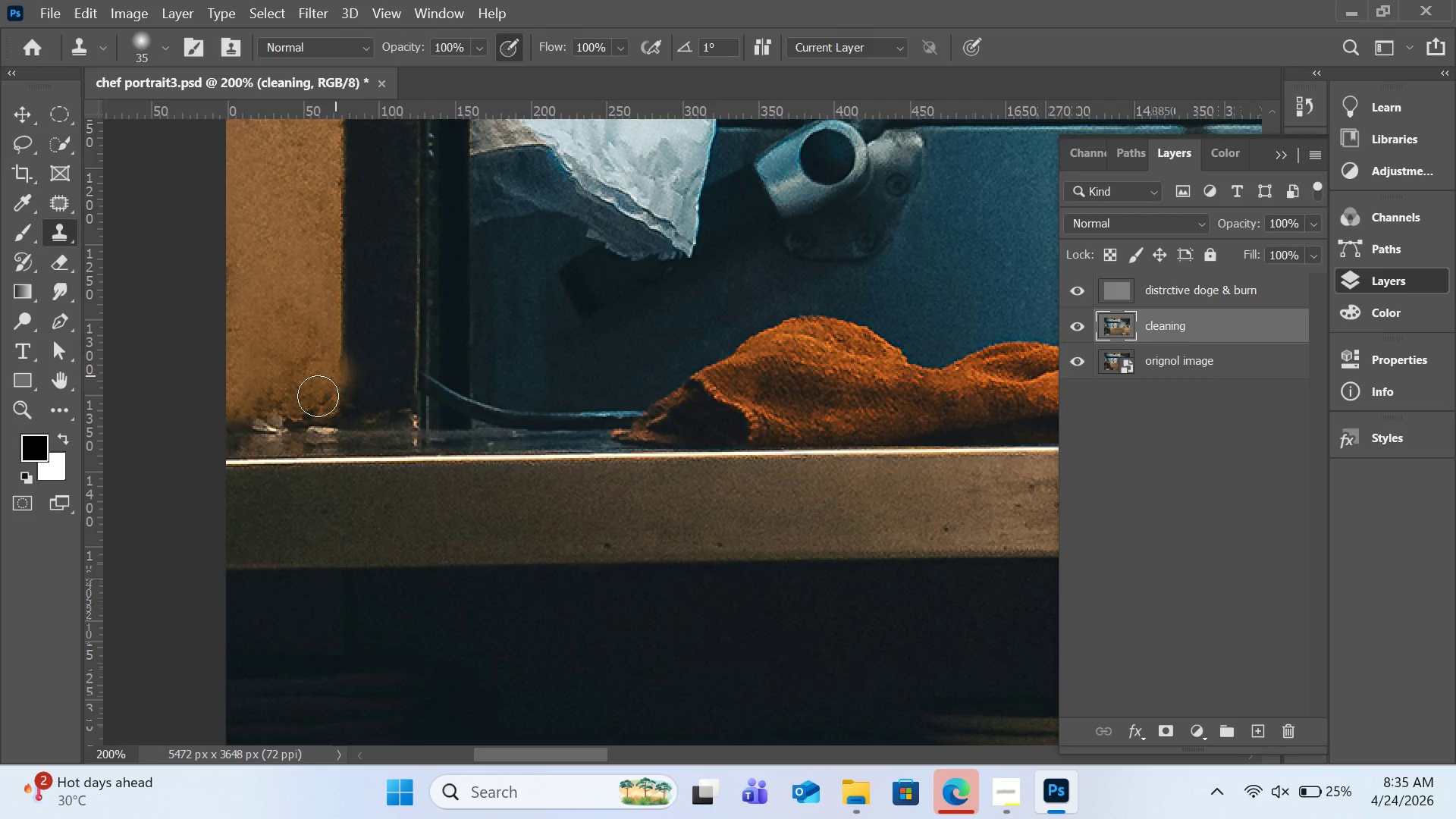 
hold_key(key=AltLeft, duration=0.73)
left_click([302, 389])
 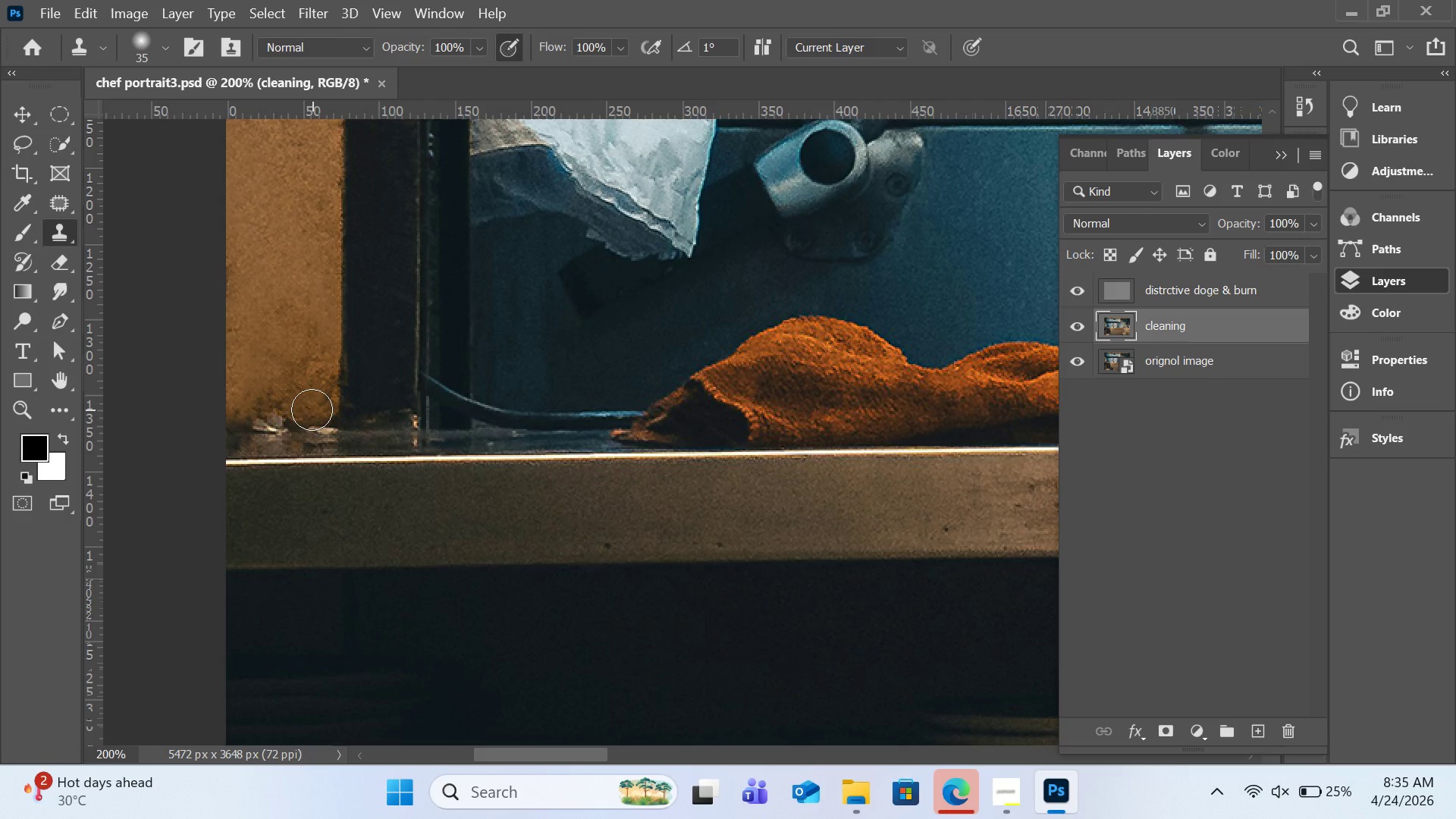 
left_click([312, 410])
 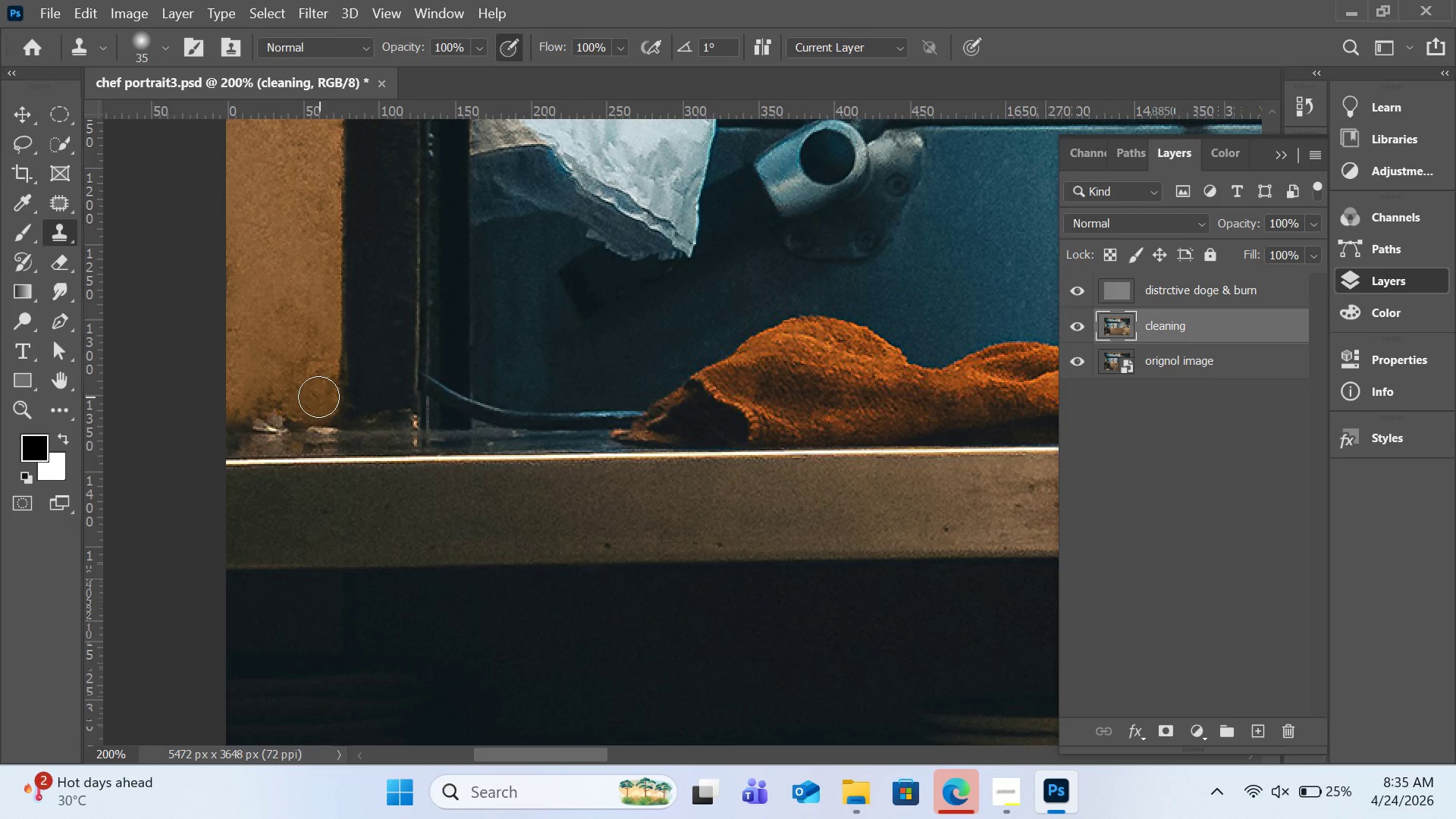 
left_click([318, 396])
 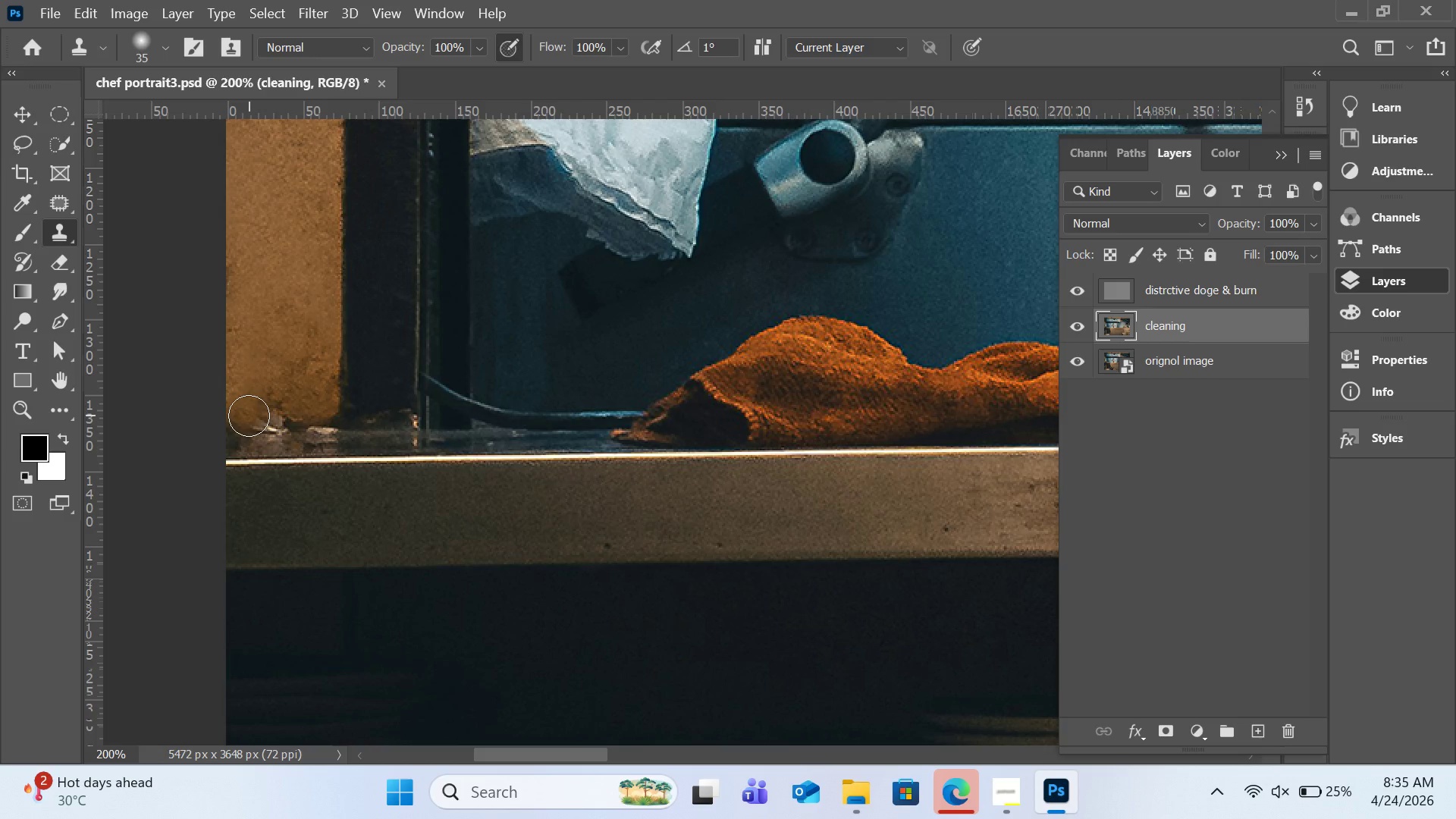 
left_click([249, 416])
 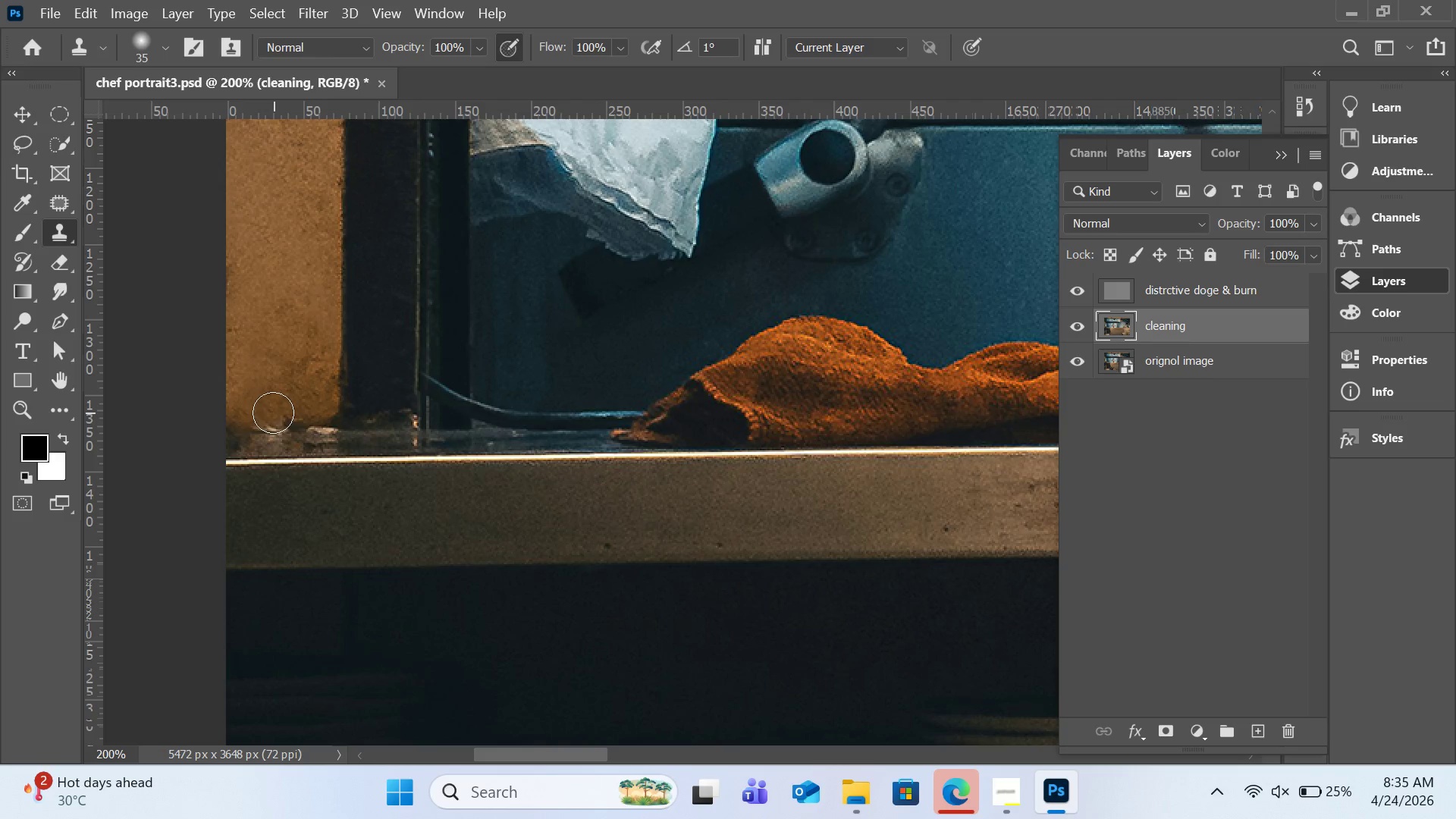 
left_click([273, 413])
 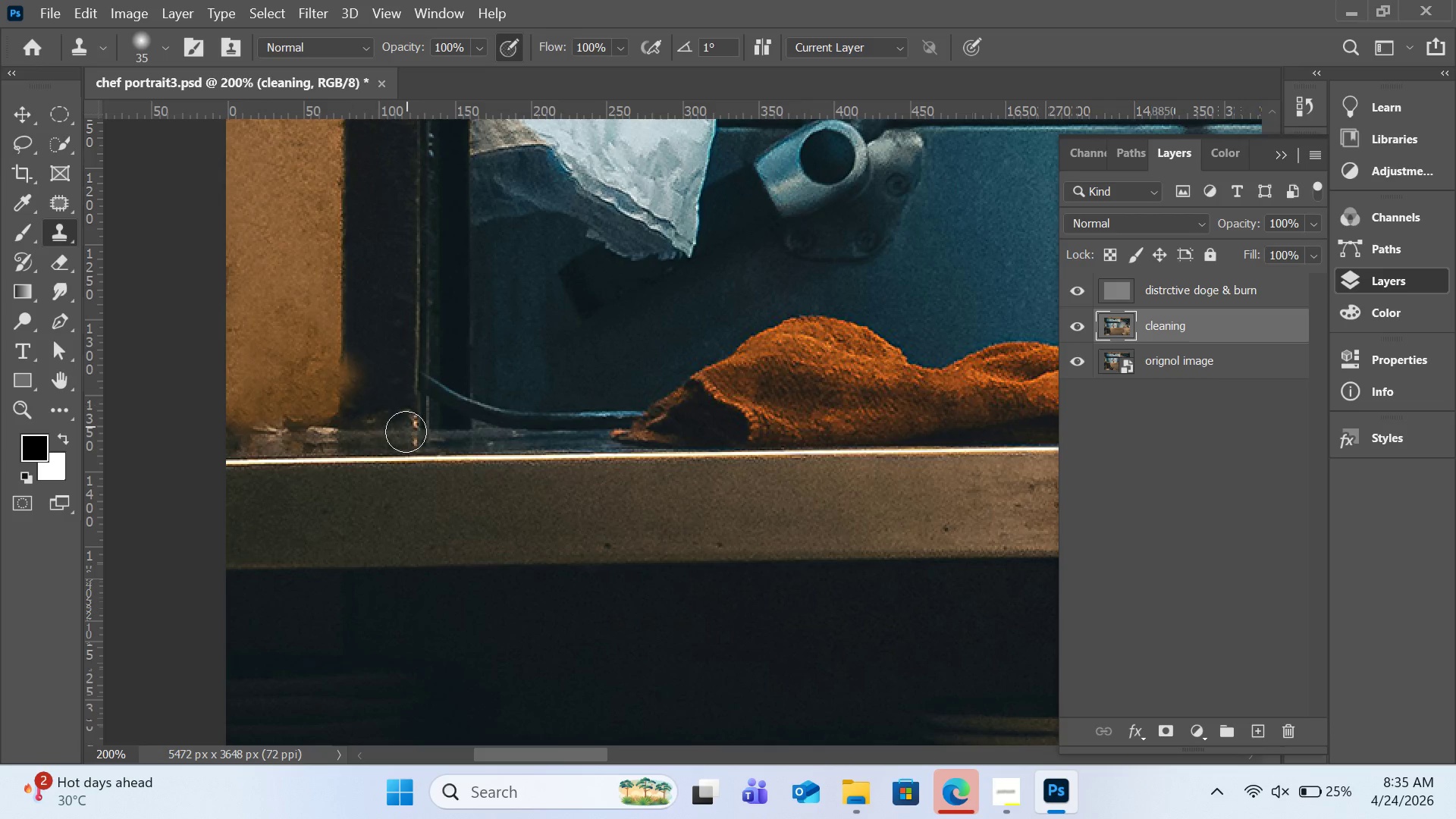 
hold_key(key=AltLeft, duration=0.77)
left_click([372, 441])
 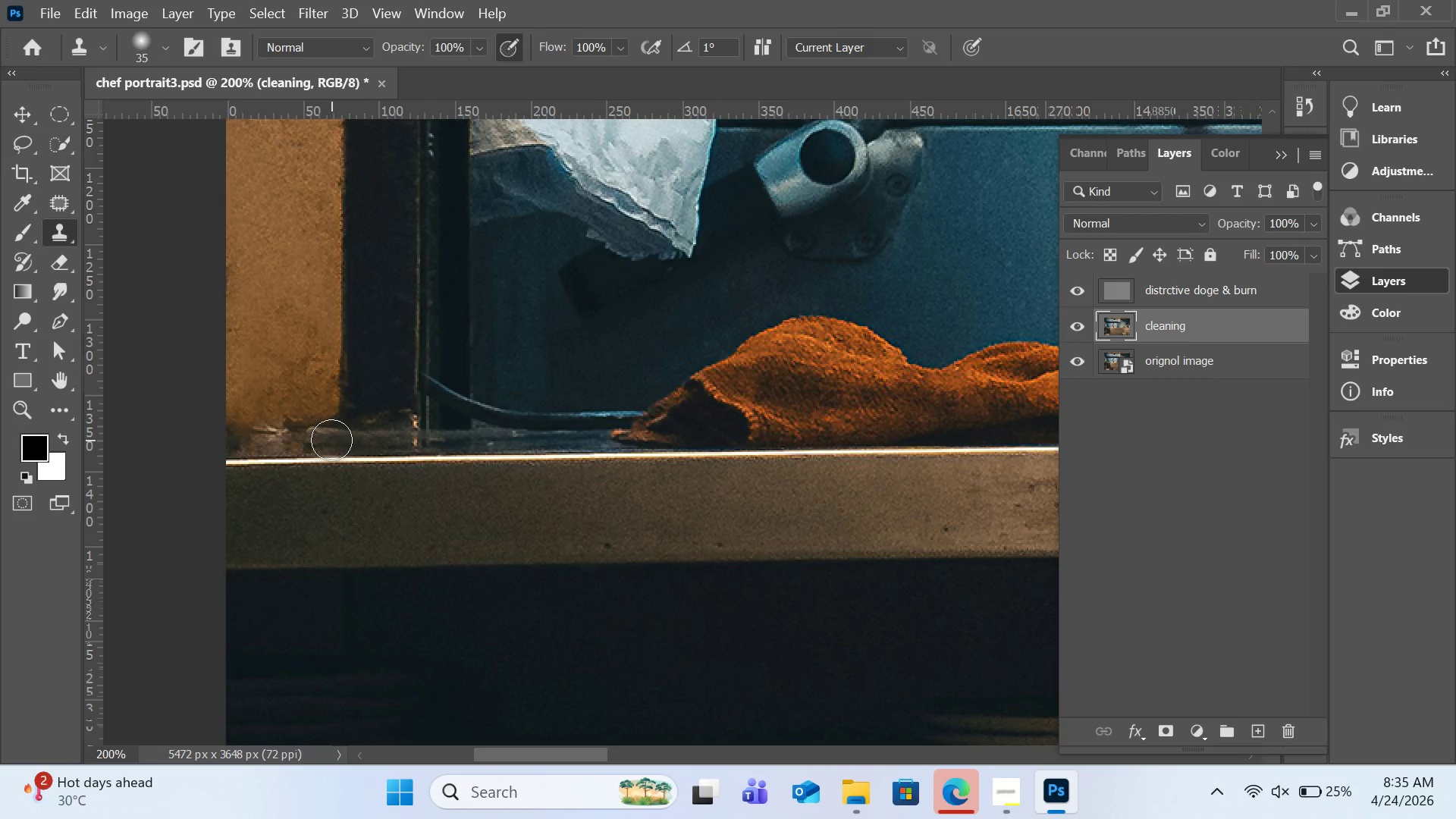 
left_click_drag(start_coordinate=[331, 440], to_coordinate=[312, 438])
 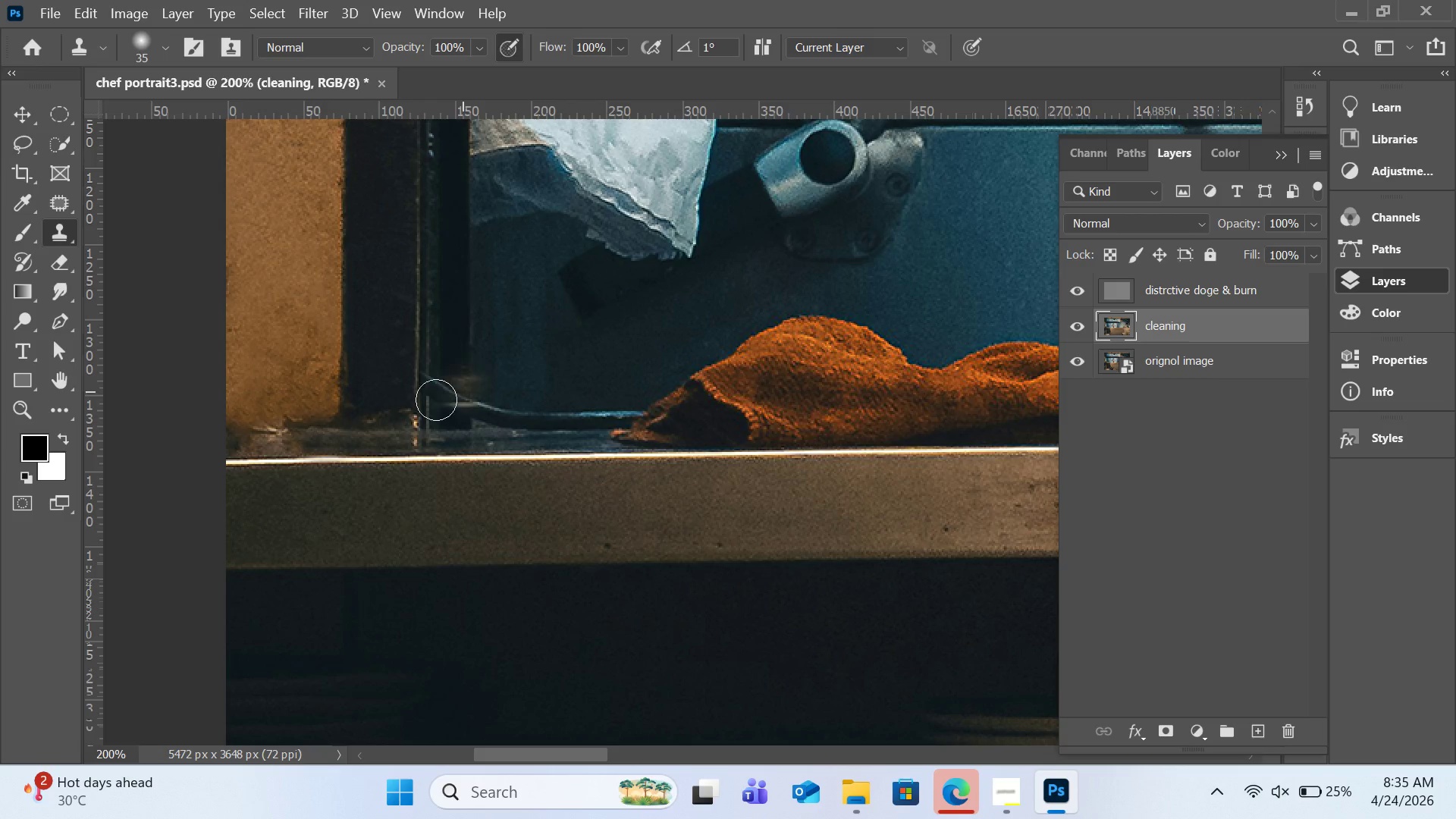 
hold_key(key=AltLeft, duration=0.69)
 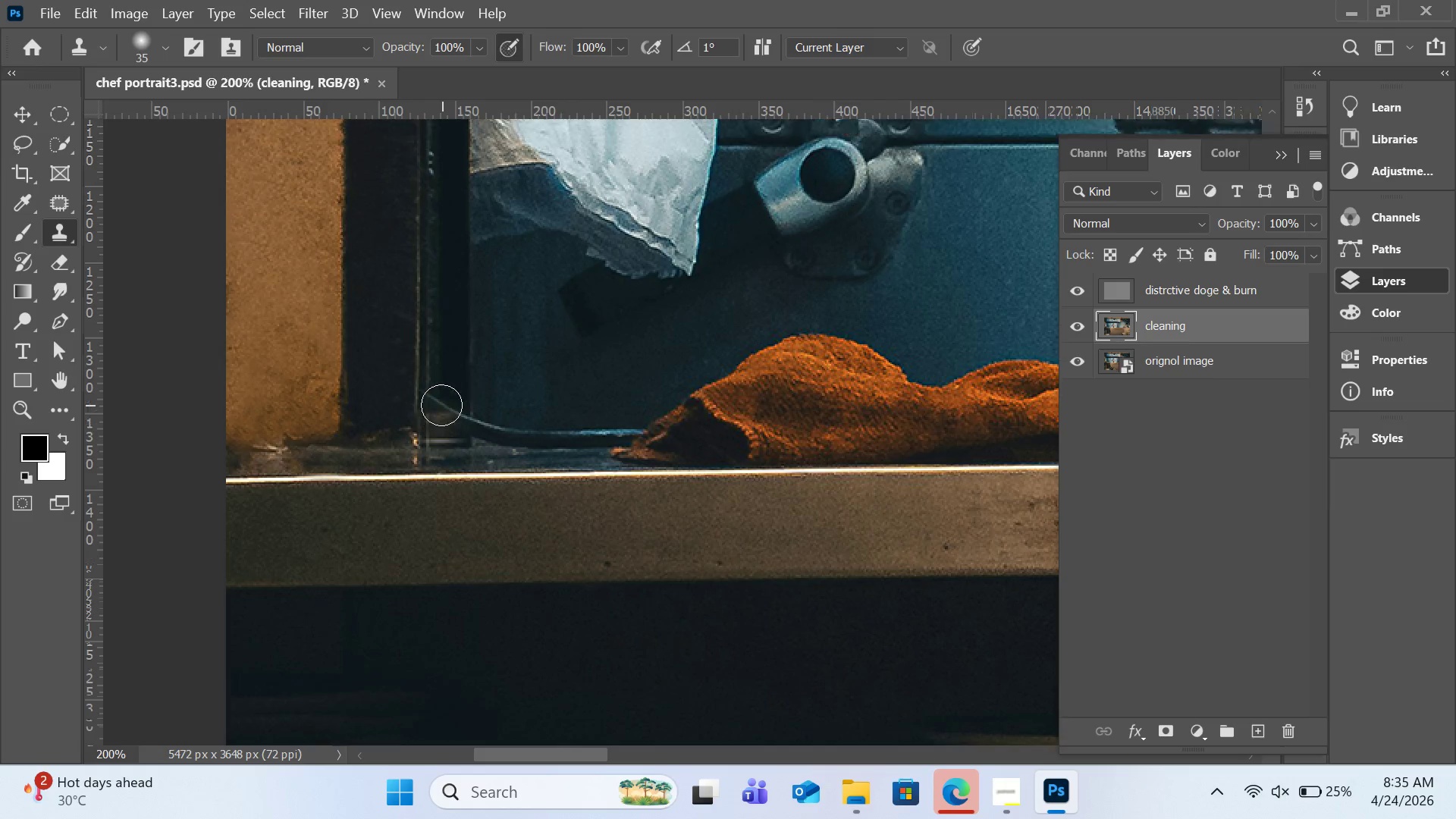 
scroll: coordinate [441, 405], scroll_direction: up, amount: 2.0
 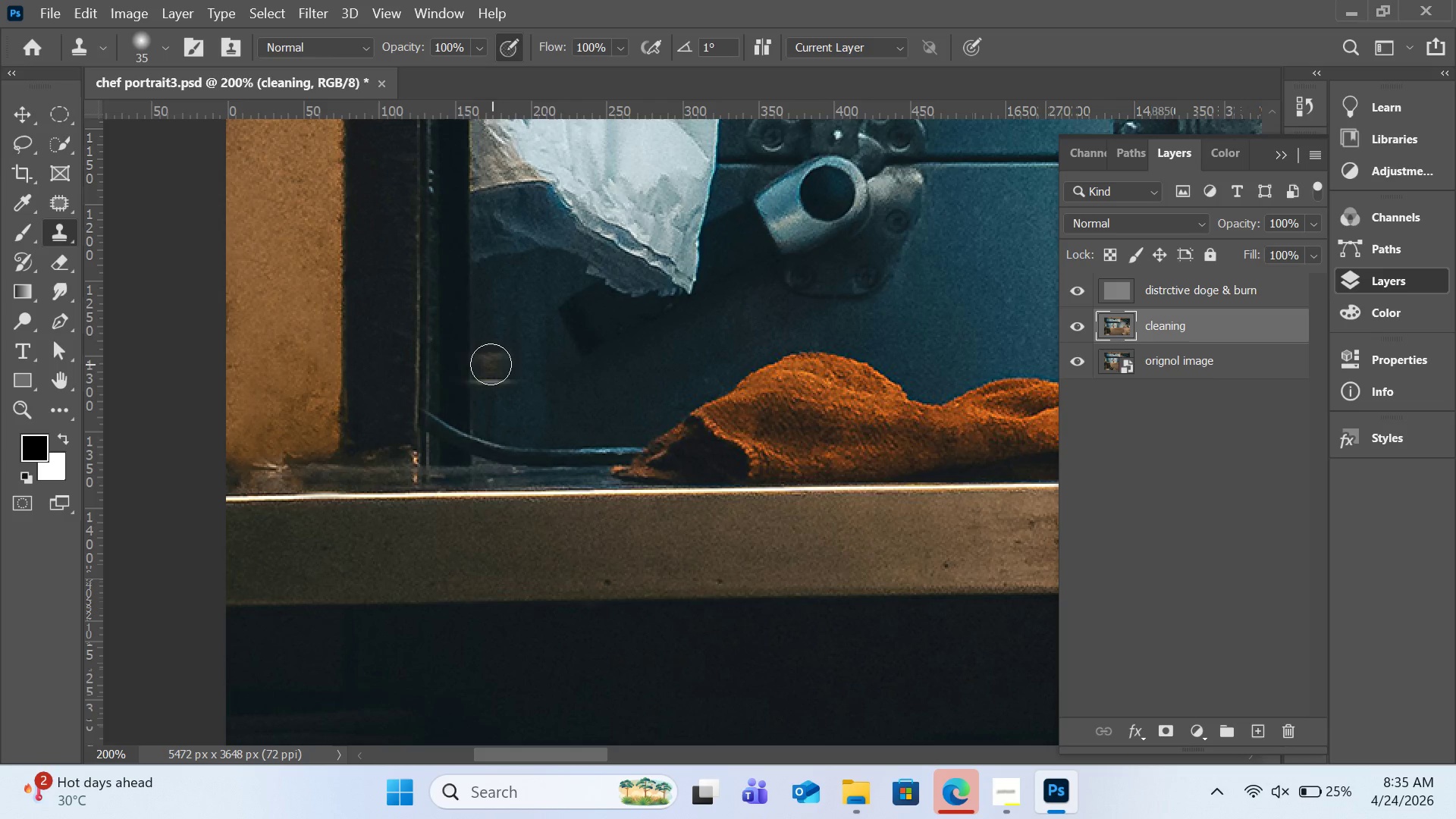 
hold_key(key=AltLeft, duration=1.12)
left_click([427, 389])
 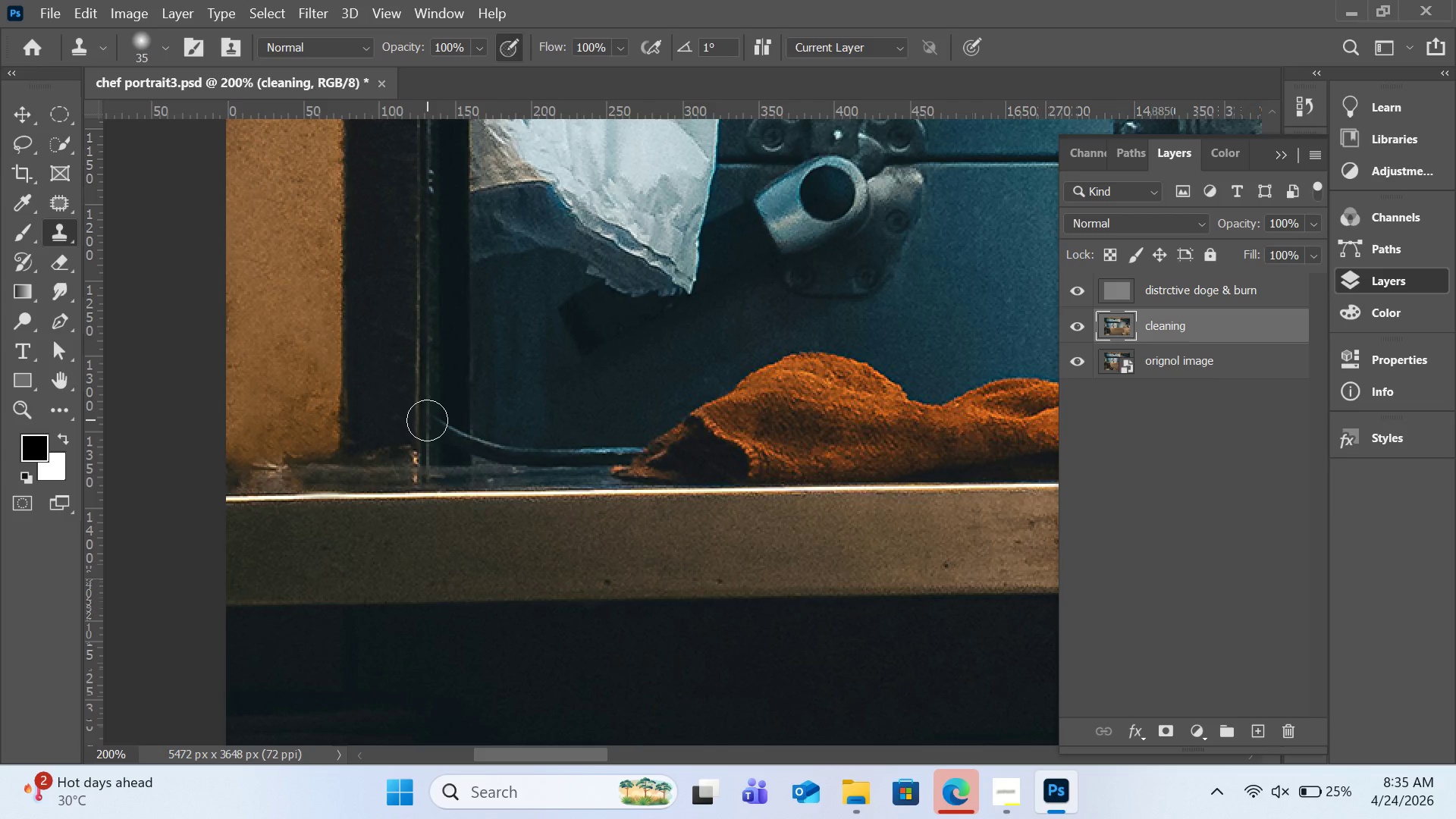 
left_click_drag(start_coordinate=[427, 420], to_coordinate=[430, 436])
 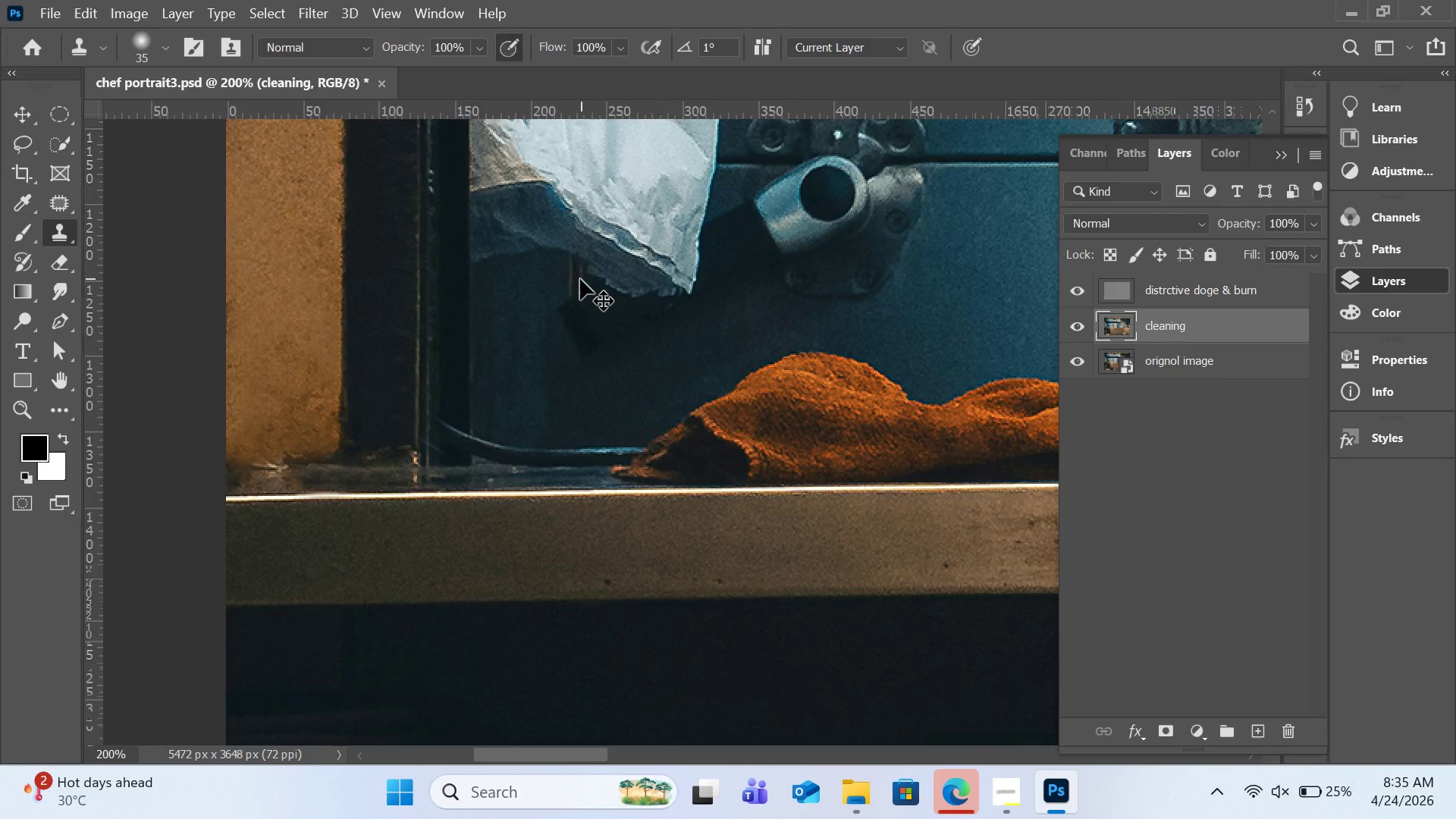 
key(Control+Z)
 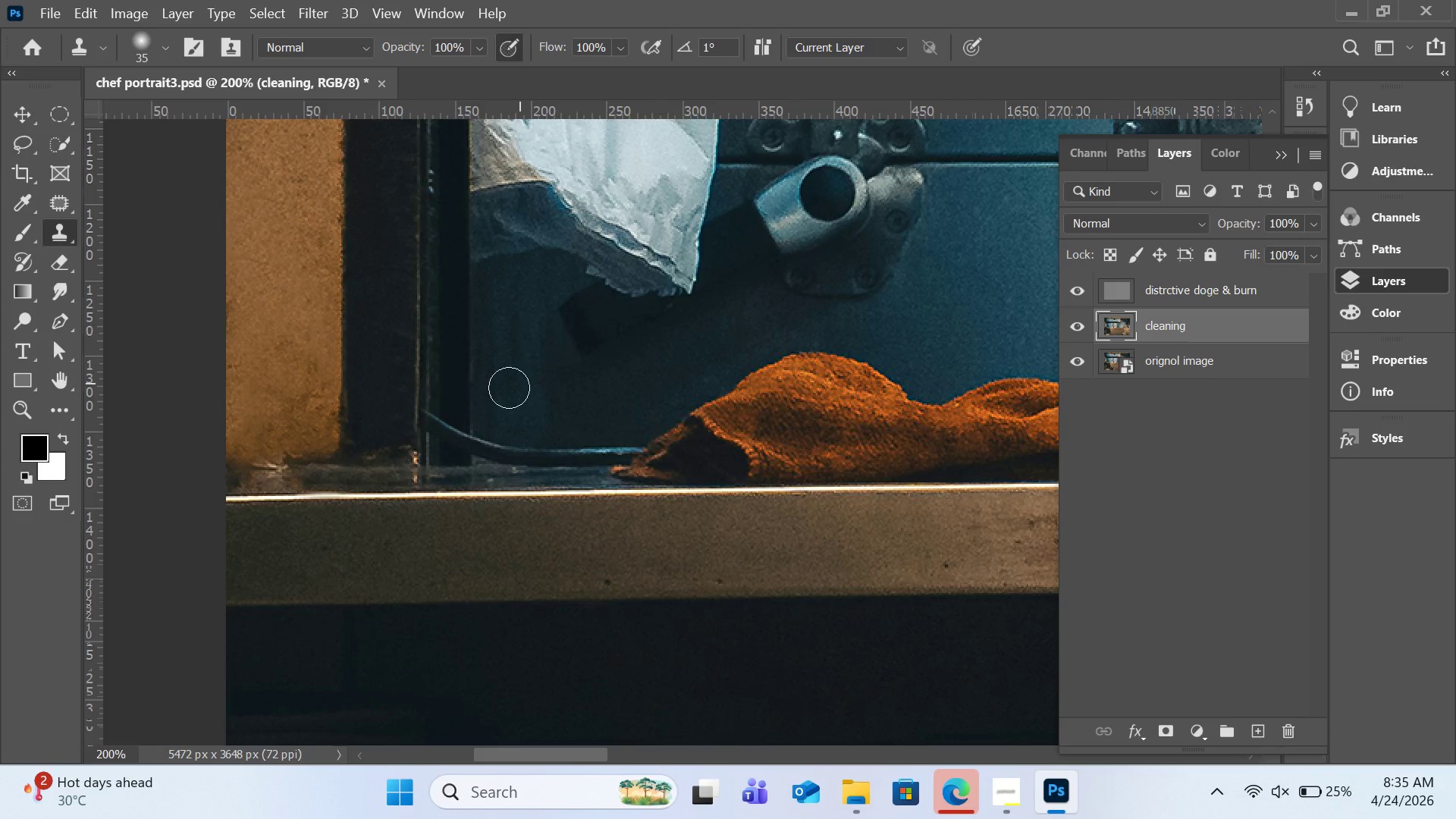 
hold_key(key=AltLeft, duration=2.16)
left_click([428, 375])
 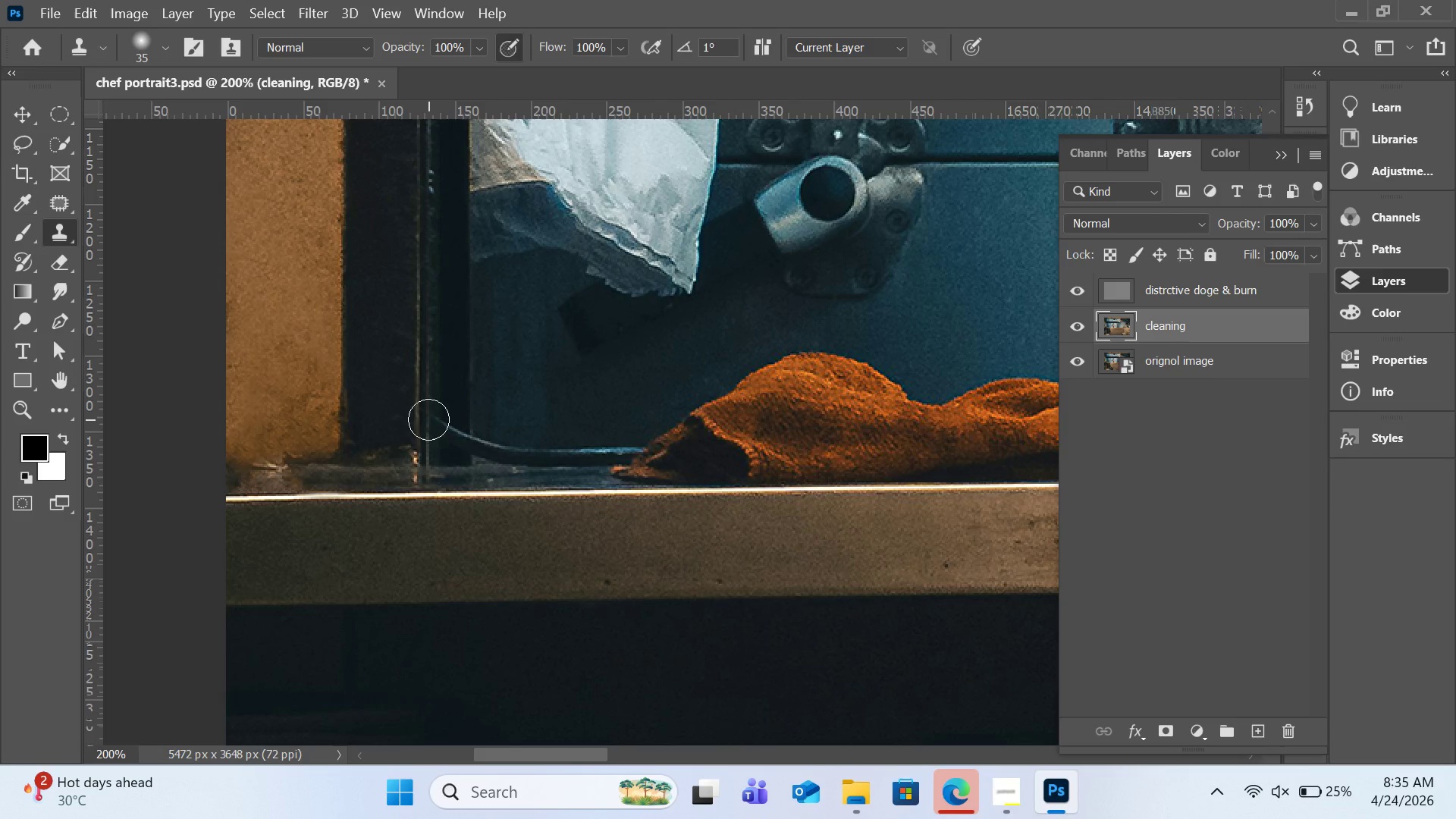 
left_click_drag(start_coordinate=[428, 419], to_coordinate=[432, 419])
 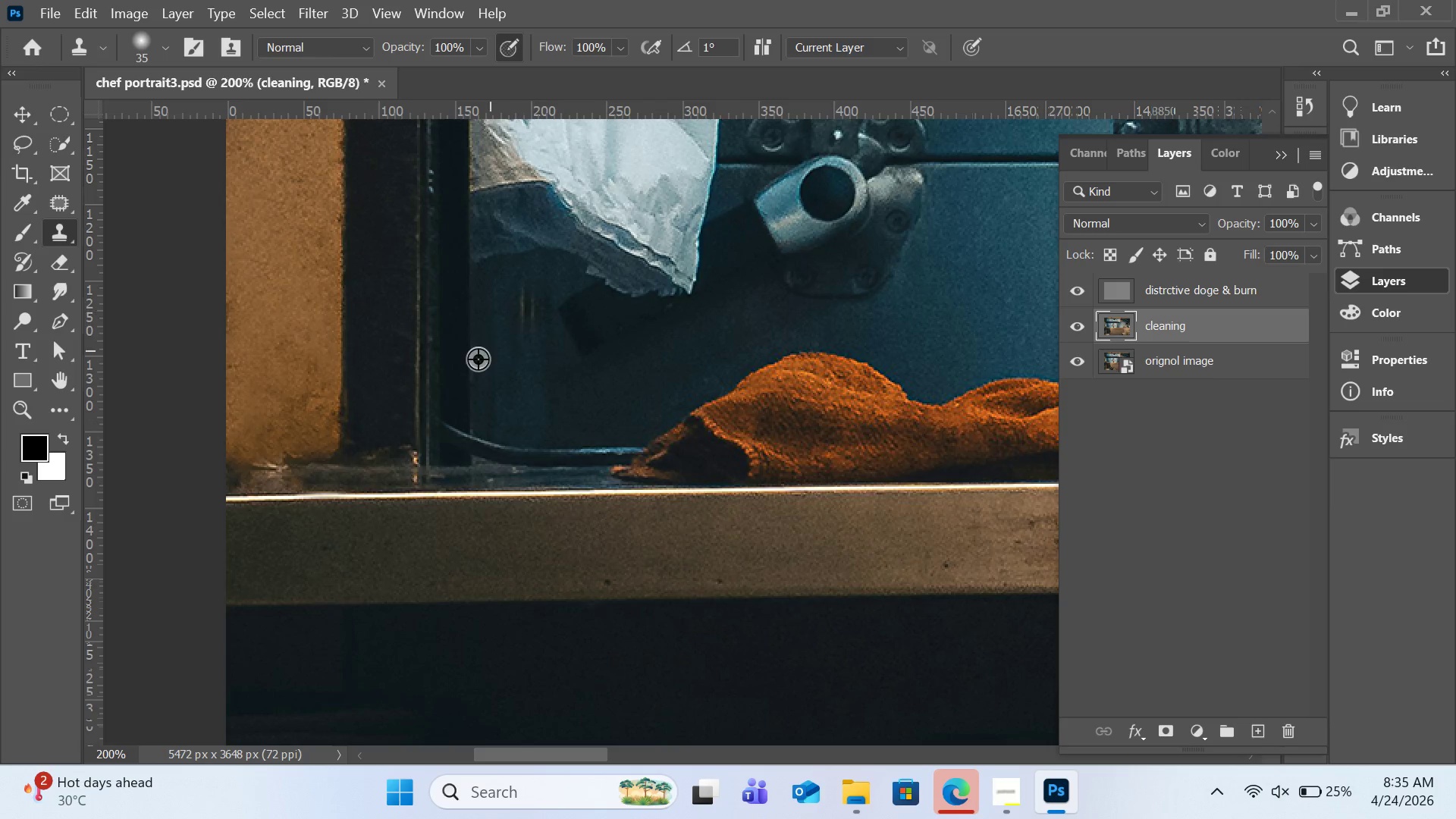 
hold_key(key=AltLeft, duration=1.8)
left_click([456, 396])
 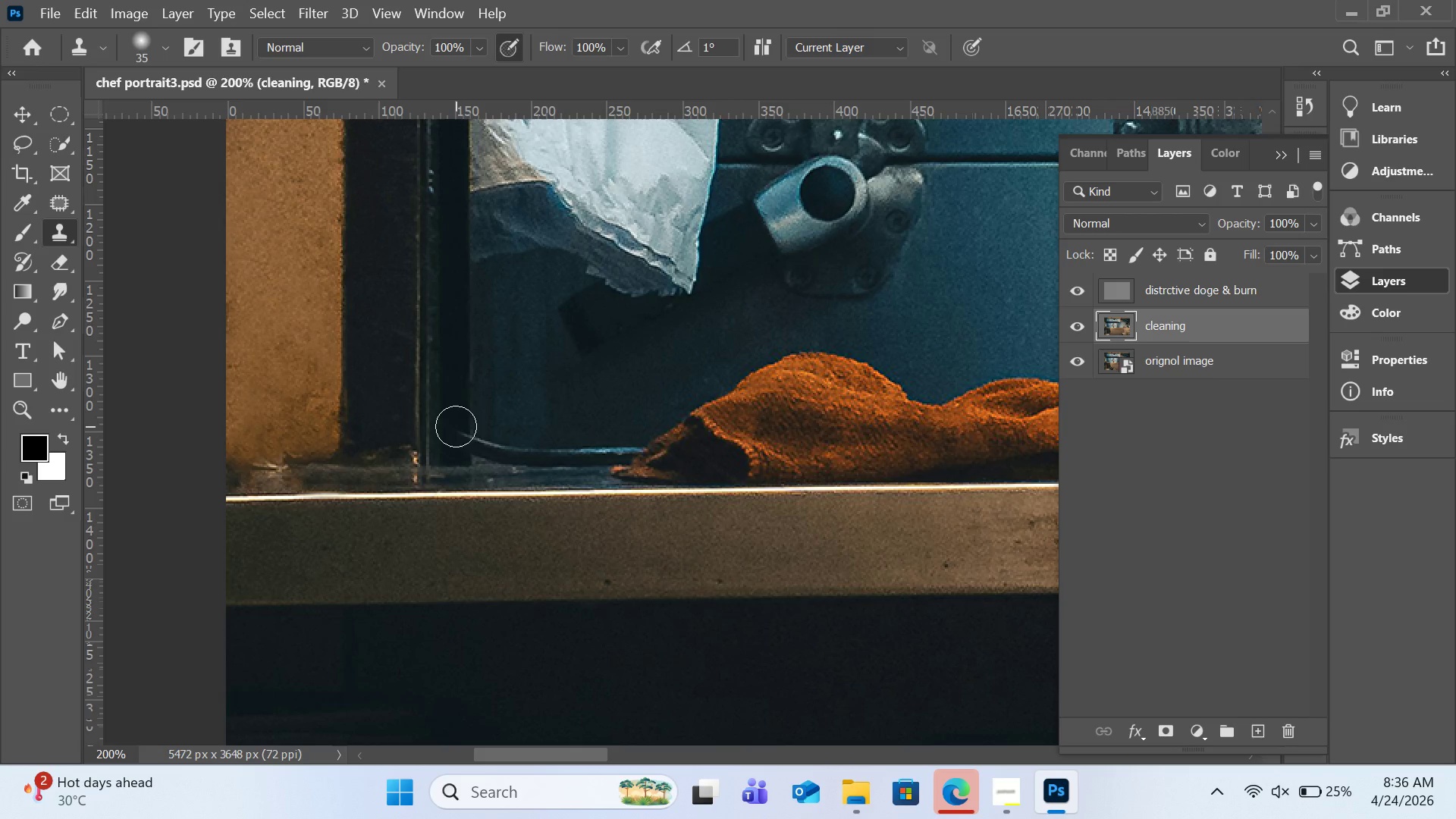 
left_click_drag(start_coordinate=[456, 426], to_coordinate=[458, 436])
 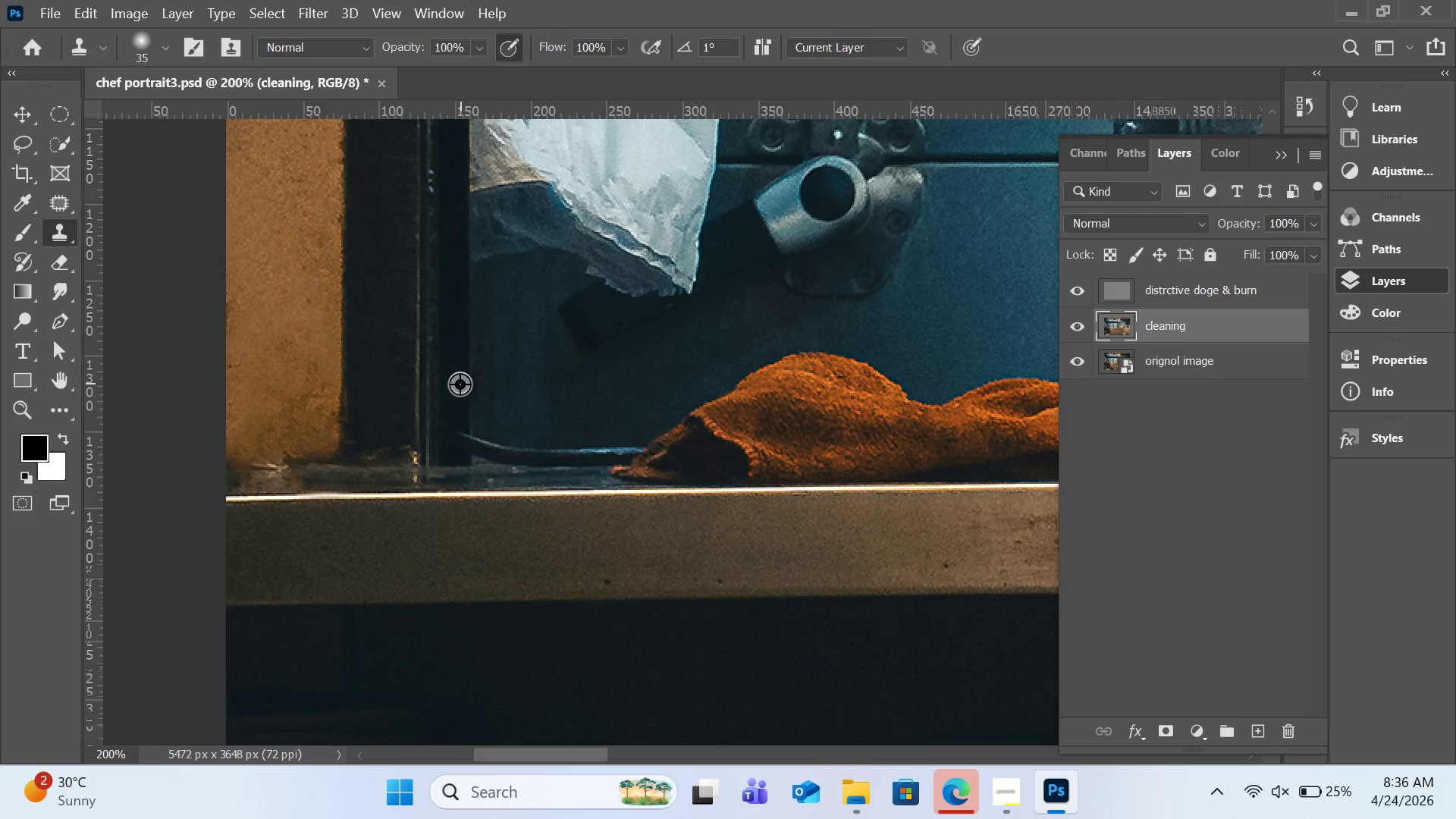 
hold_key(key=AltLeft, duration=1.34)
left_click([455, 375])
 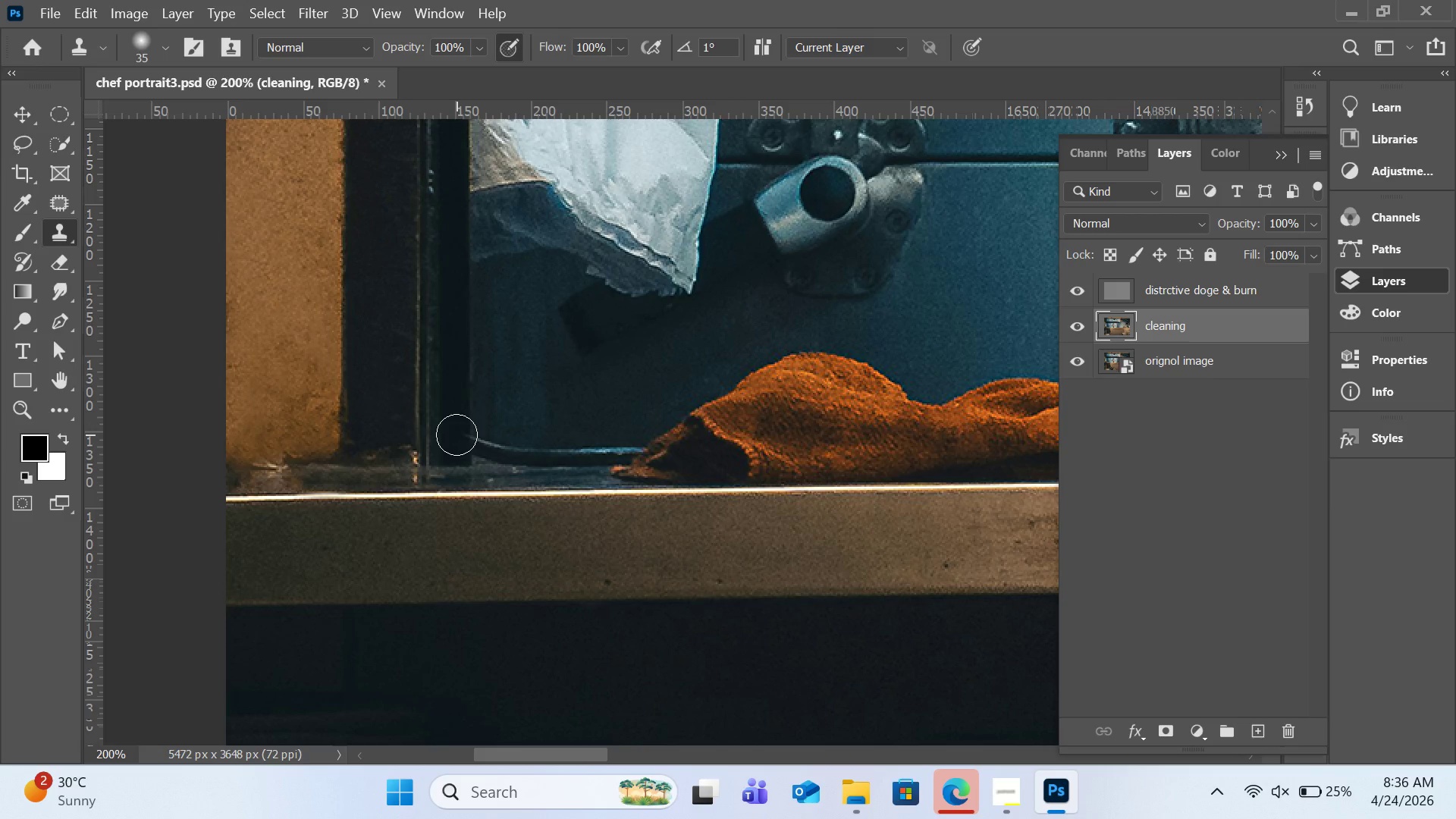 
left_click_drag(start_coordinate=[457, 435], to_coordinate=[457, 428])
 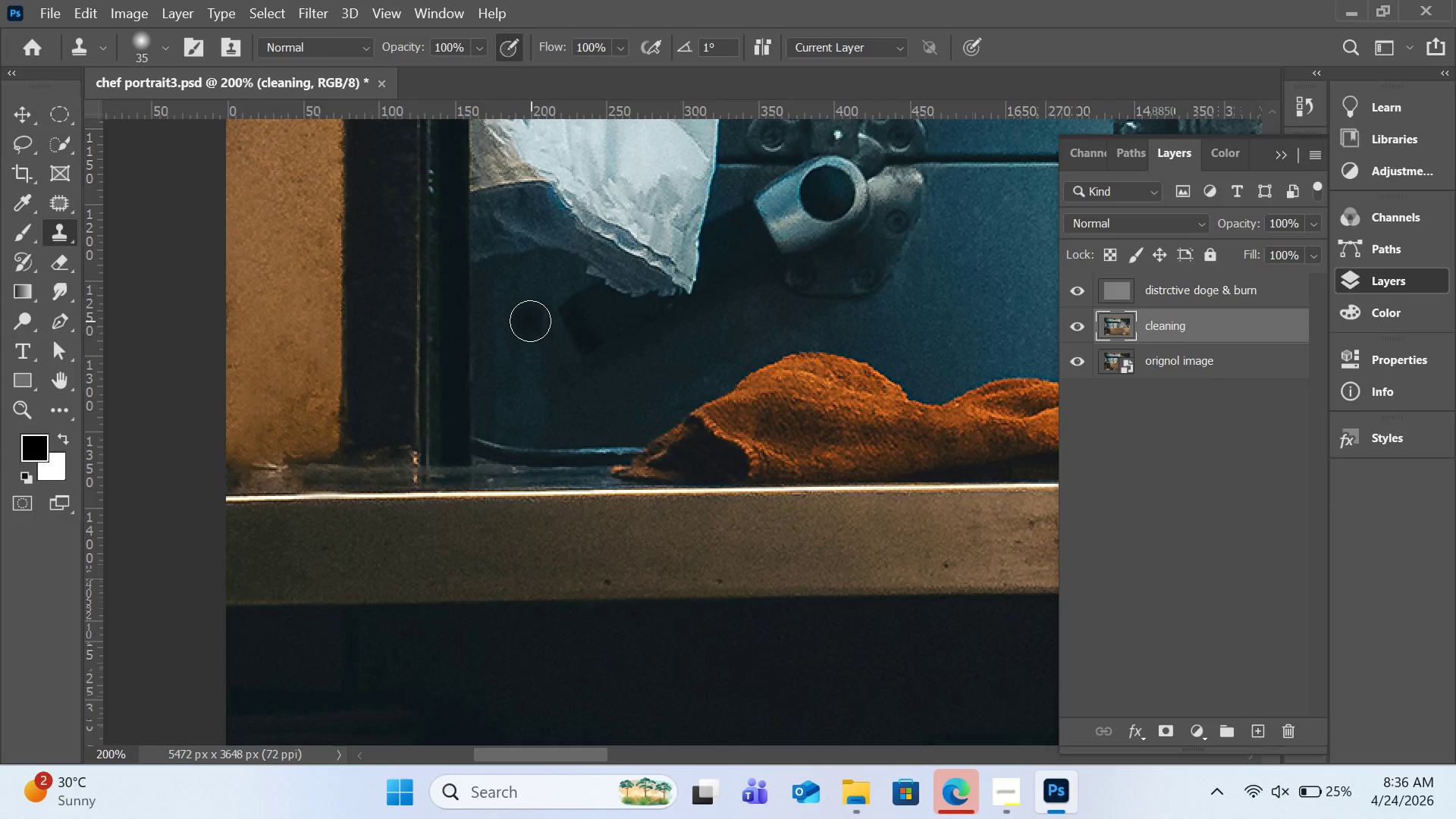 
scroll: coordinate [530, 322], scroll_direction: down, amount: 3.0
 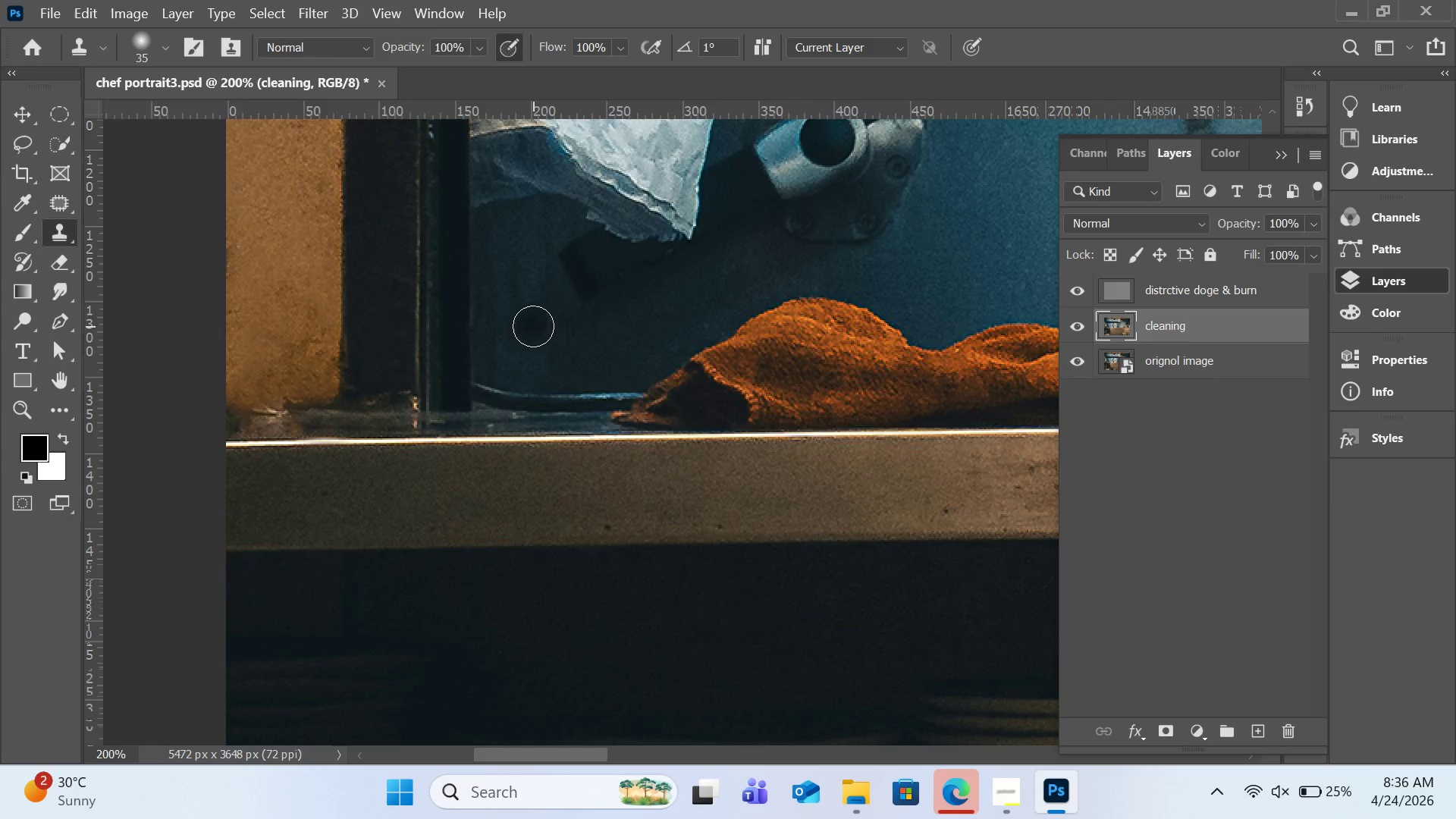 
hold_key(key=AltLeft, duration=2.12)
left_click([504, 367])
 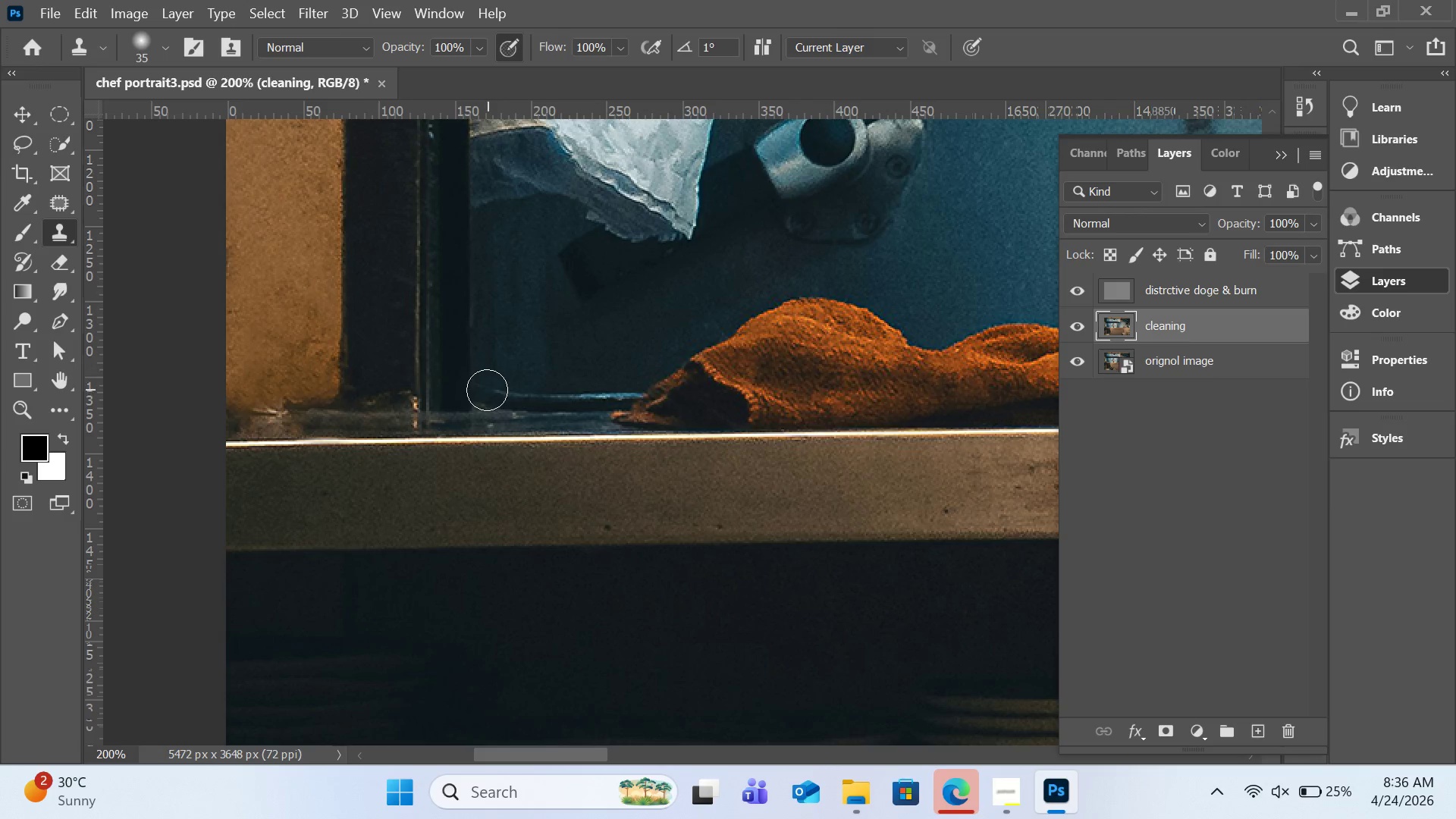 
left_click_drag(start_coordinate=[487, 390], to_coordinate=[635, 392])
 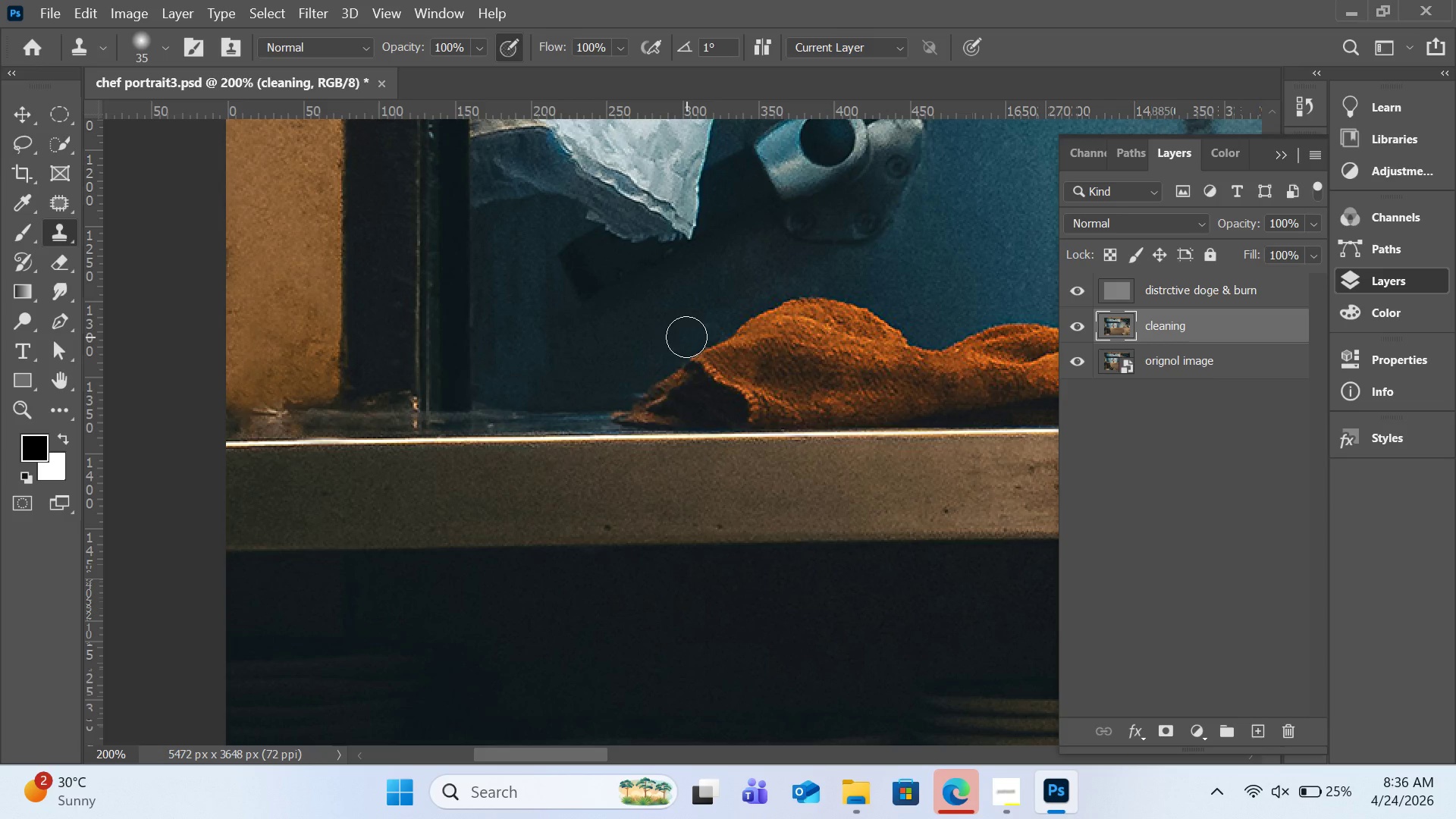 
scroll: coordinate [705, 351], scroll_direction: up, amount: 53.0
 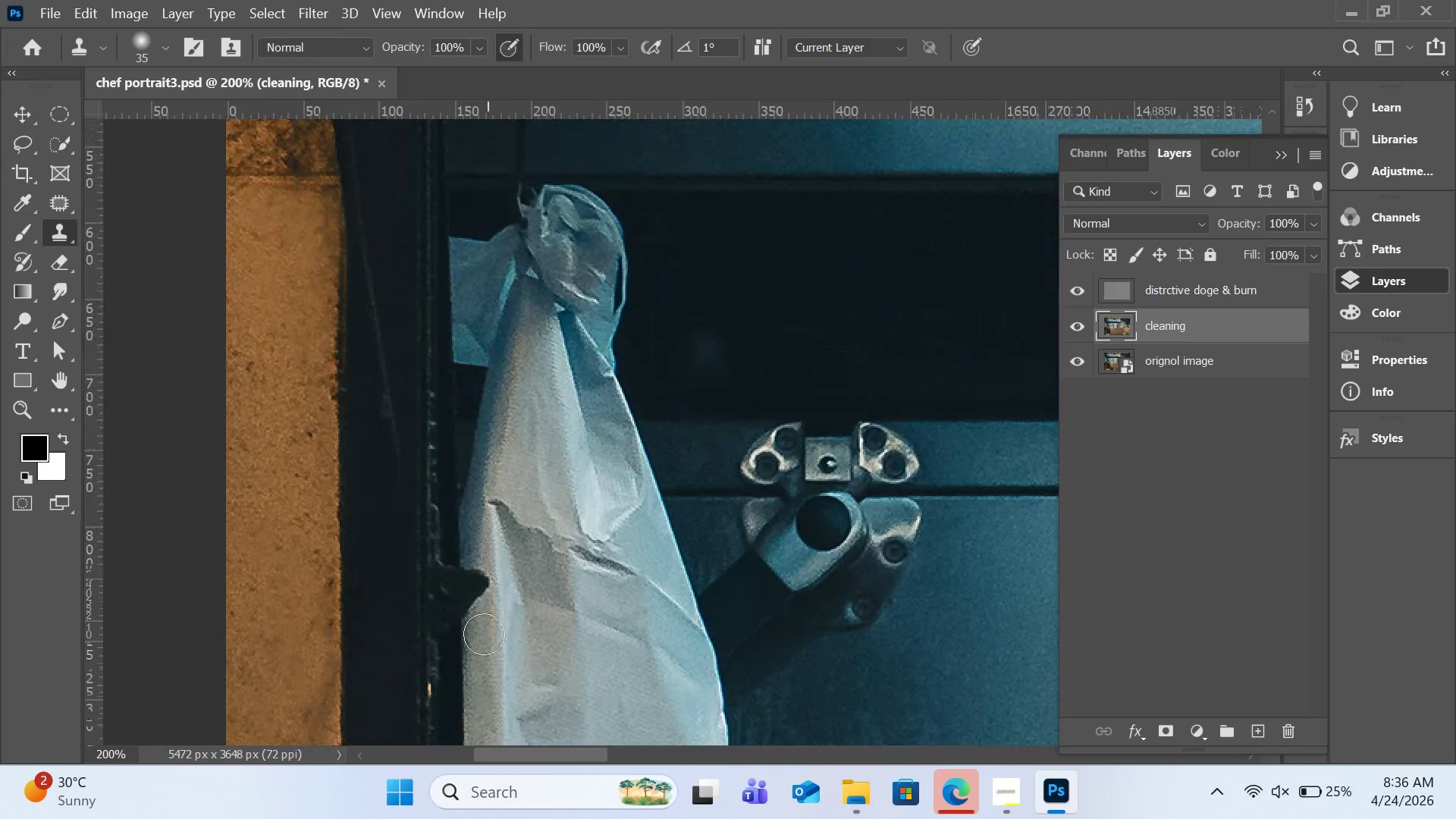 
hold_key(key=AltLeft, duration=0.64)
left_click([483, 627])
 